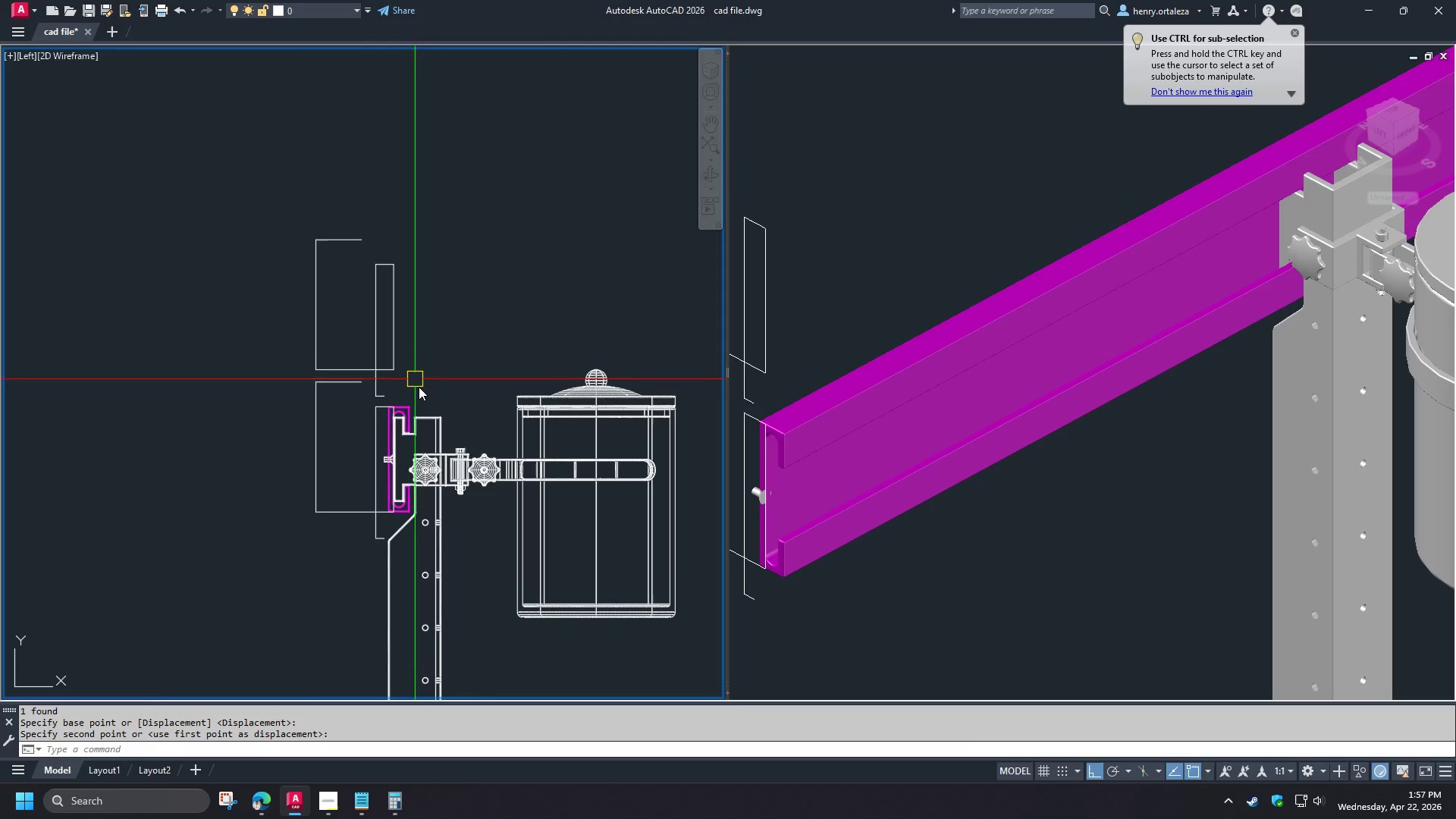 
key(Escape)
 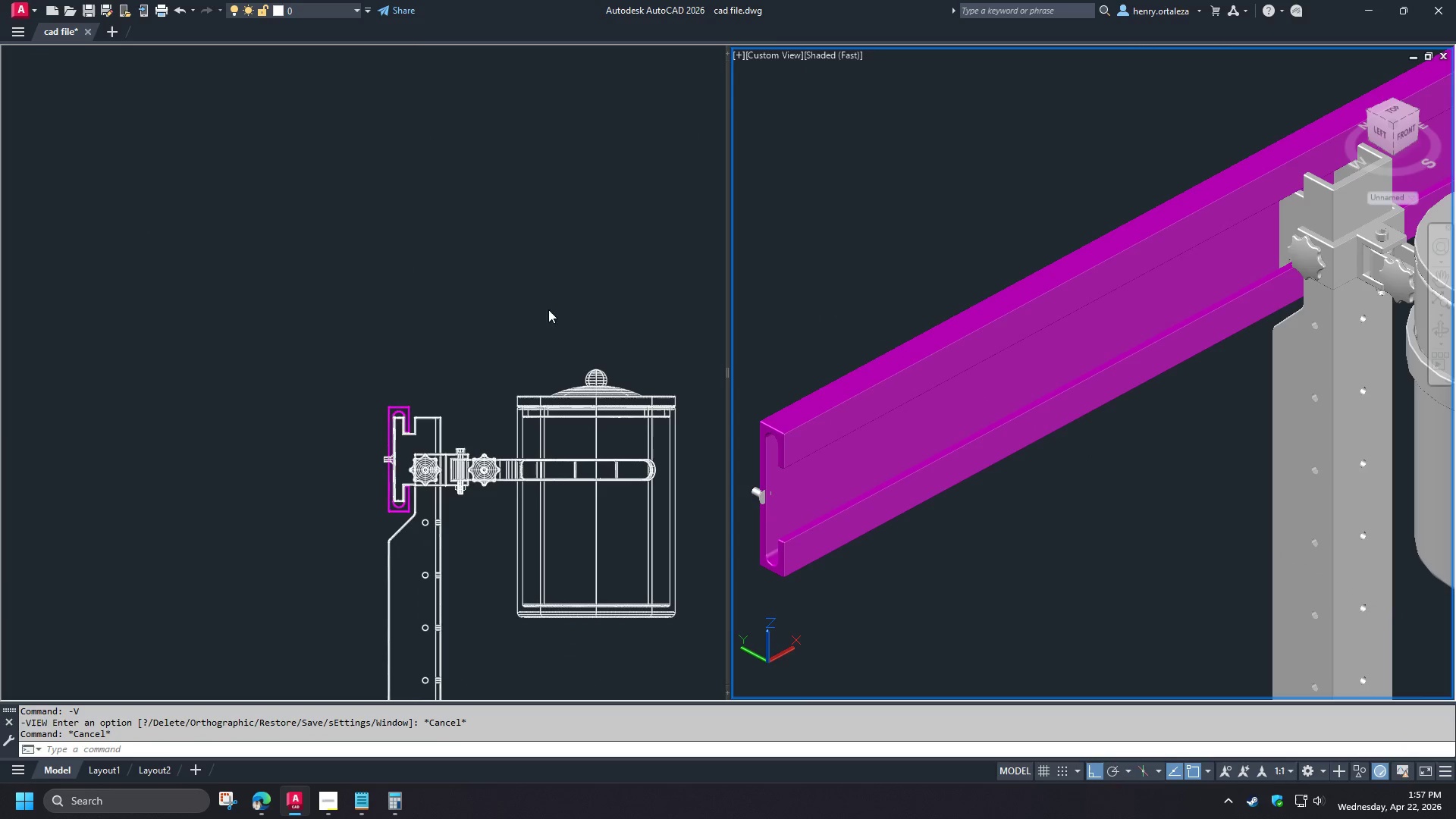 
key(Escape)
 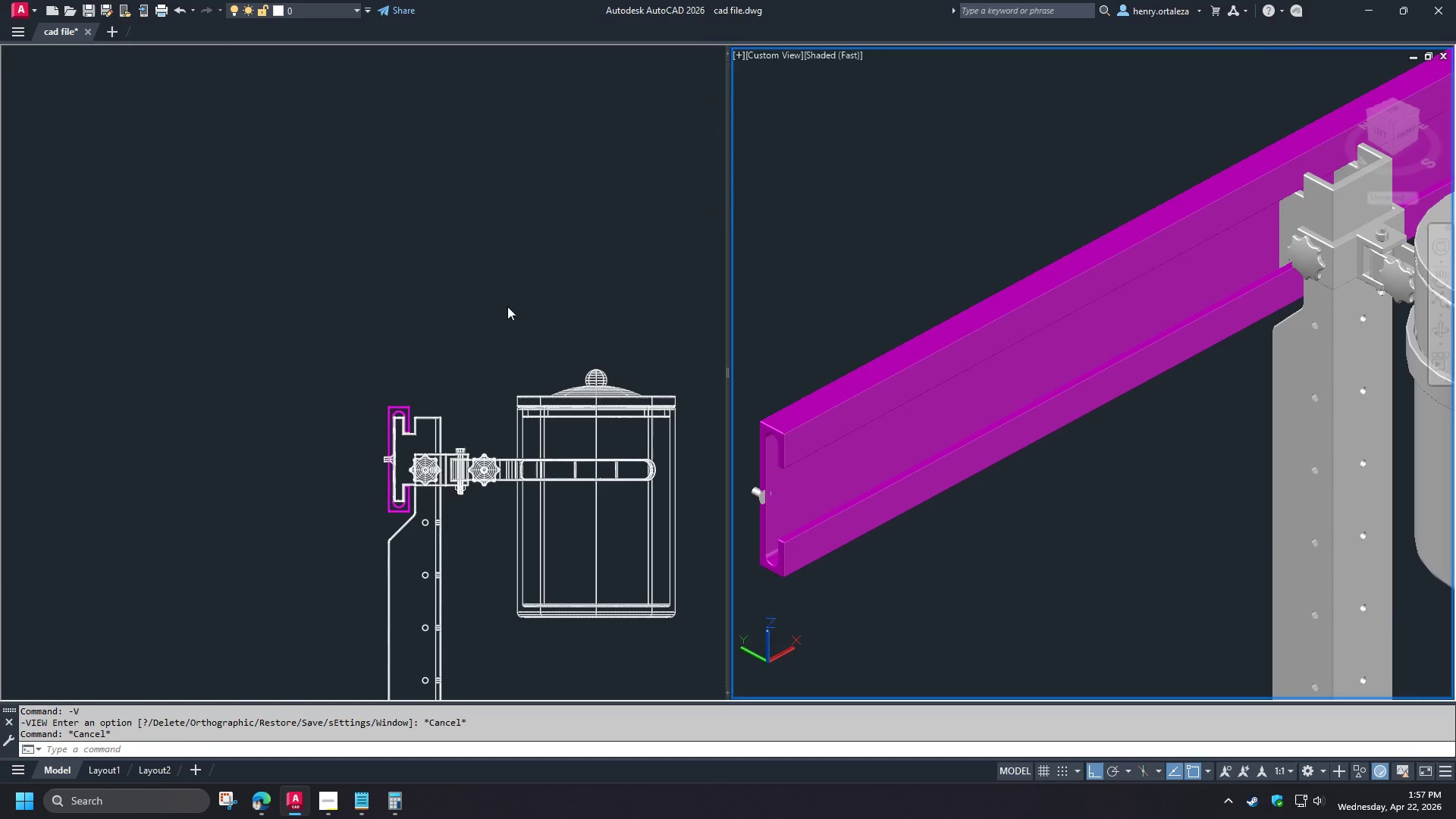 
left_click([507, 306])
 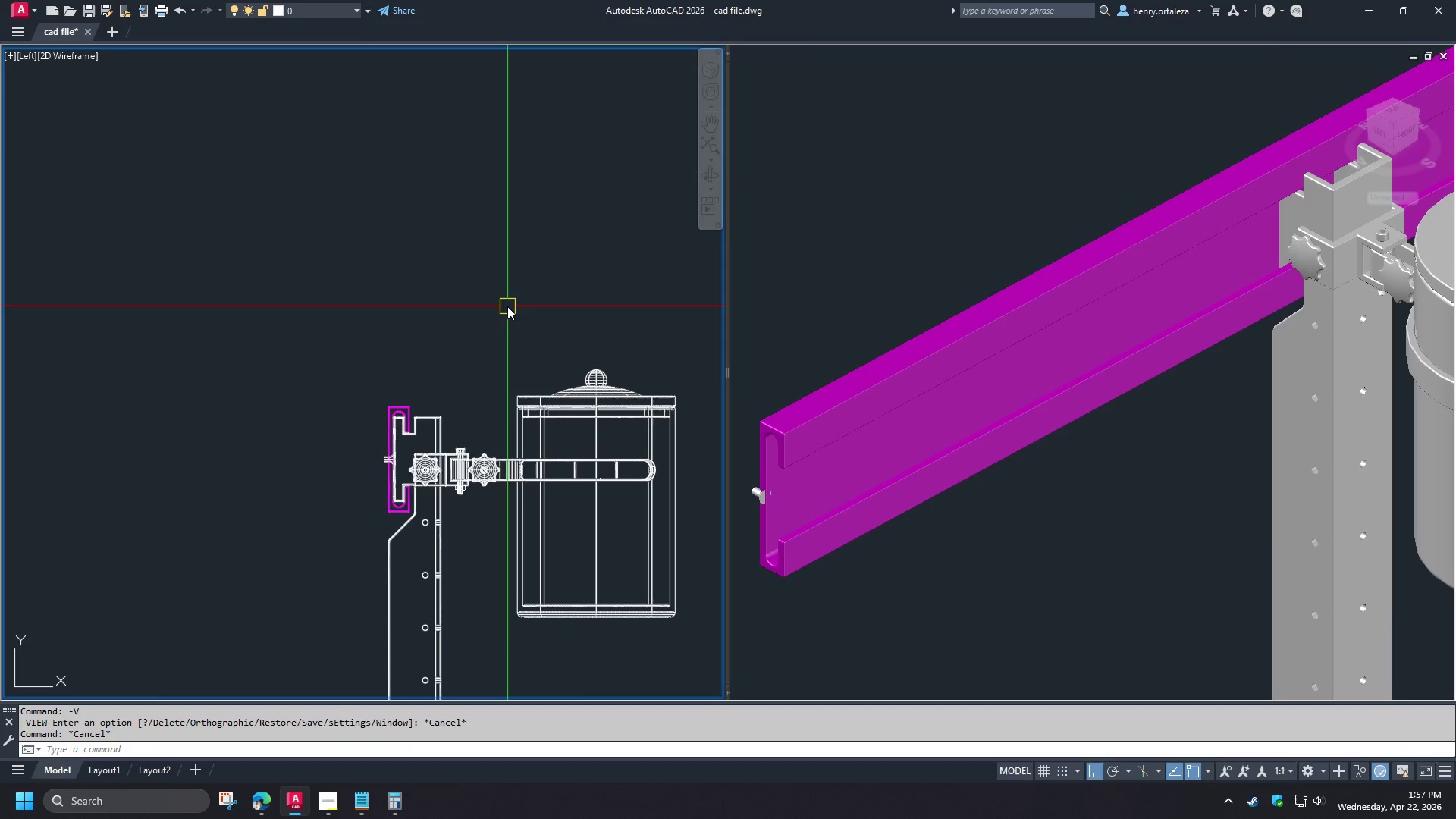 
type(-V FR )
 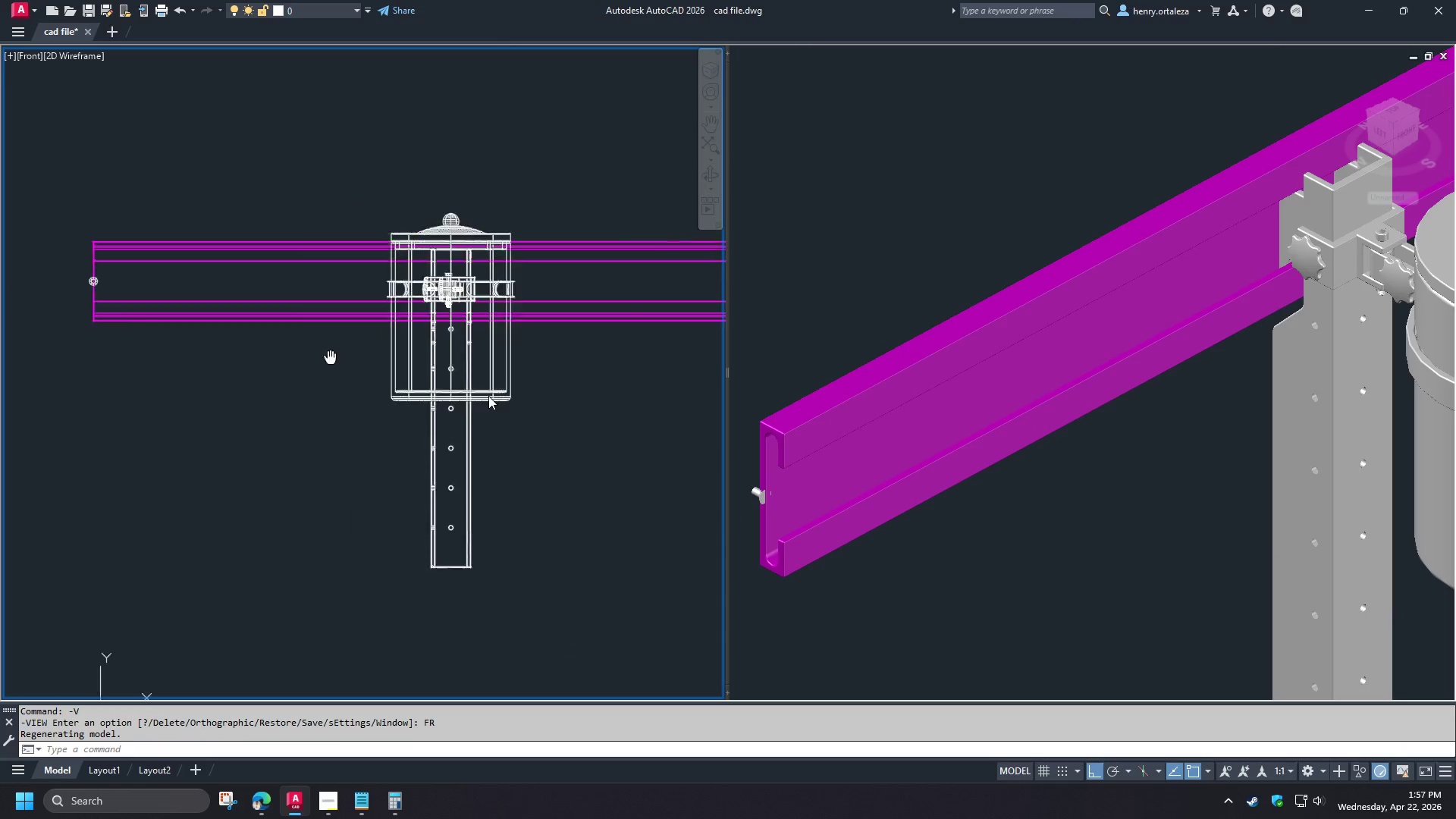 
left_click_drag(start_coordinate=[284, 322], to_coordinate=[299, 334])
 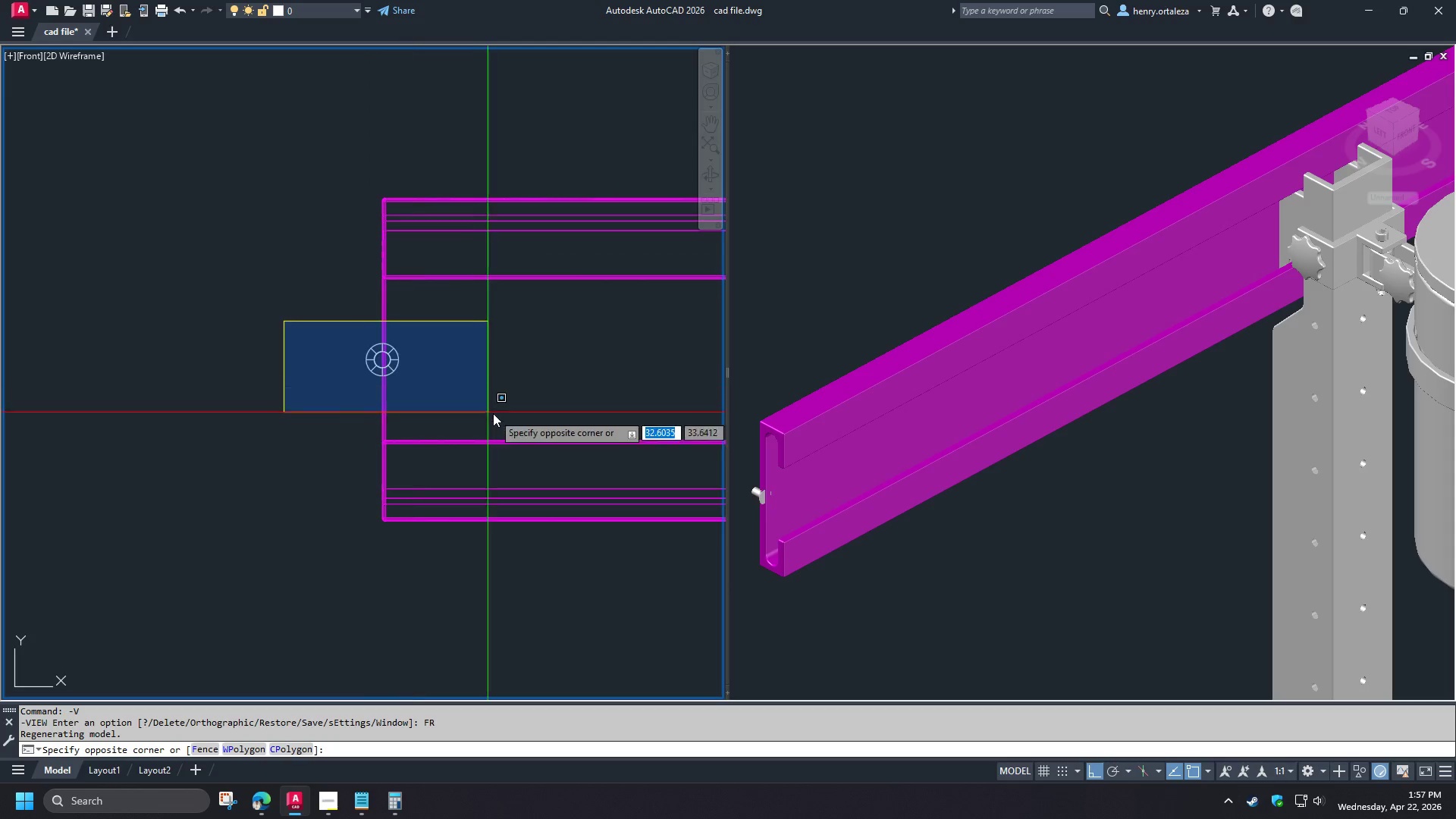 
double_click([493, 413])
 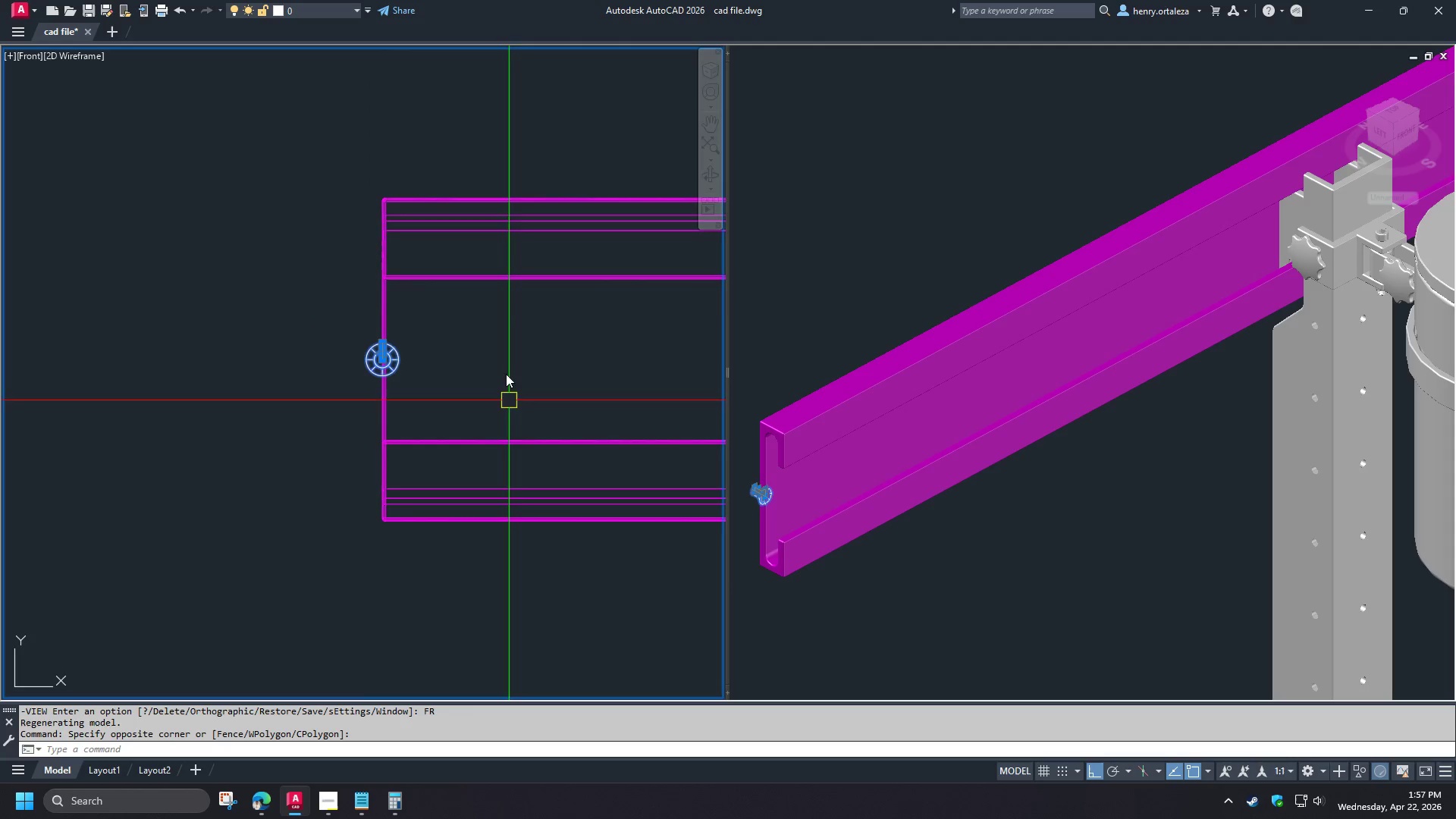 
key(M)
 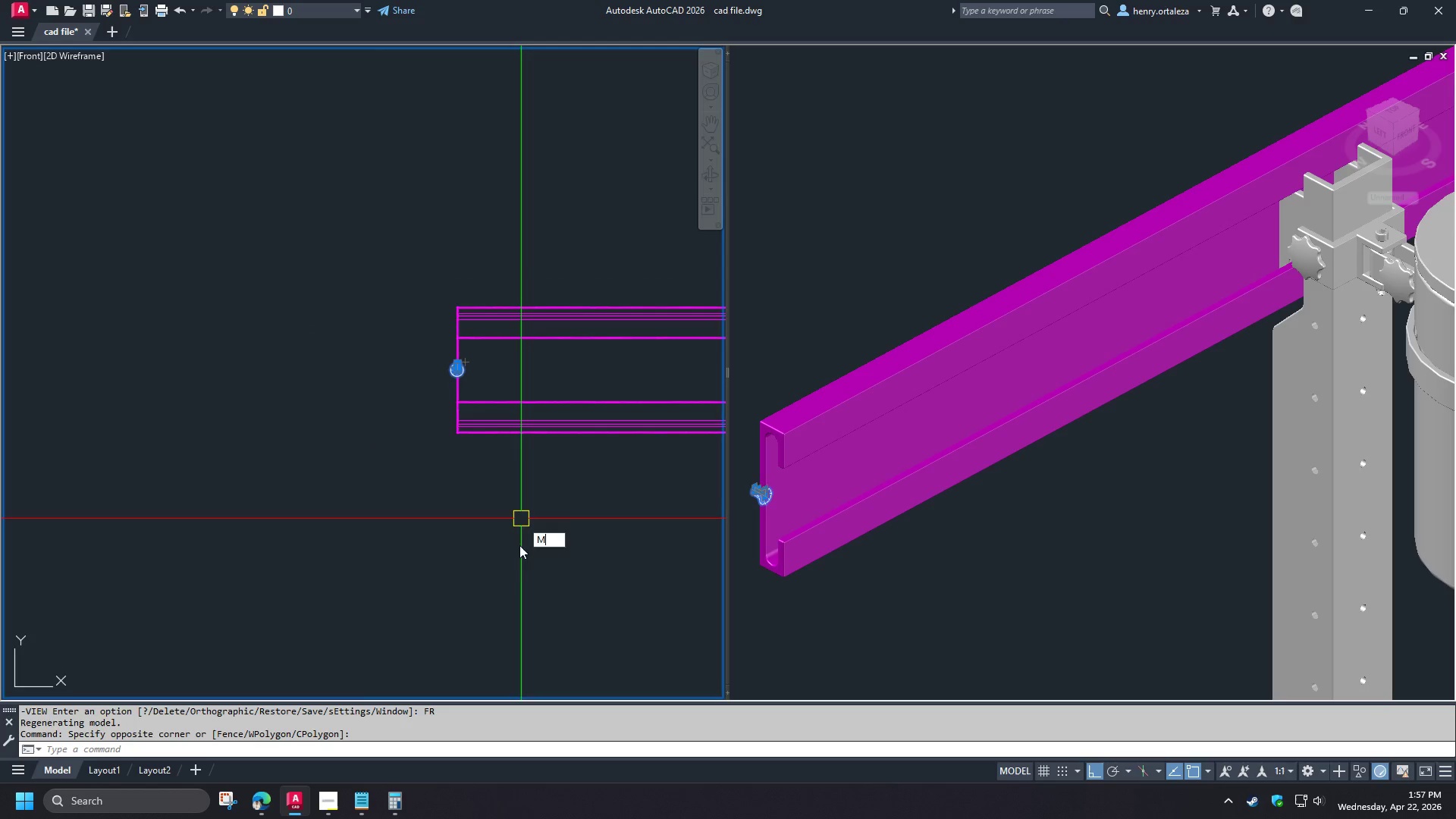 
key(Space)
 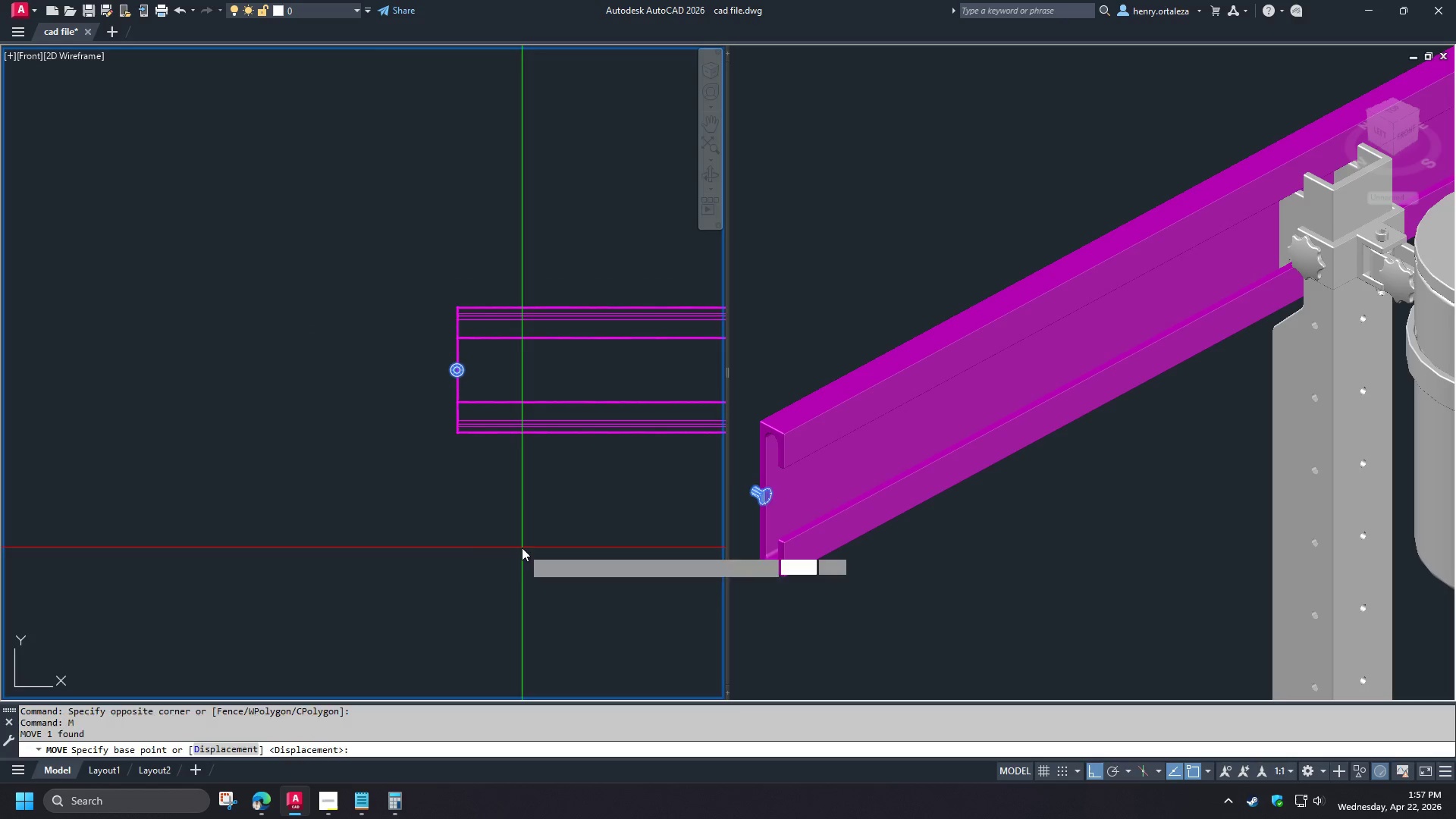 
left_click_drag(start_coordinate=[522, 548], to_coordinate=[509, 548])
 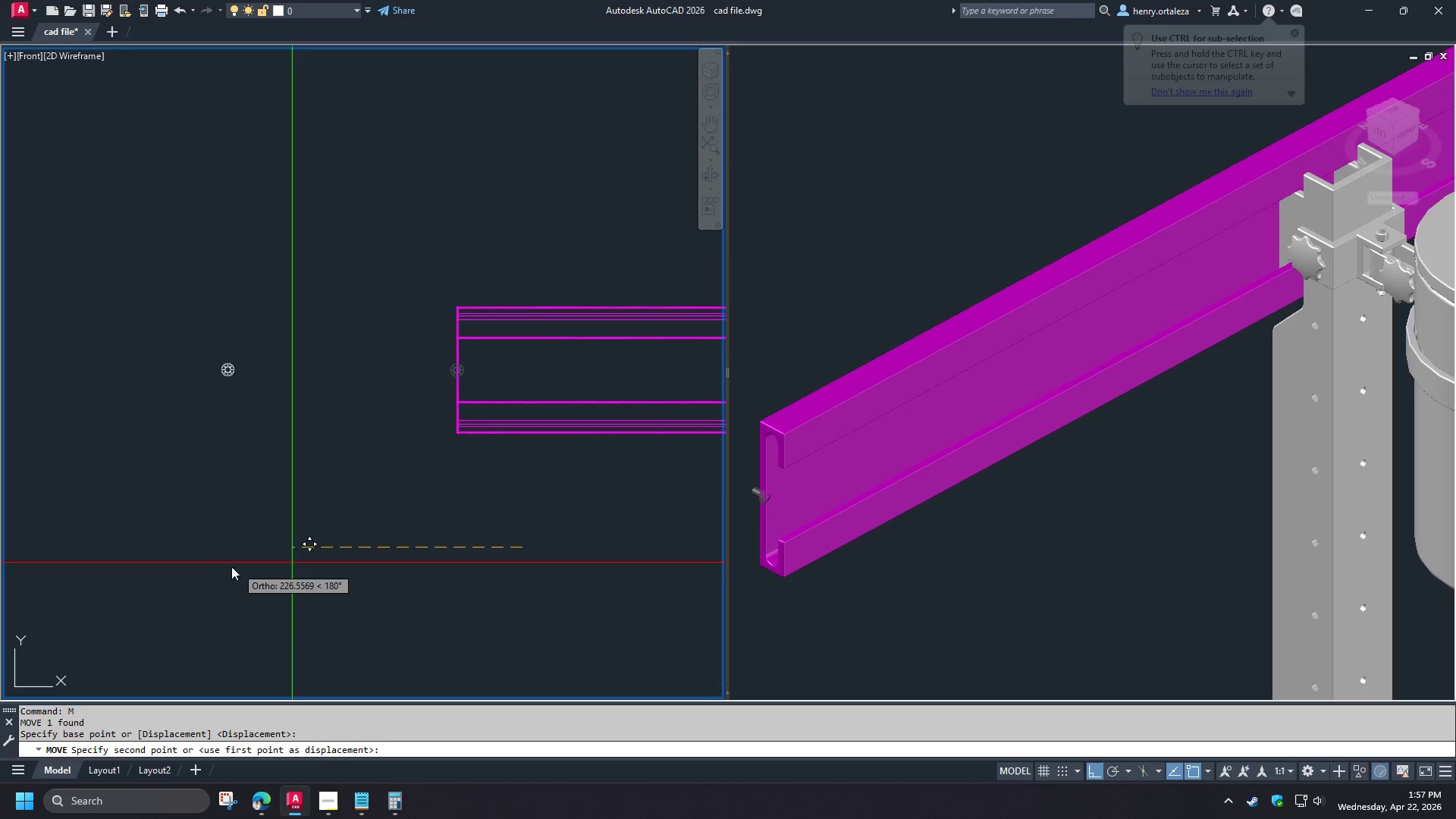 
double_click([221, 567])
 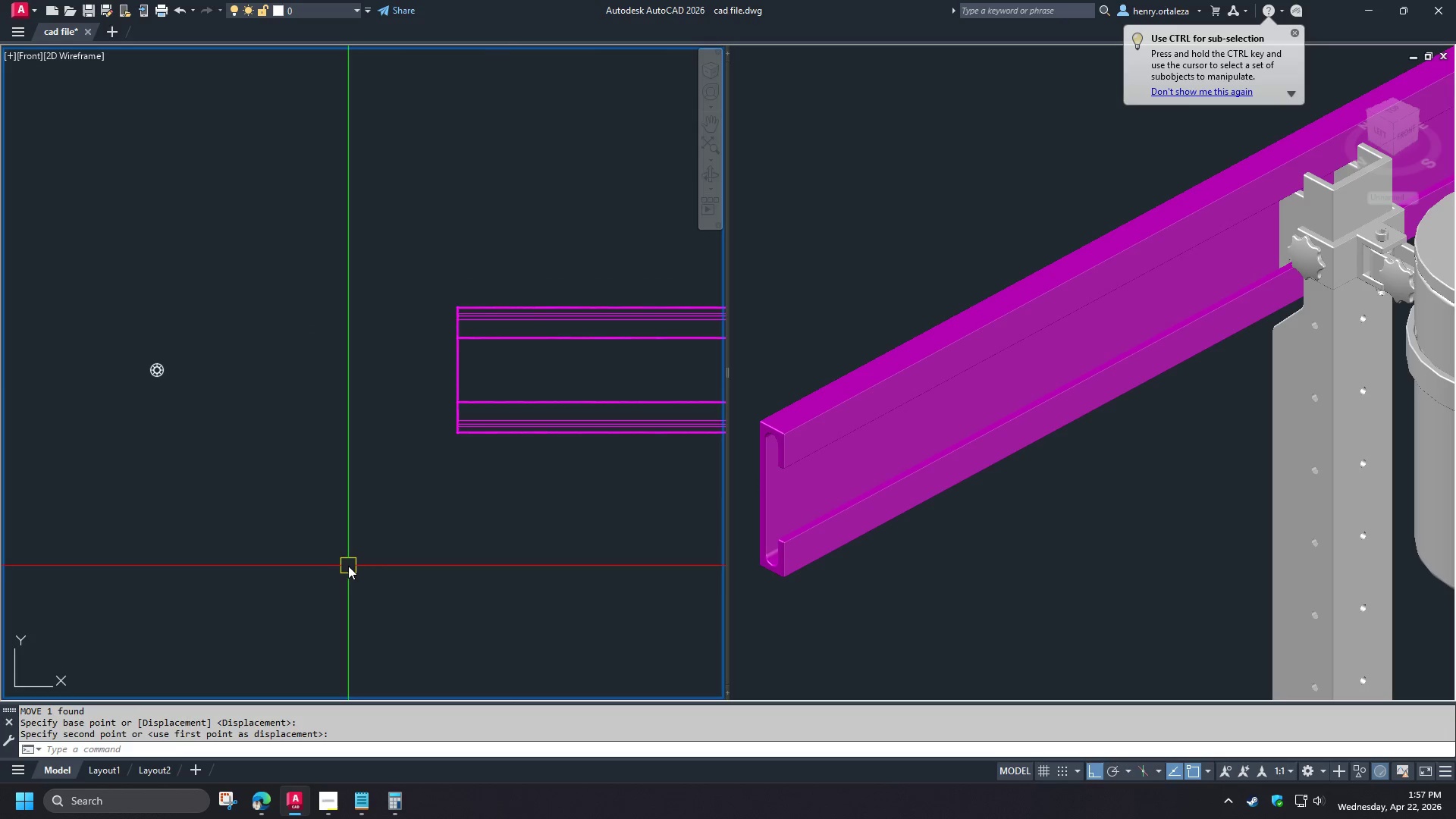 
type(RE)
 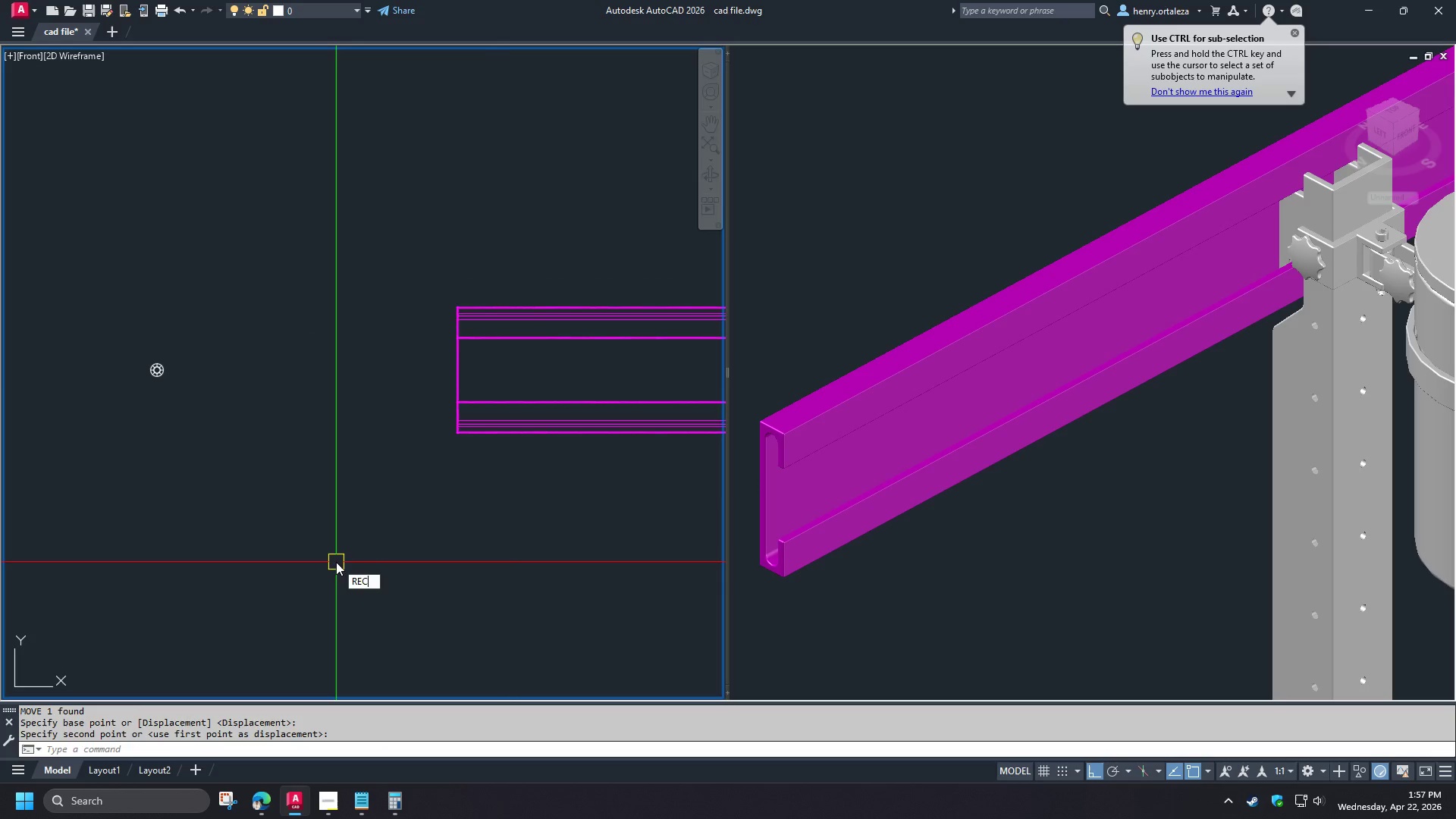 
key(C)
 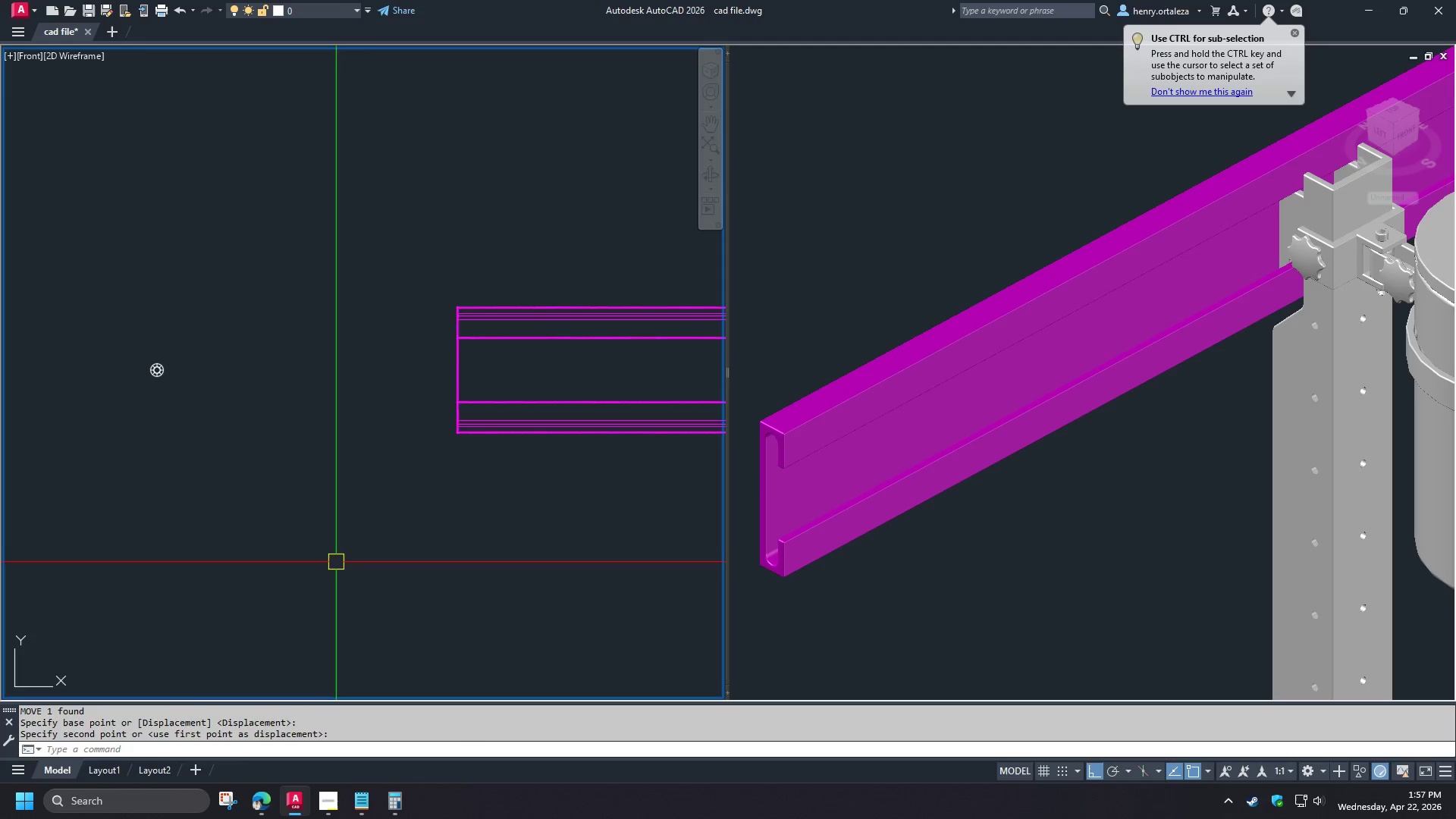 
key(Space)
 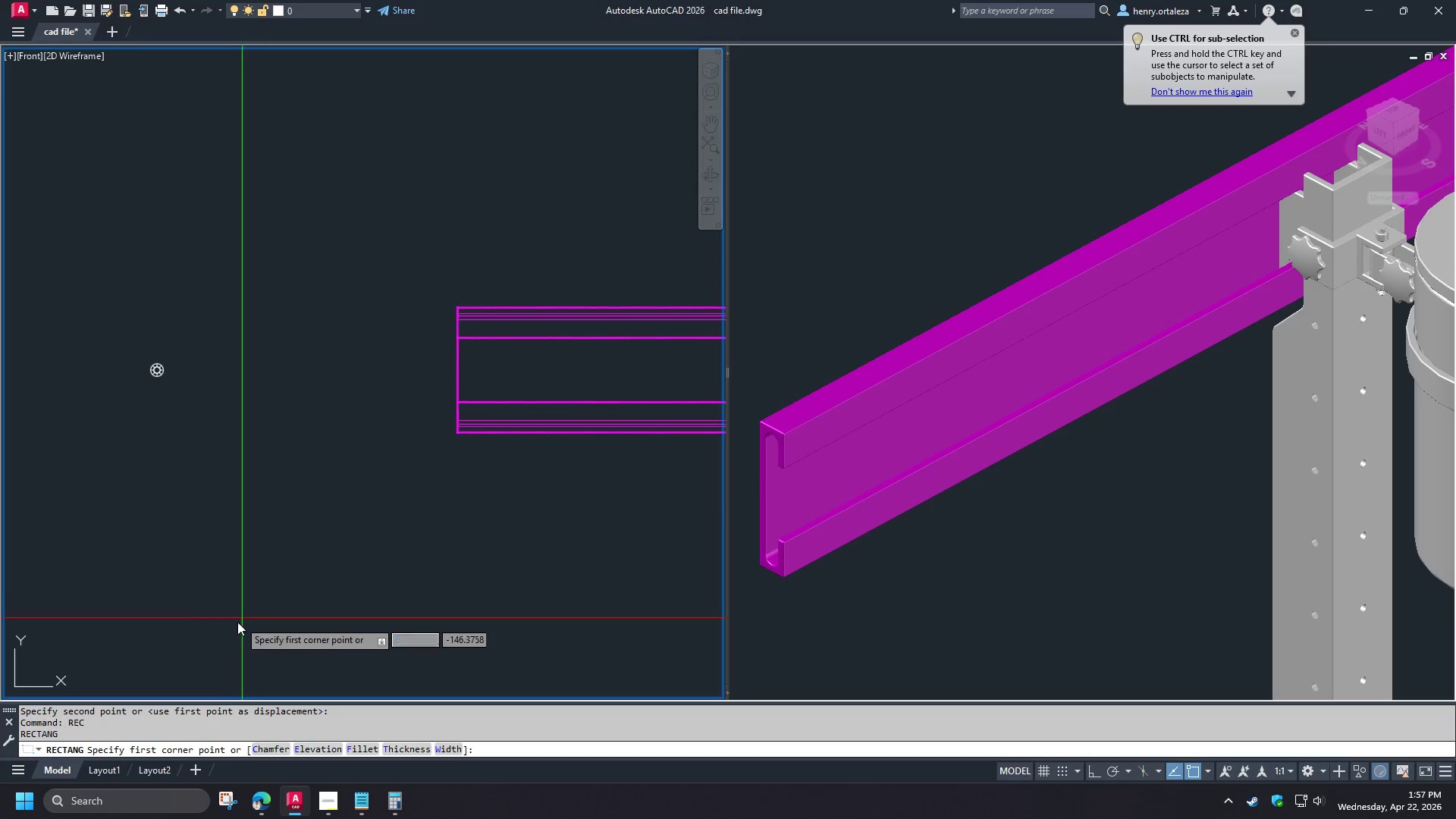 
left_click([233, 626])
 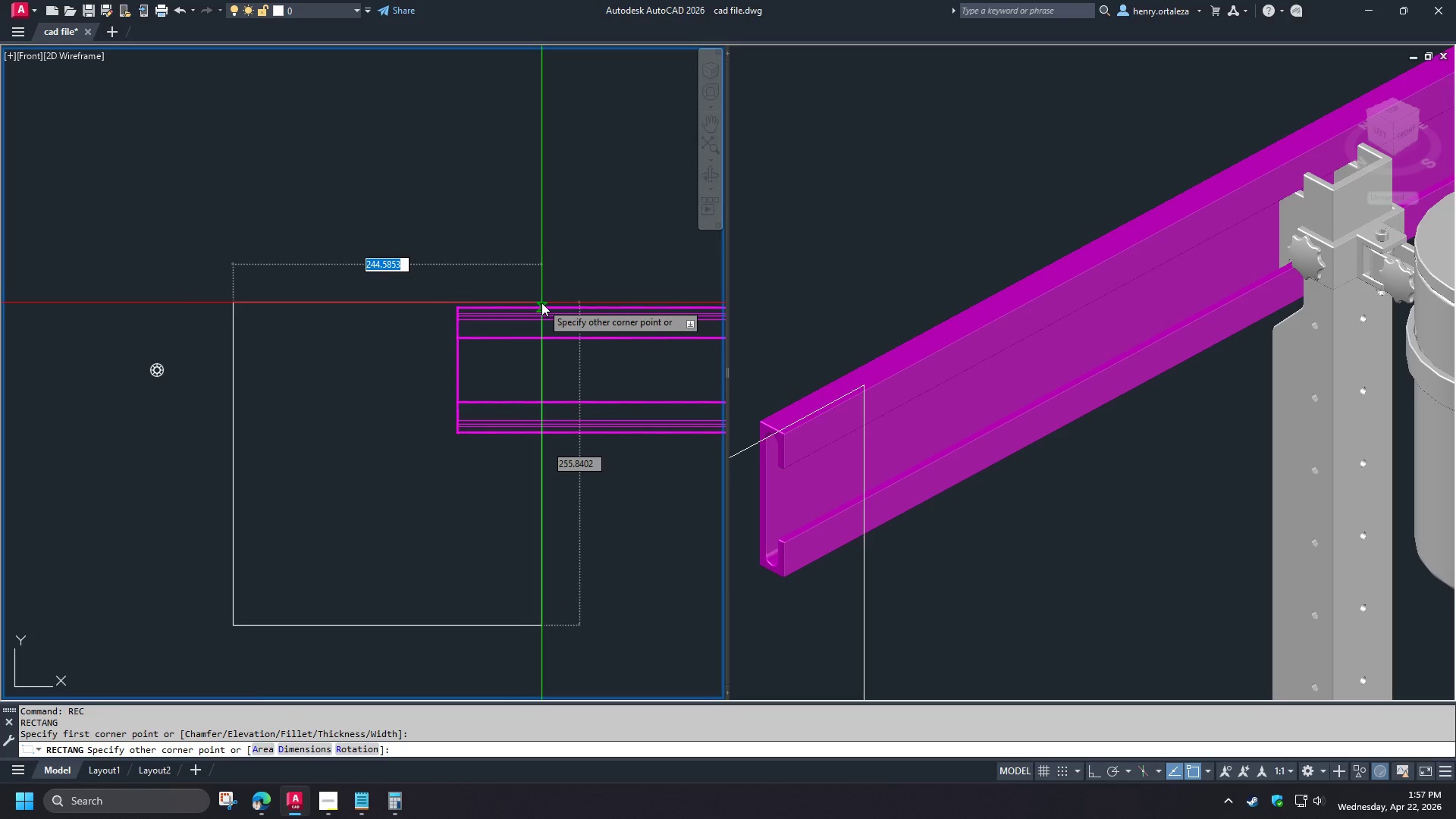 
scroll: coordinate [366, 334], scroll_direction: up, amount: 3.0
 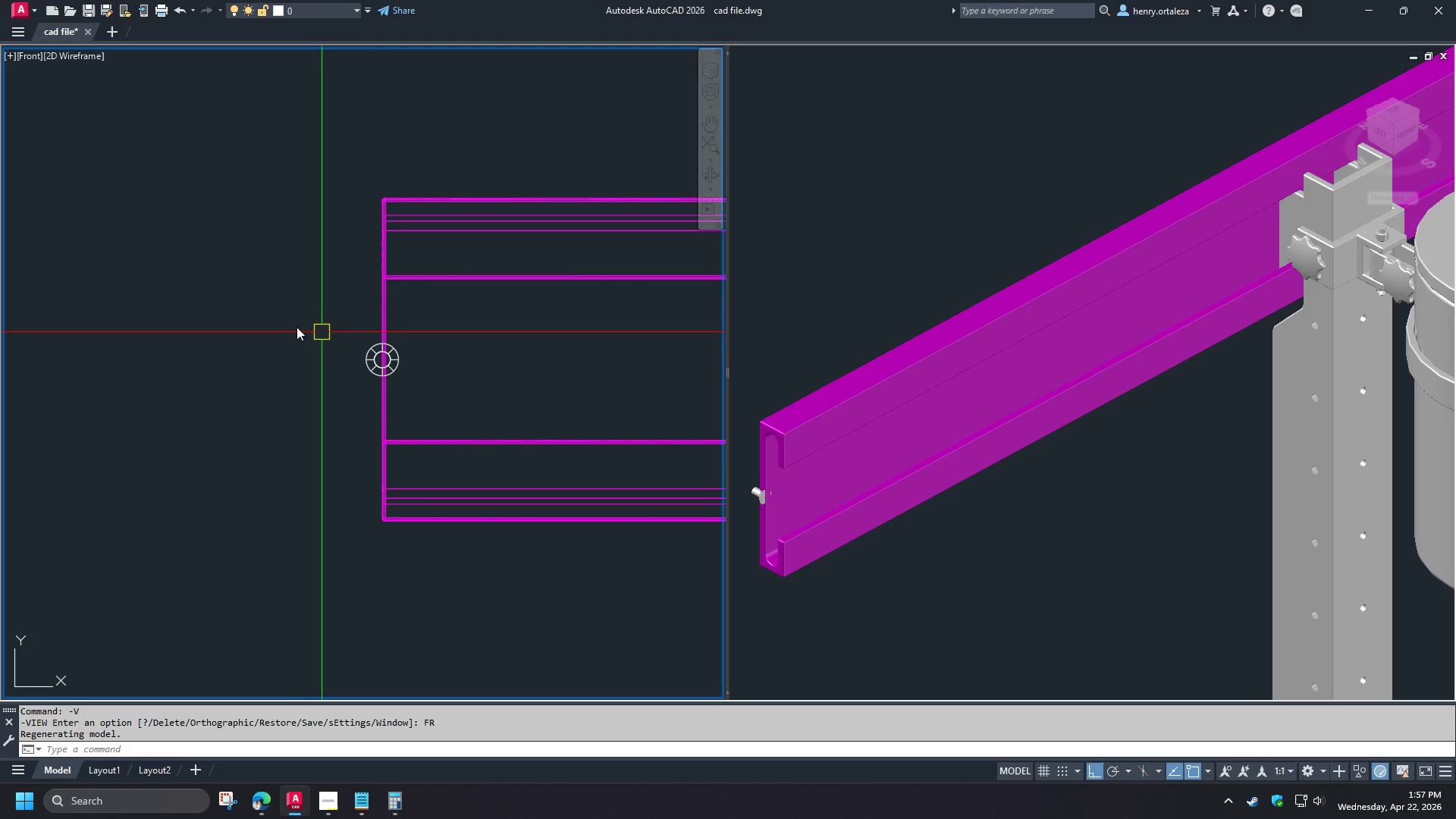 
scroll: coordinate [505, 378], scroll_direction: down, amount: 2.0
 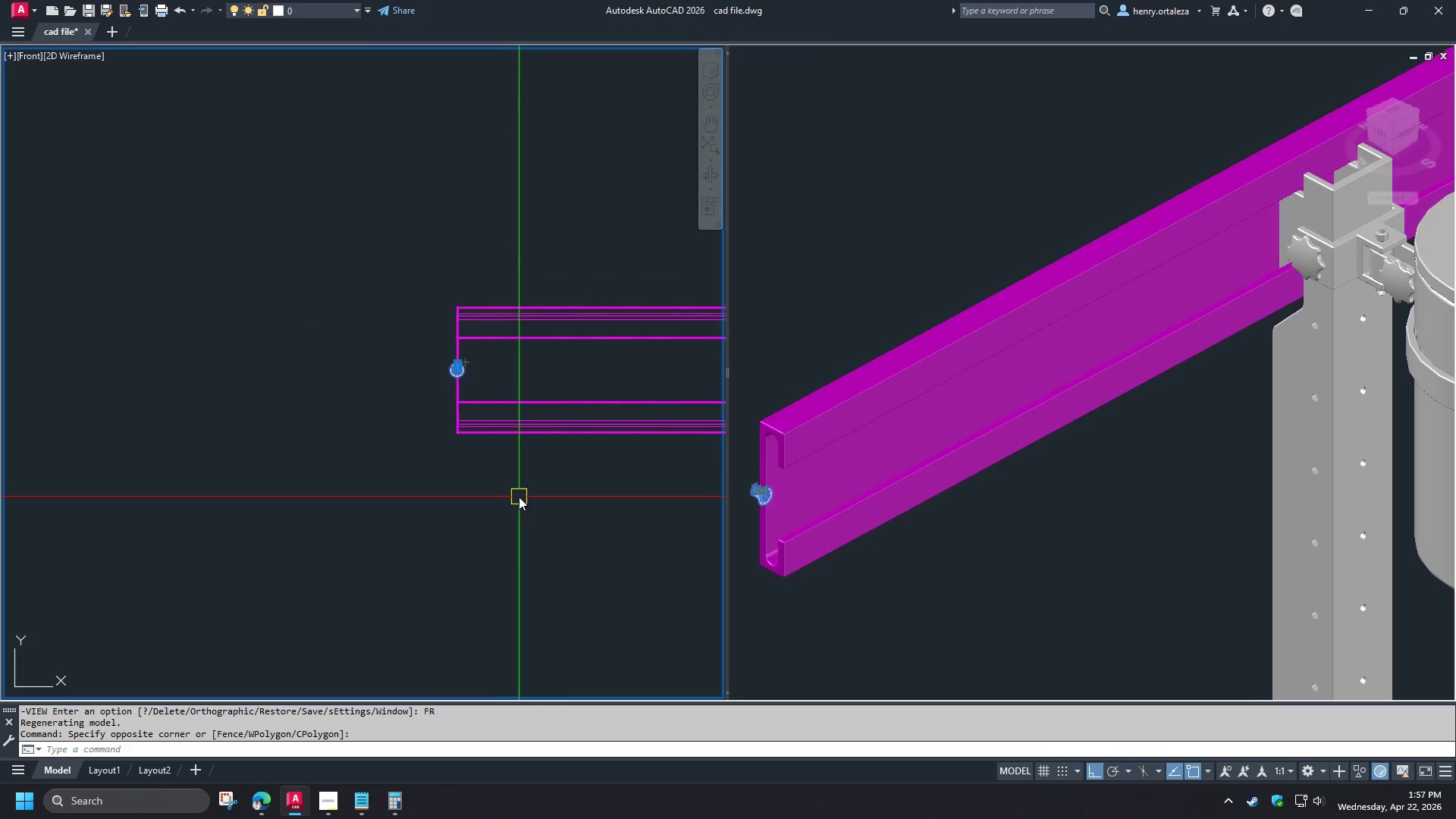 
wait(5.25)
 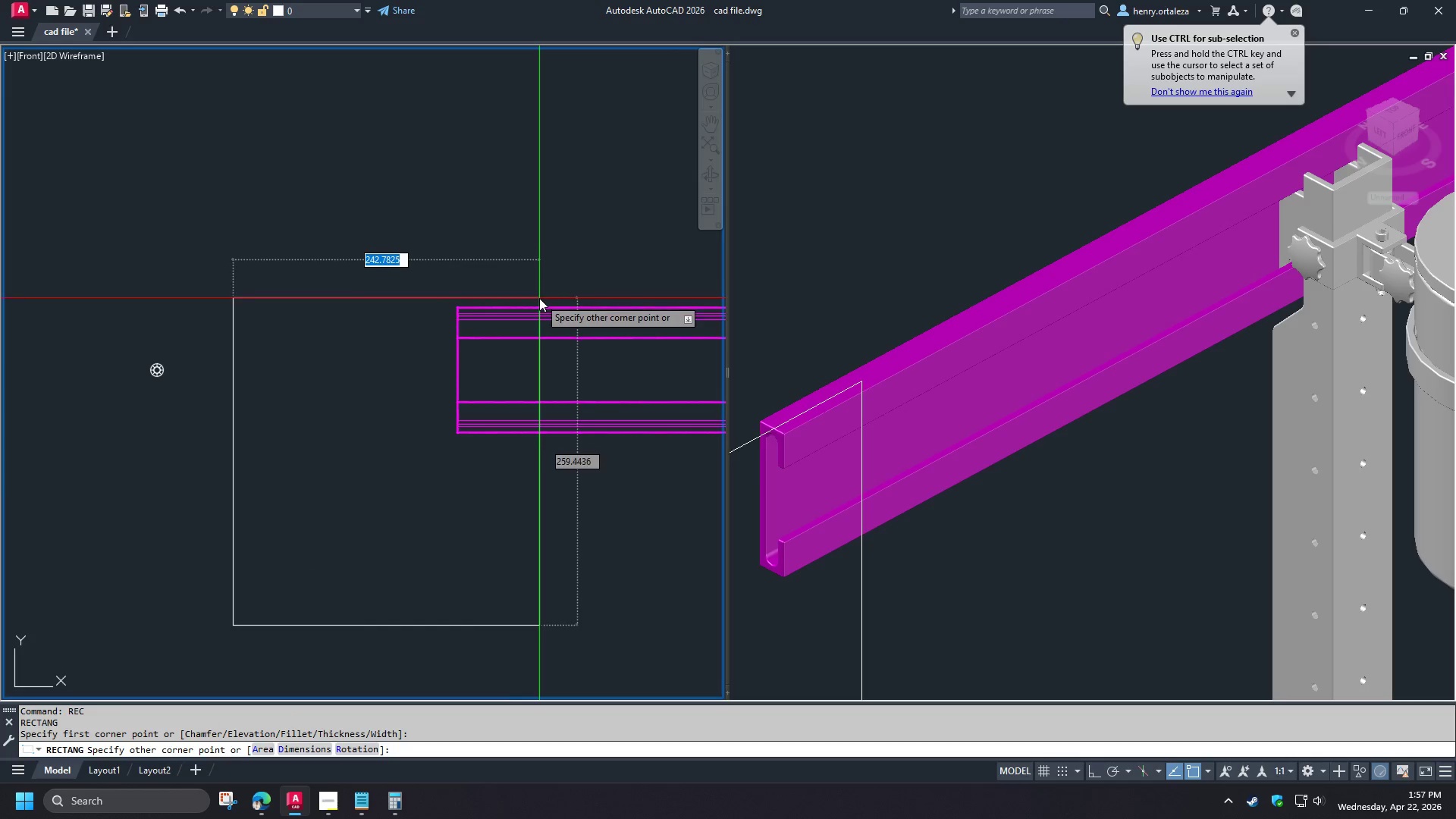 
scroll: coordinate [462, 306], scroll_direction: up, amount: 4.0
 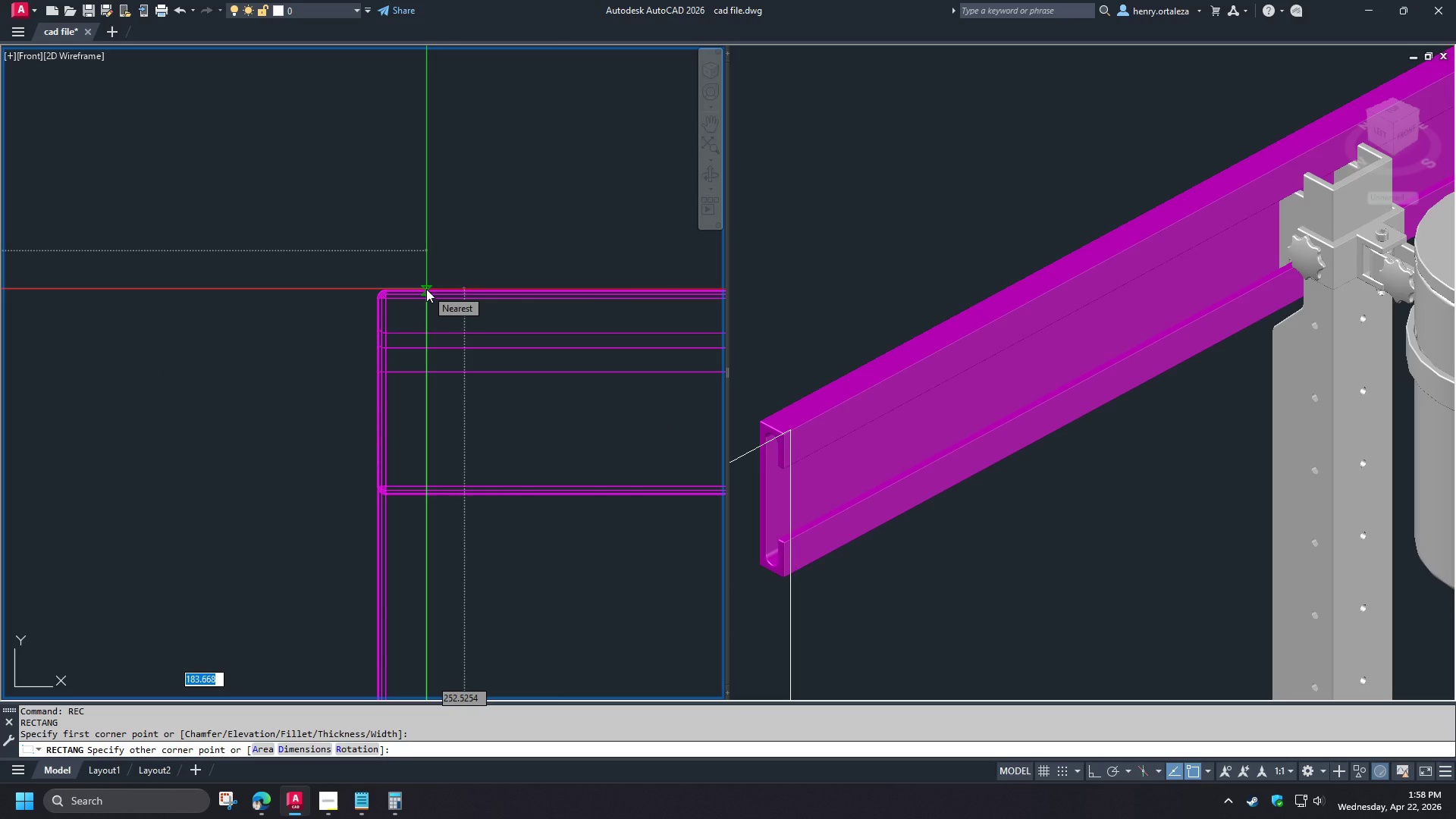 
wait(9.14)
 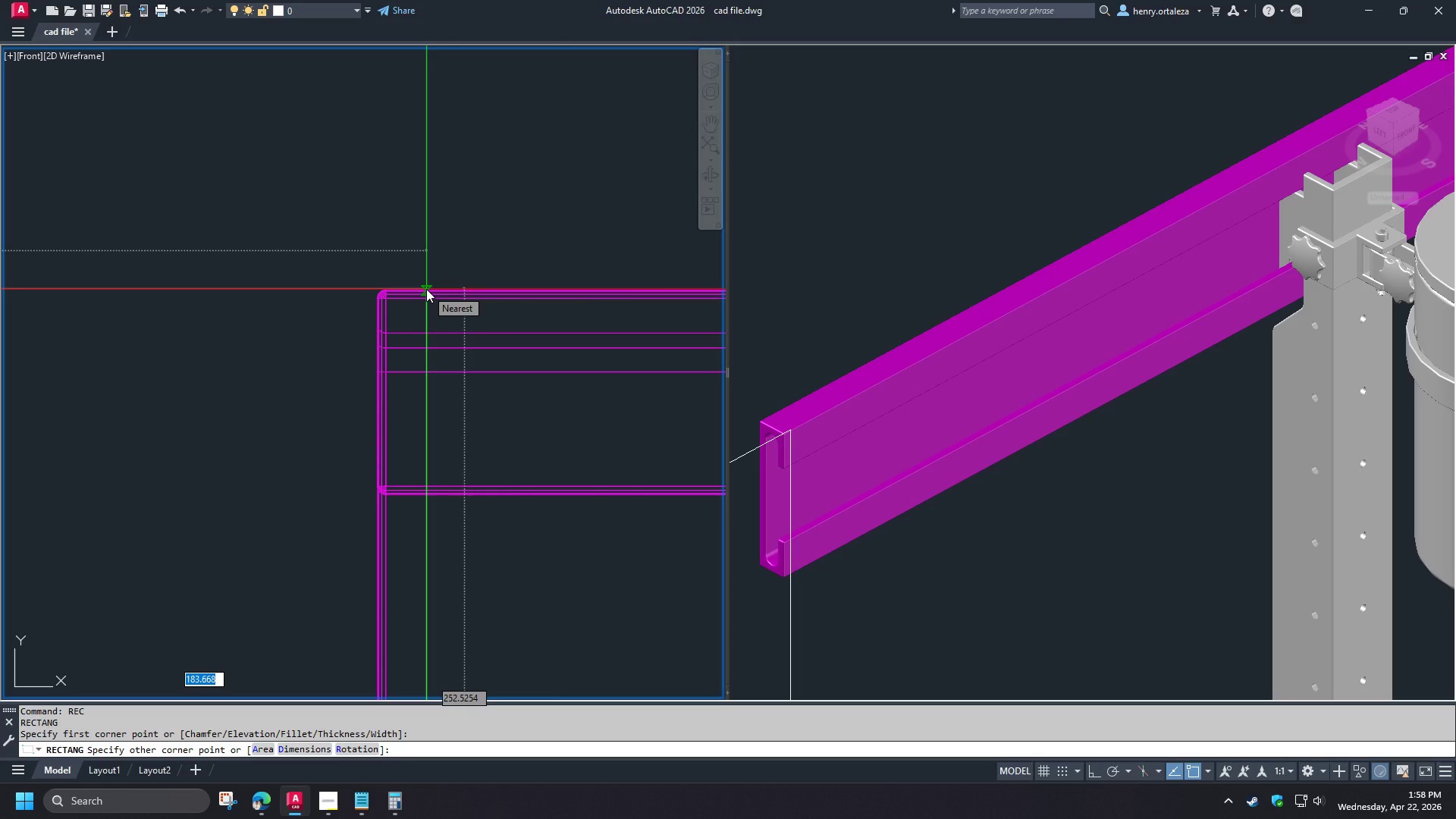 
left_click([427, 288])
 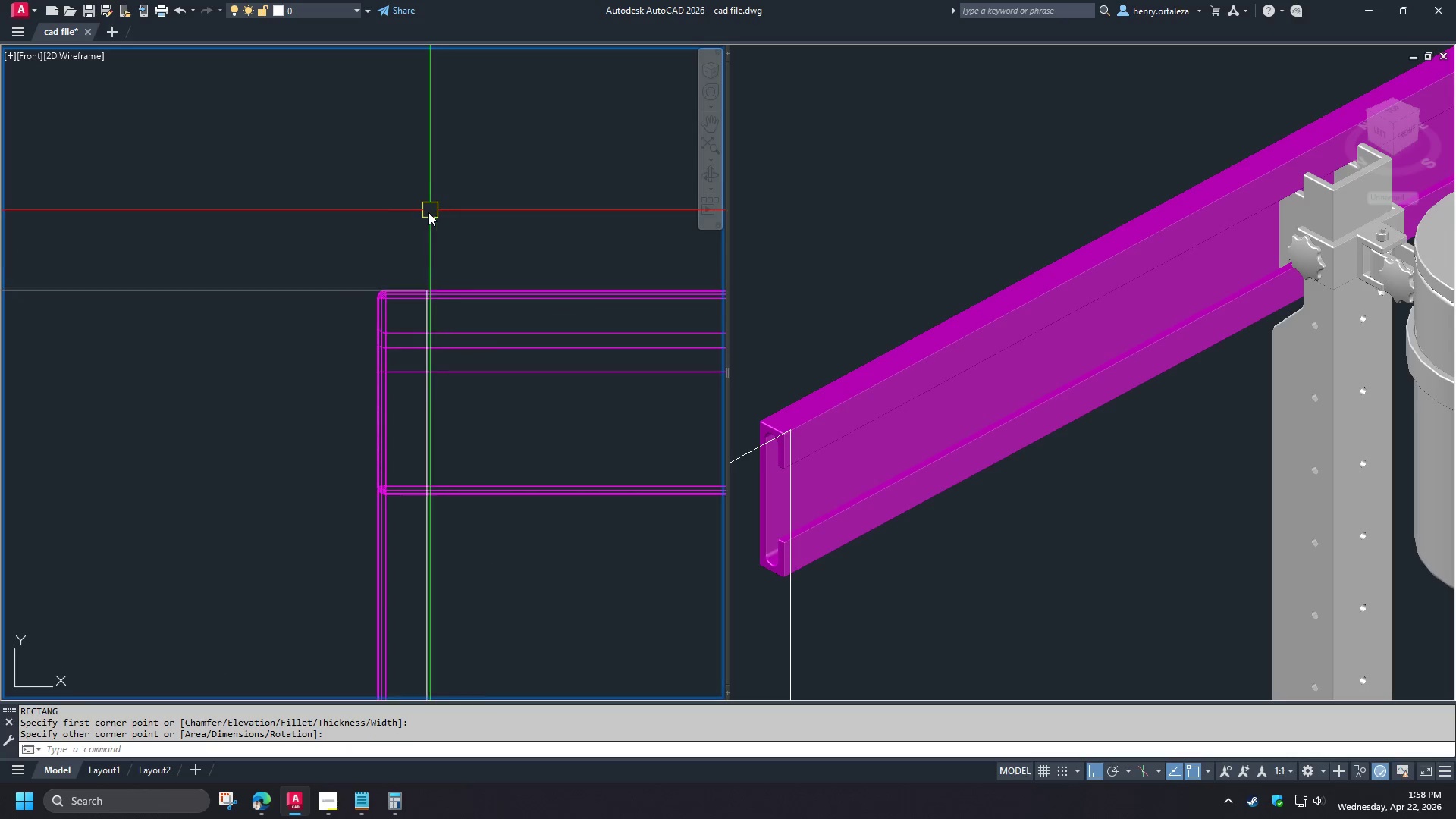 
key(Space)
 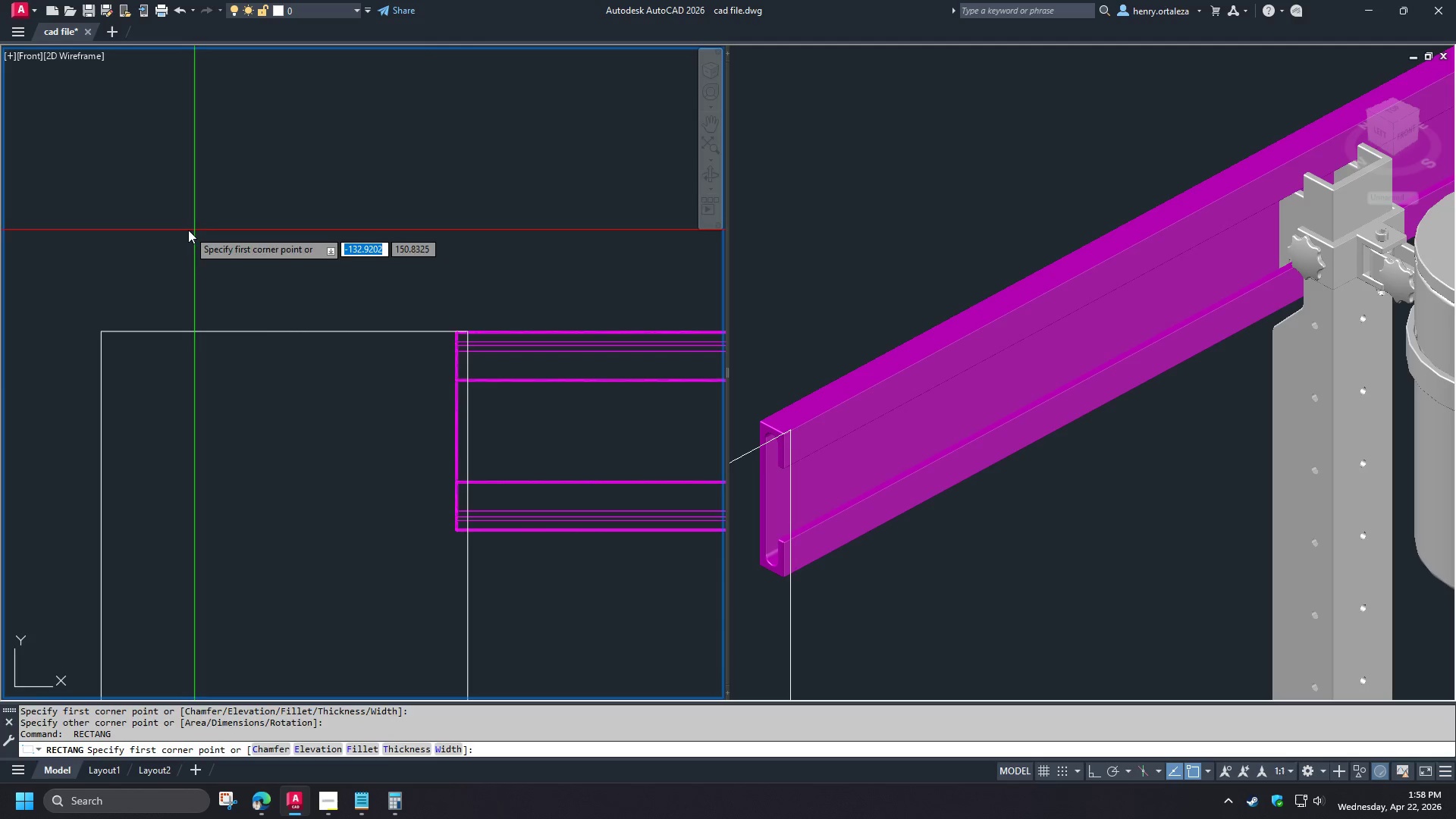 
left_click_drag(start_coordinate=[183, 217], to_coordinate=[180, 213])
 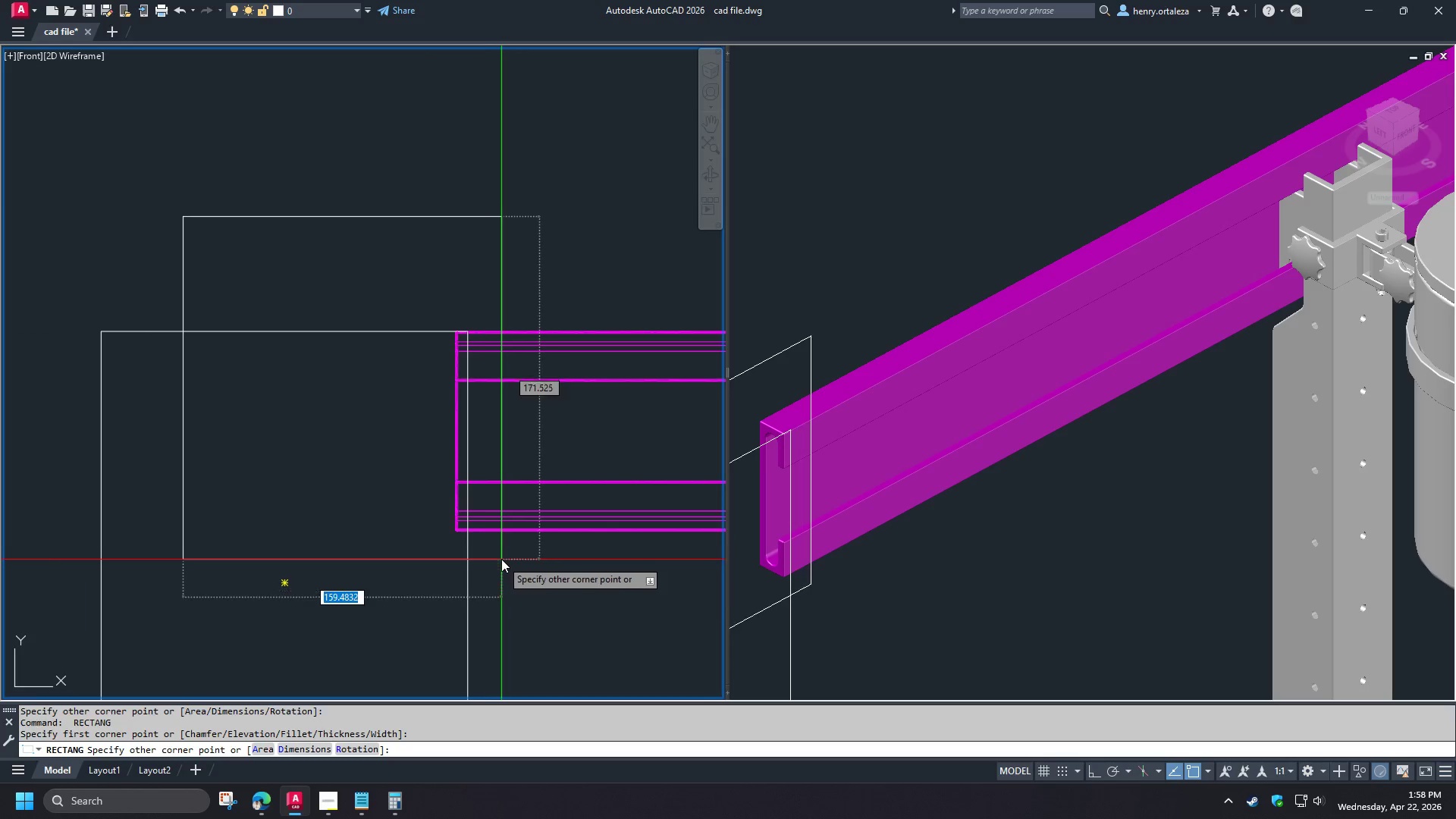 
left_click([469, 441])
 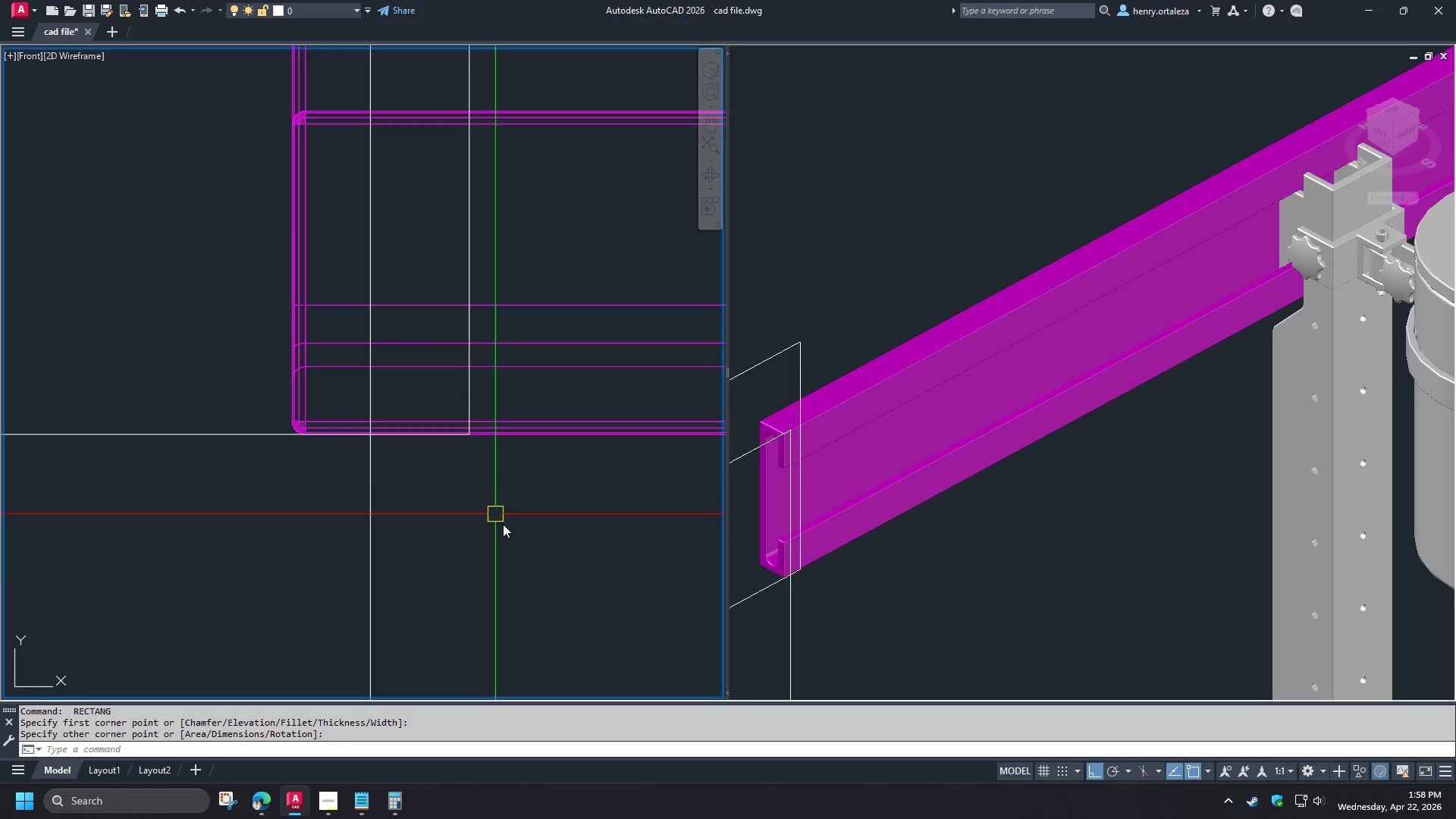 
scroll: coordinate [428, 214], scroll_direction: down, amount: 3.0
 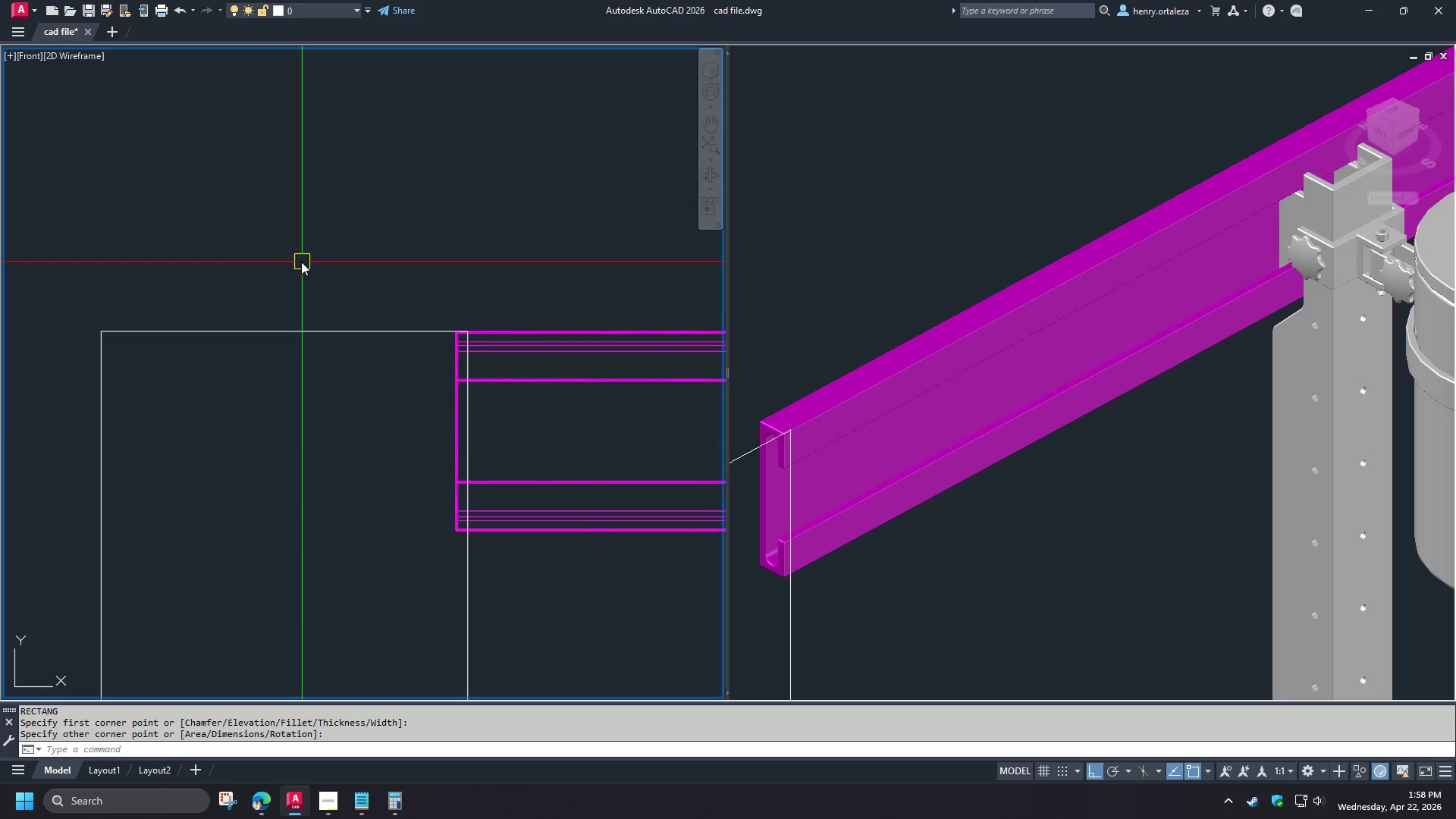 
key(Space)
 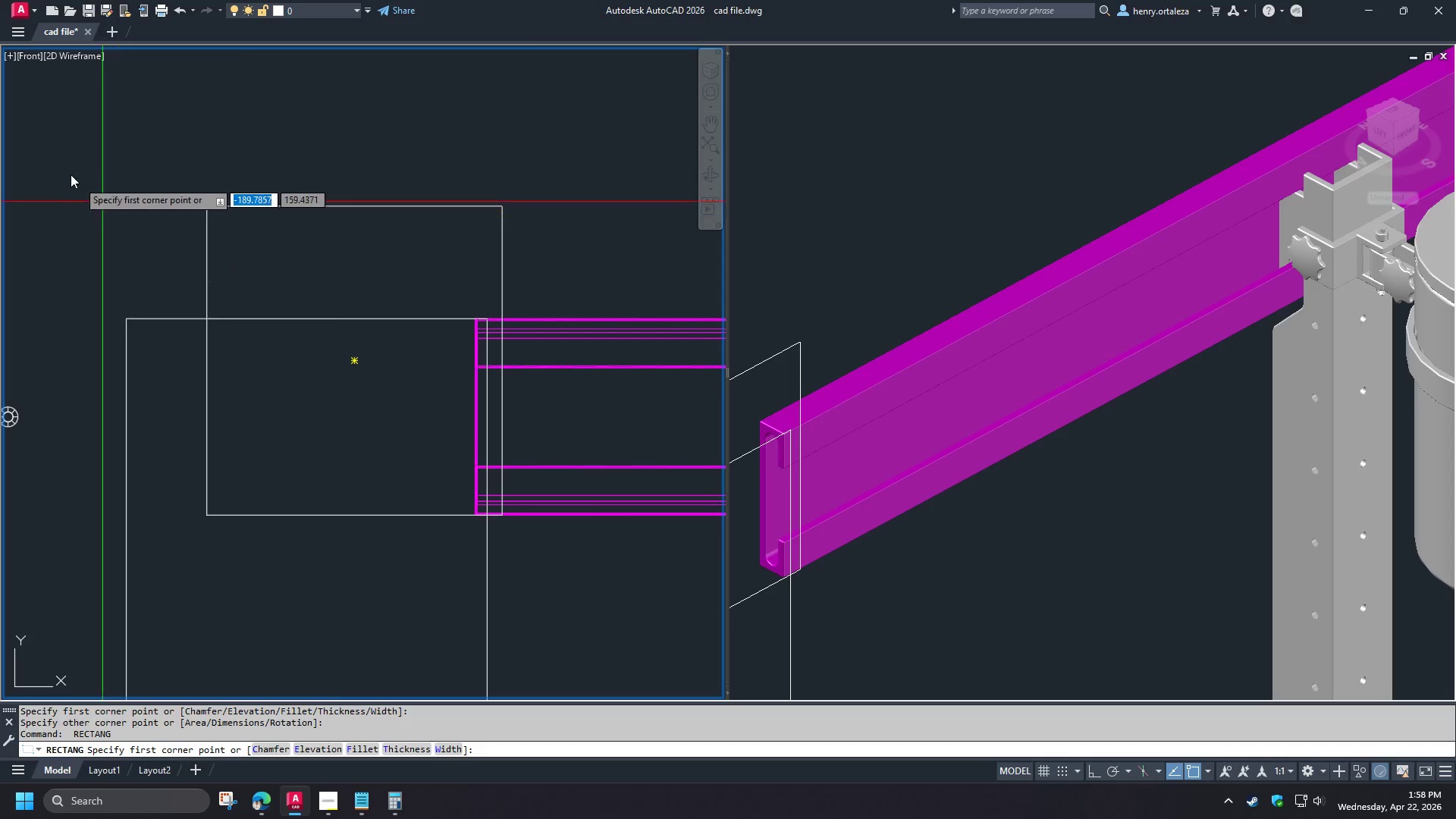 
scroll: coordinate [474, 541], scroll_direction: up, amount: 4.0
 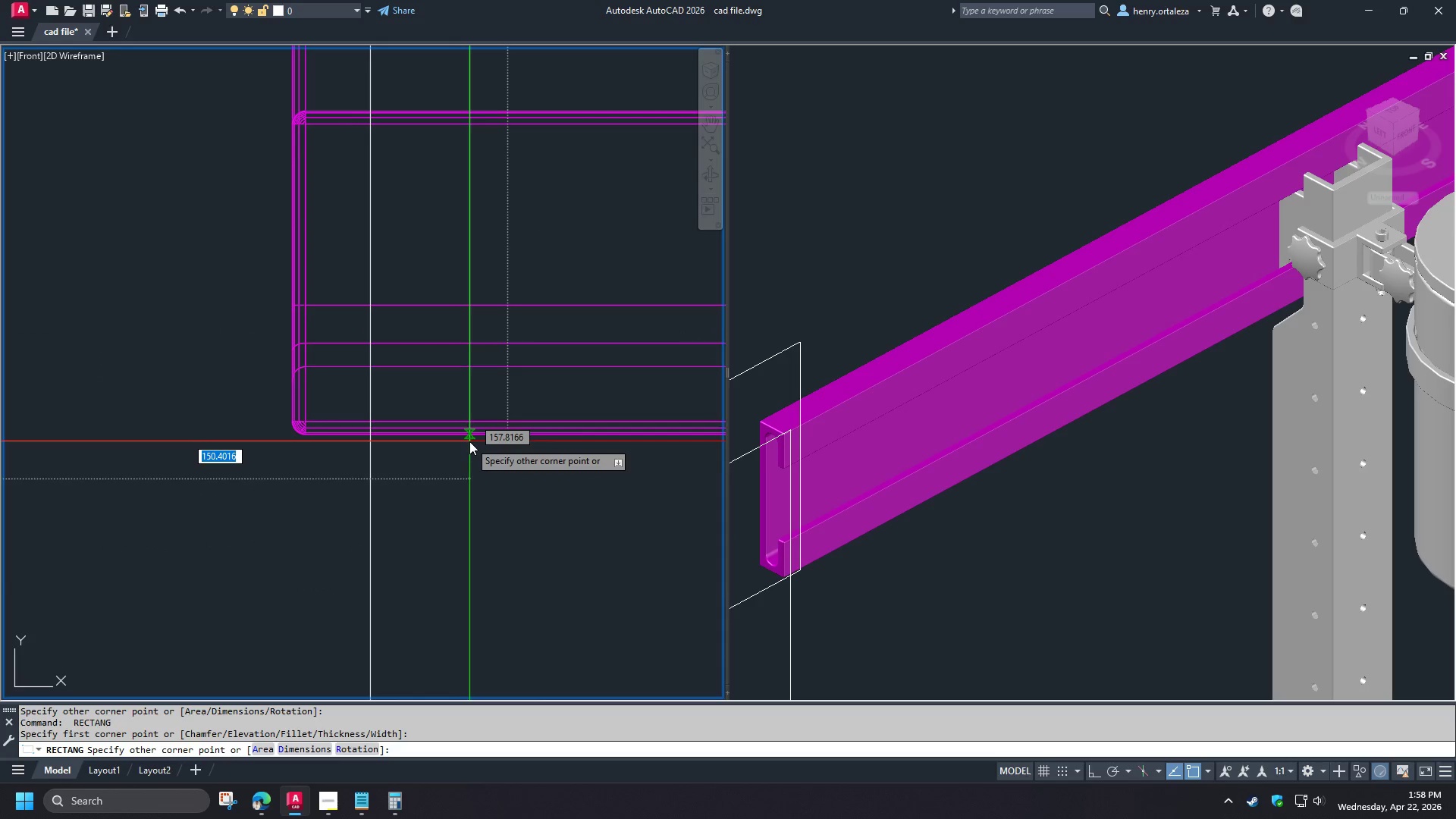 
scroll: coordinate [297, 541], scroll_direction: down, amount: 6.0
 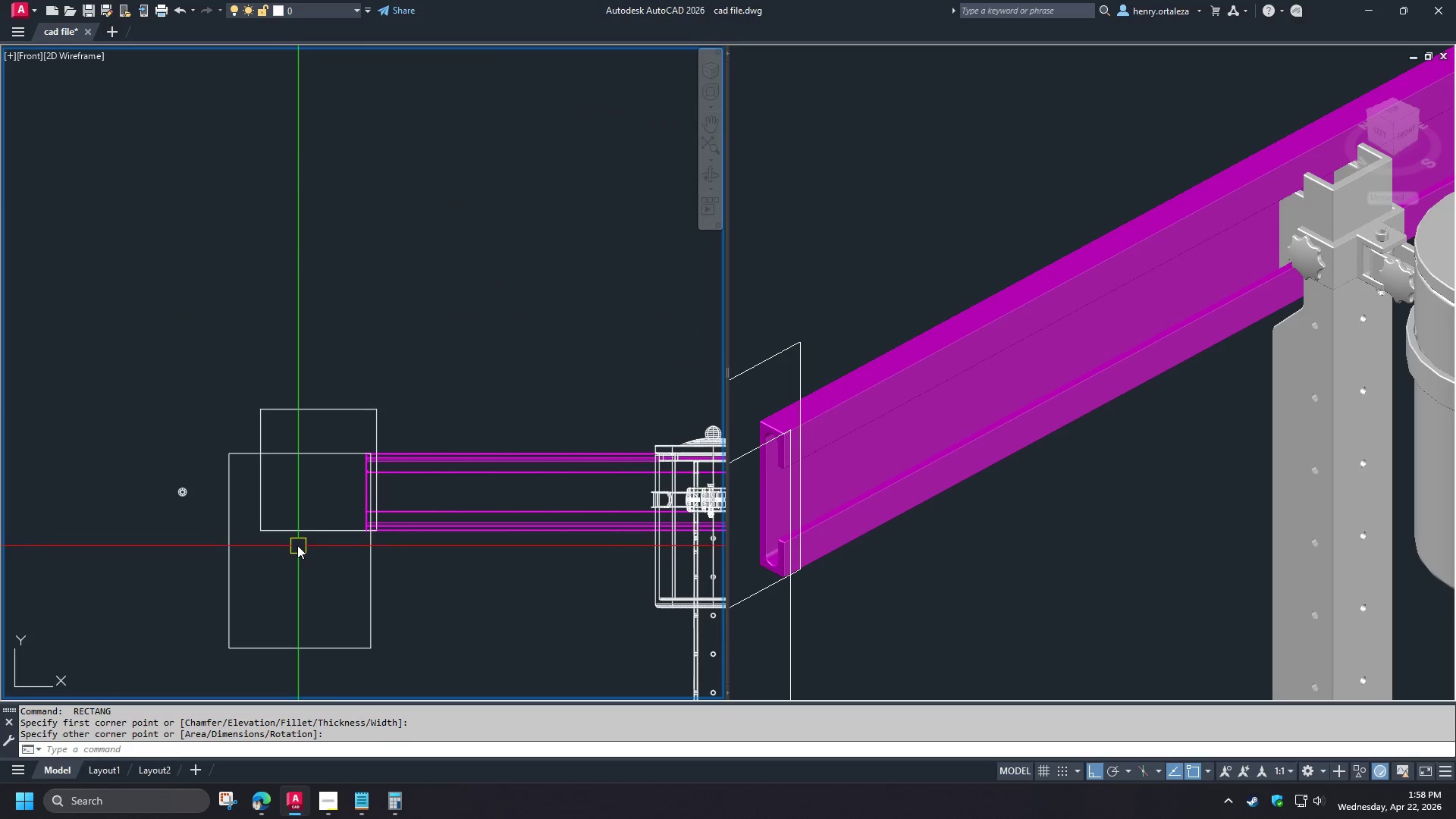 
scroll: coordinate [294, 540], scroll_direction: up, amount: 2.0
 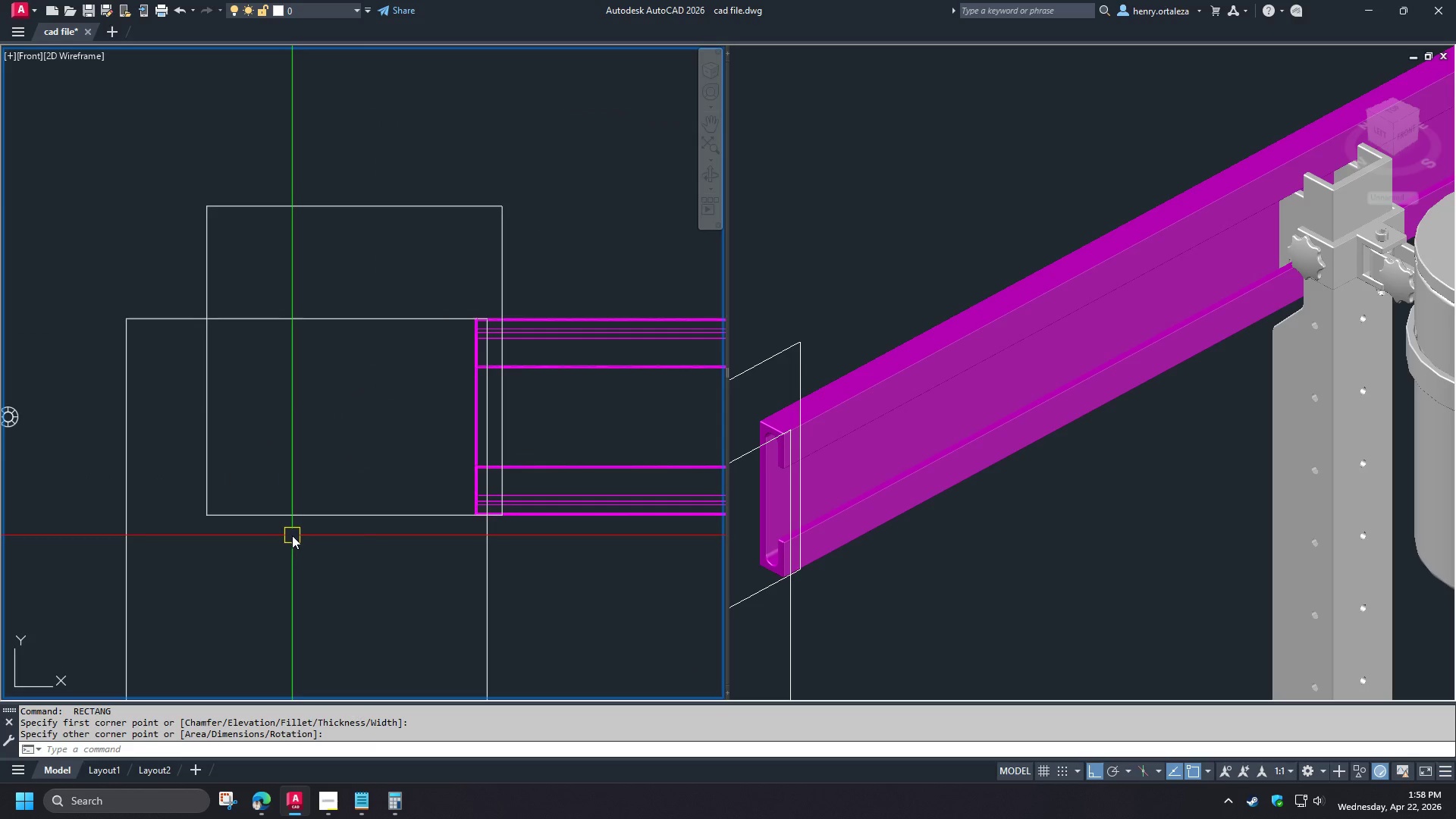 
wait(8.16)
 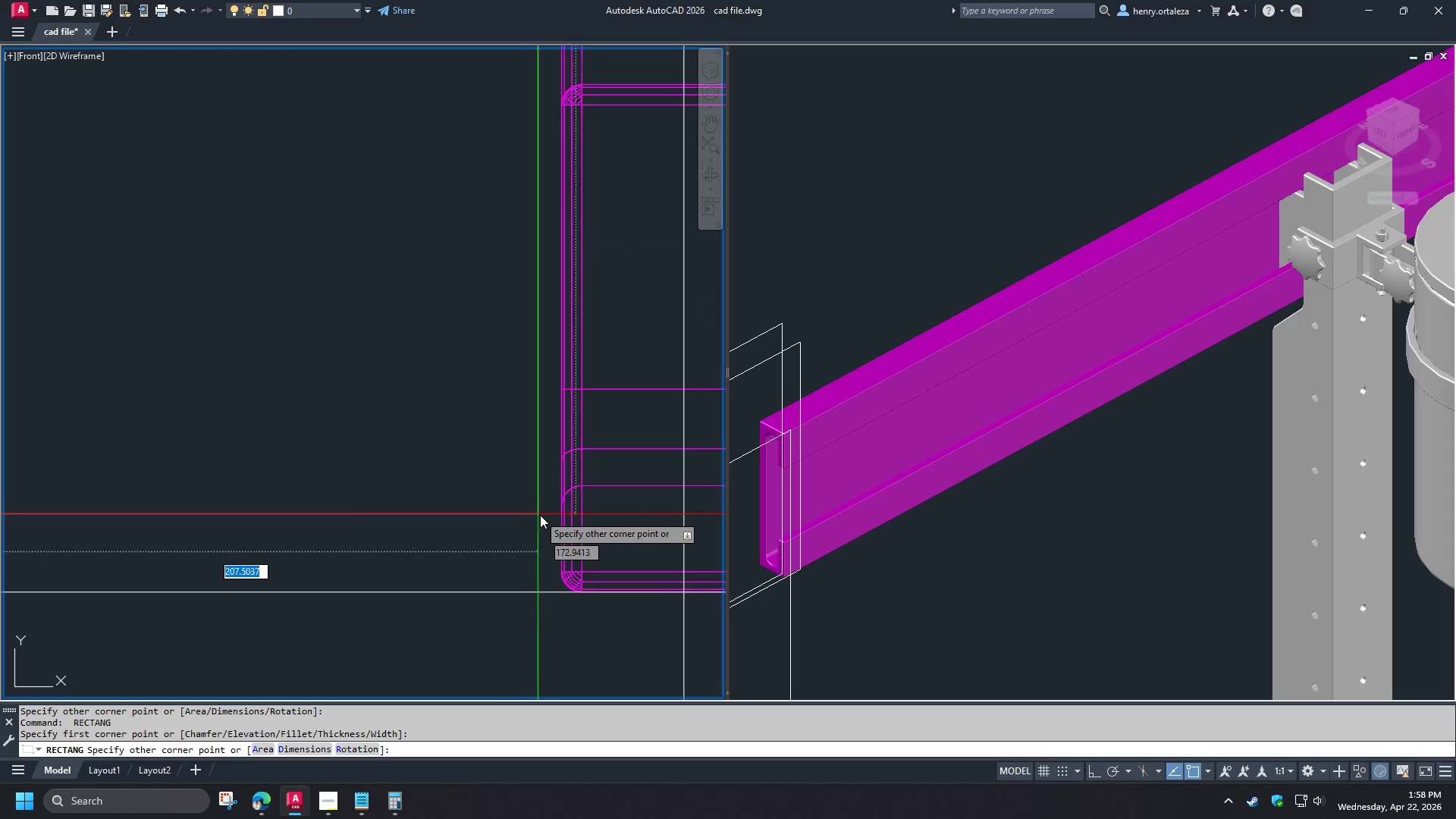 
left_click([557, 521])
 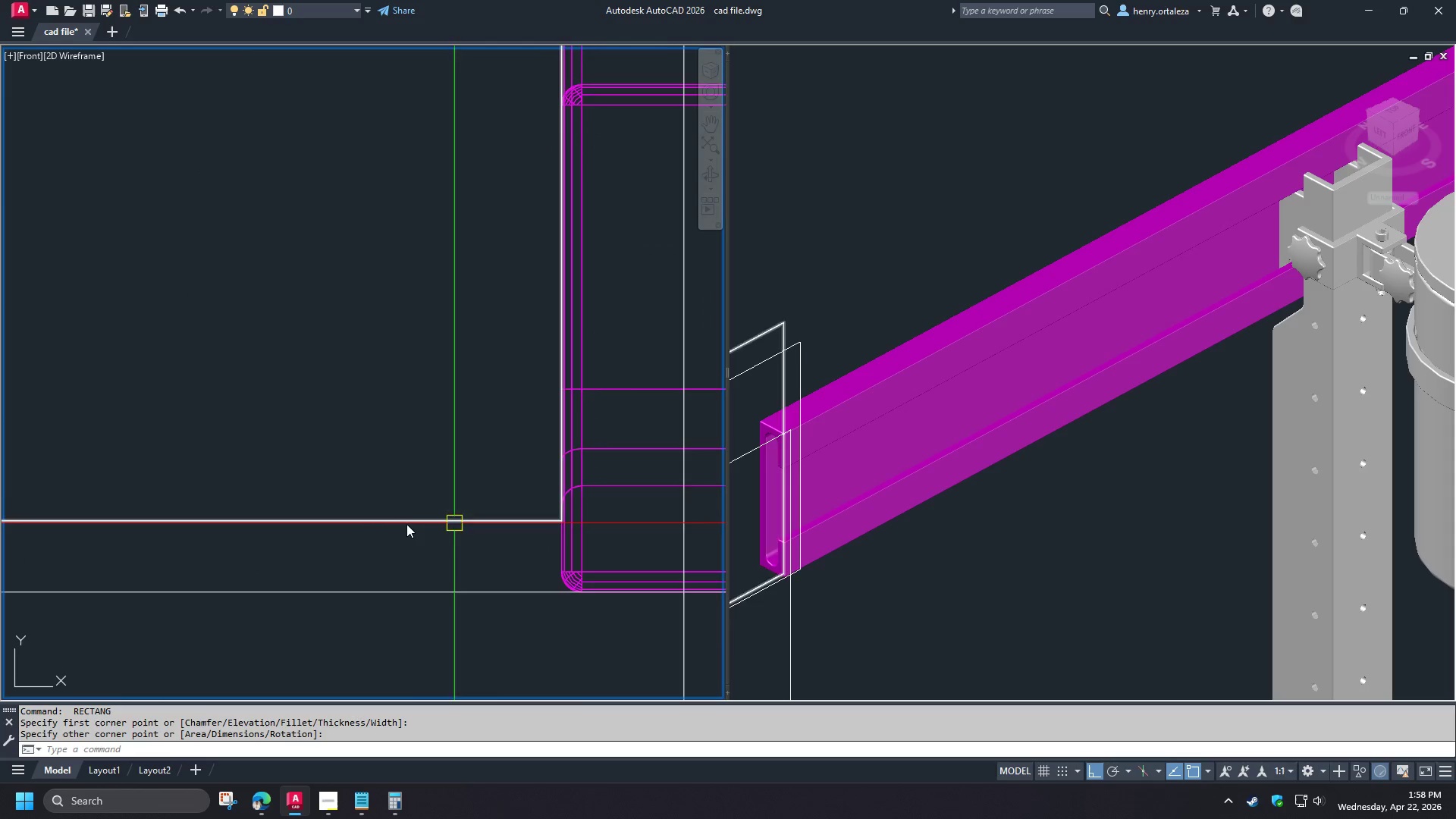 
scroll: coordinate [435, 507], scroll_direction: up, amount: 2.0
 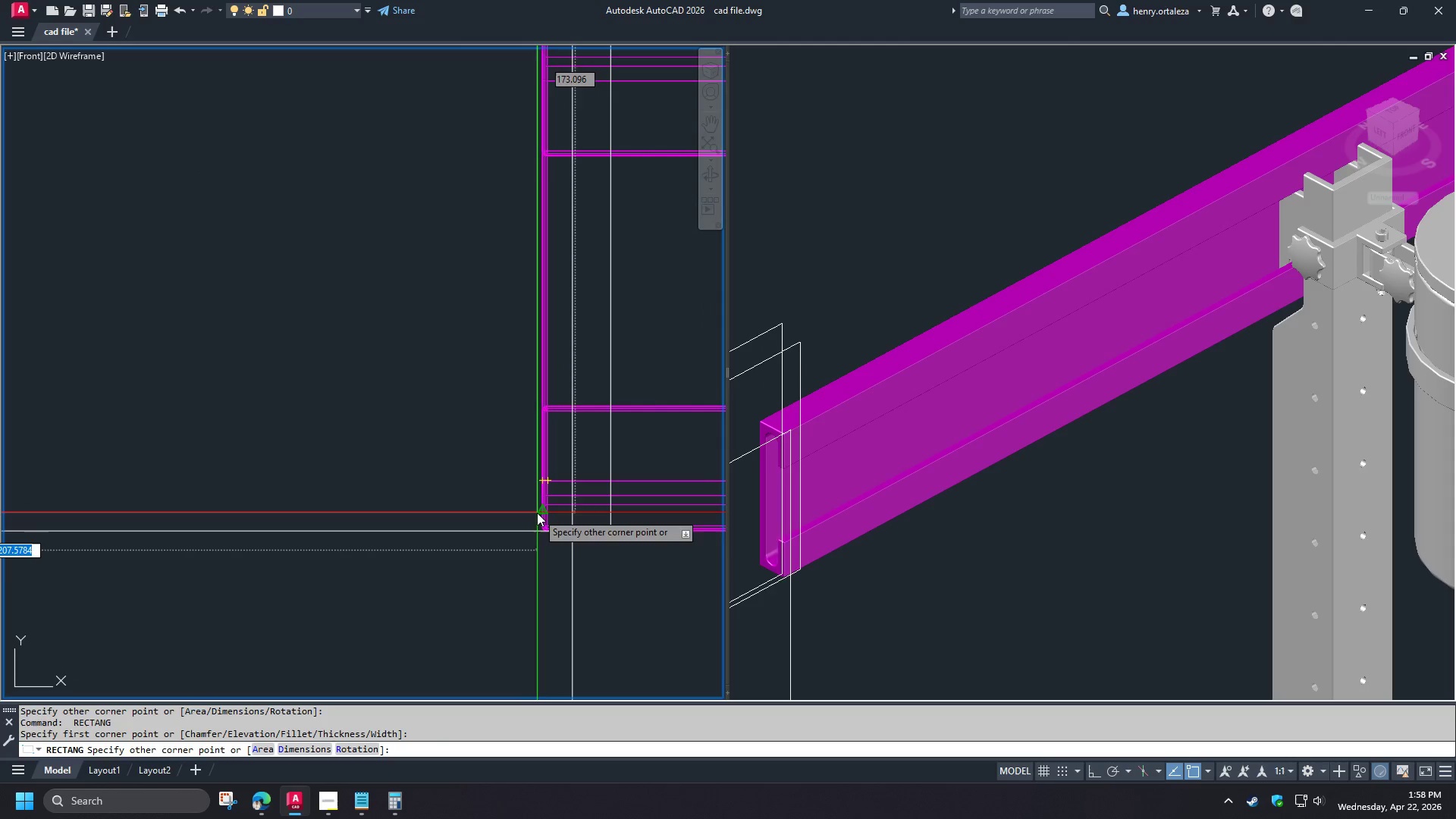 
left_click_drag(start_coordinate=[341, 502], to_coordinate=[332, 494])
 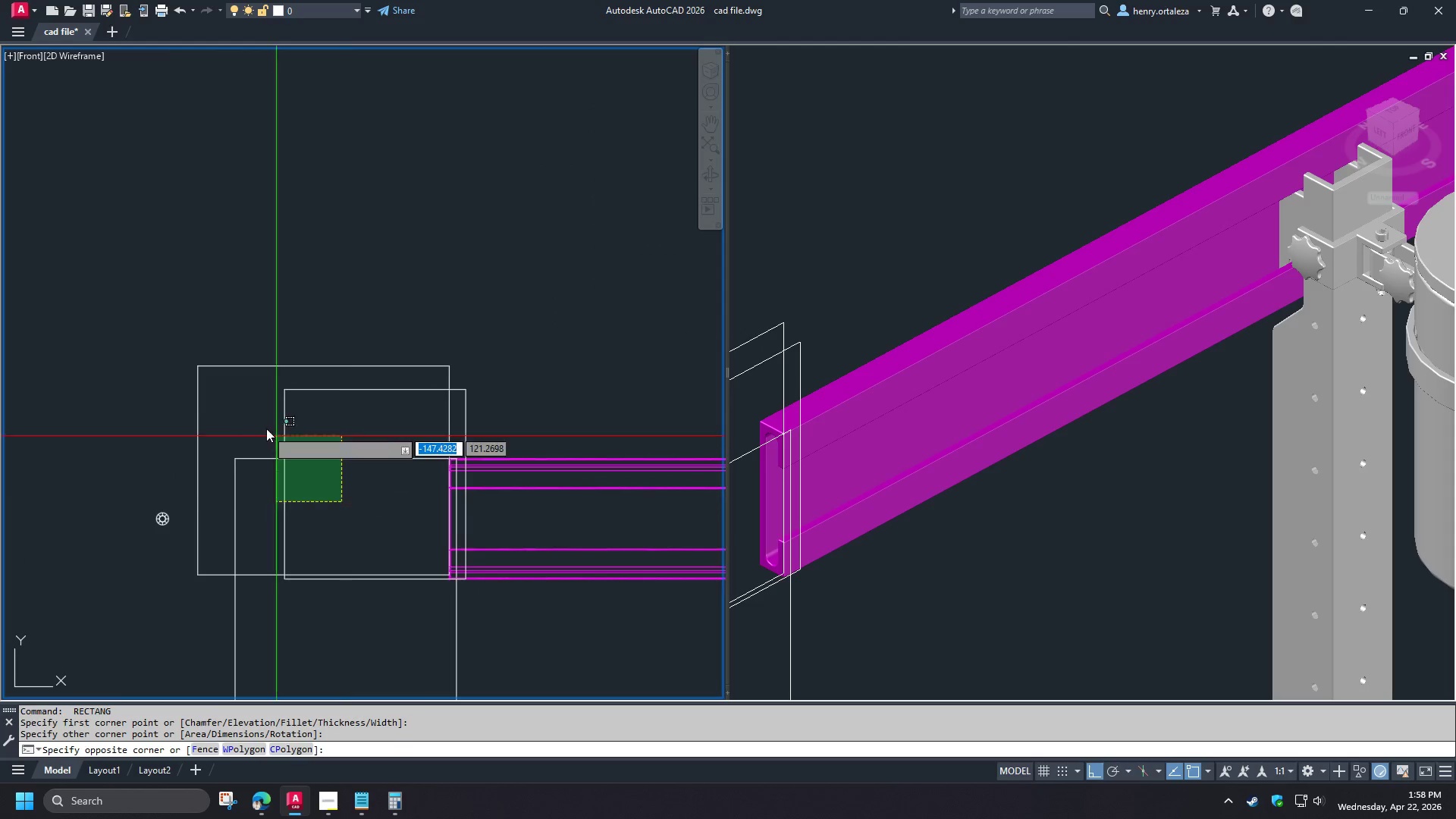 
double_click([266, 428])
 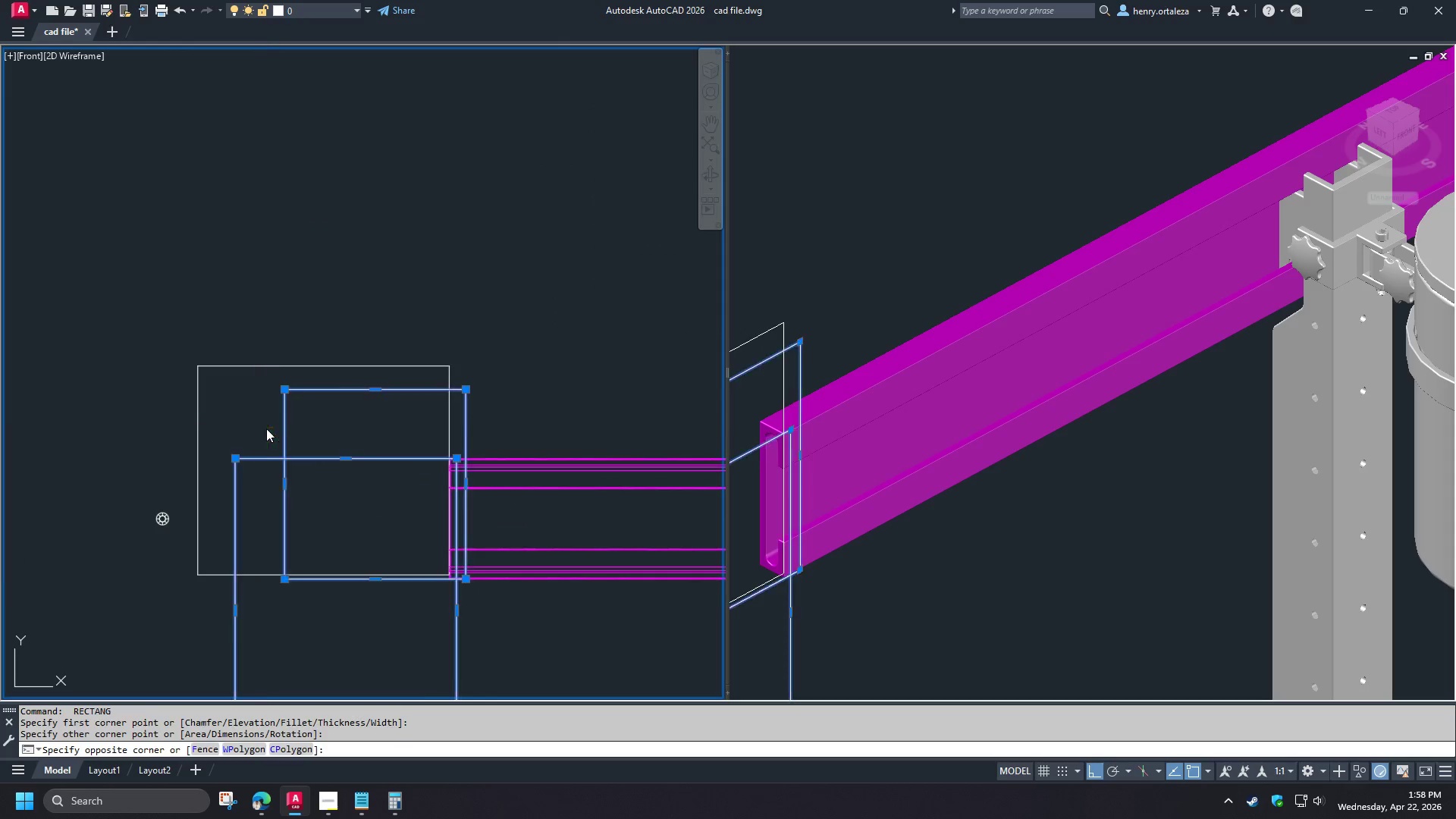 
key(E)
 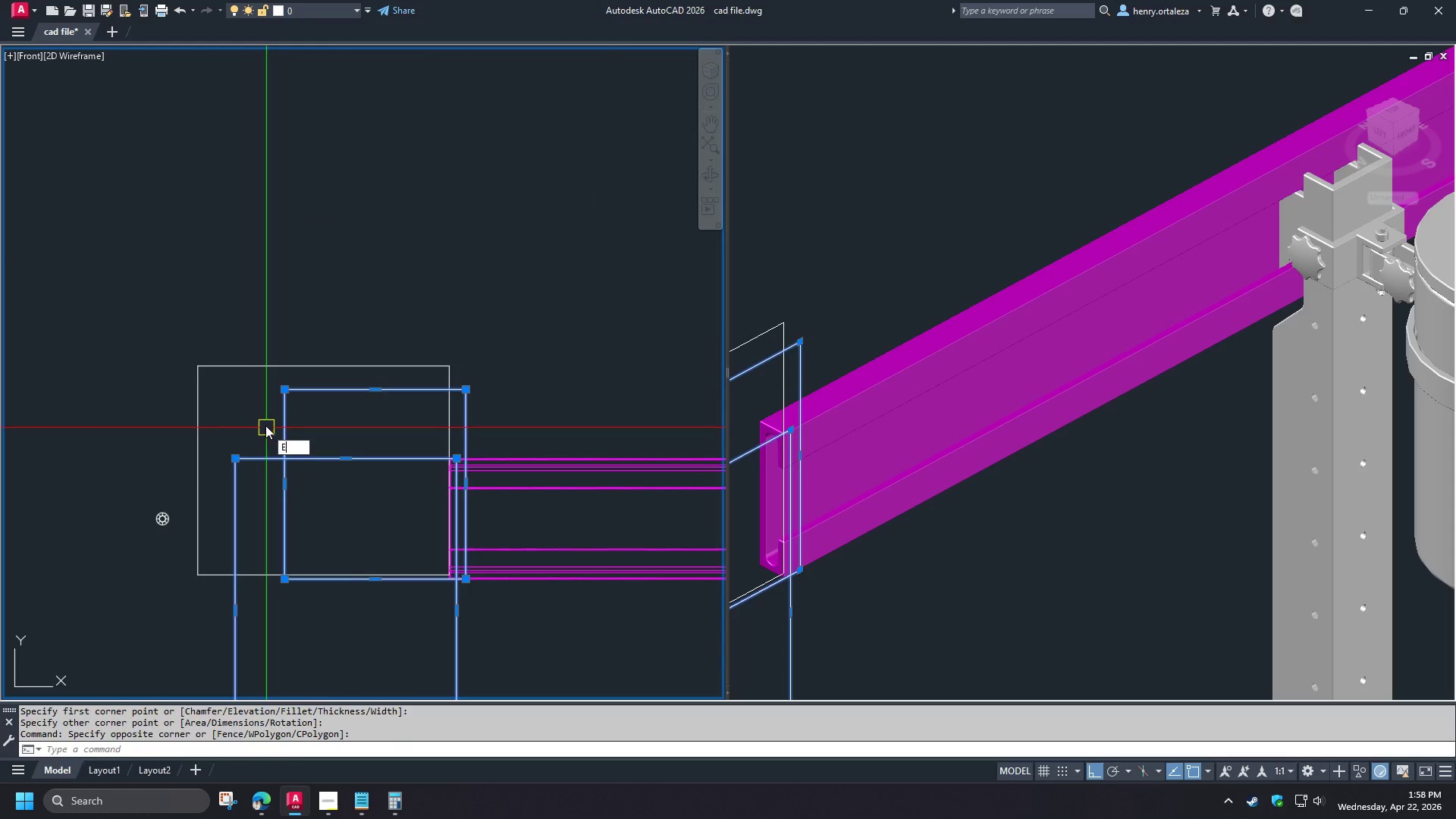 
key(Space)
 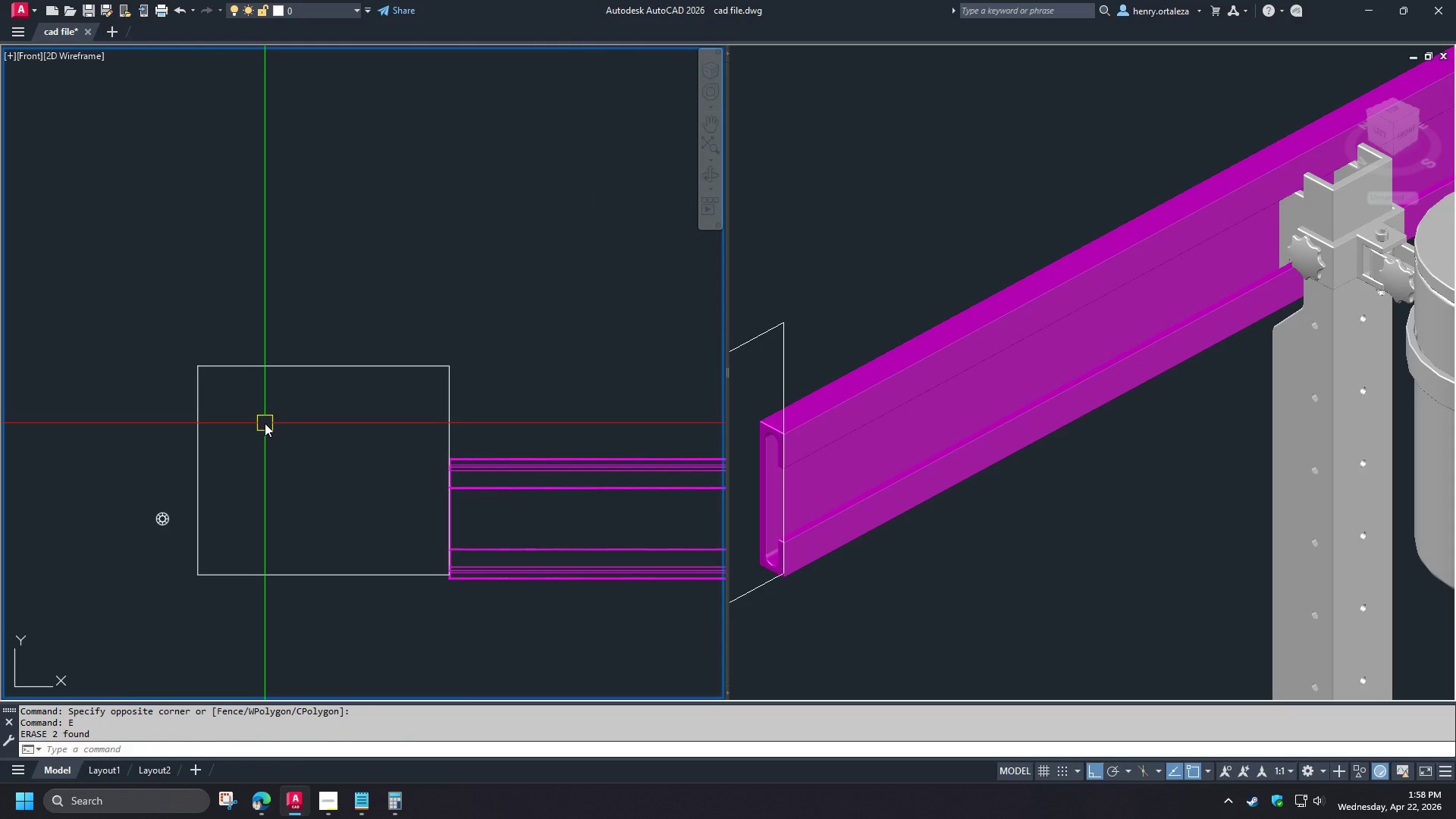 
scroll: coordinate [537, 513], scroll_direction: up, amount: 3.0
 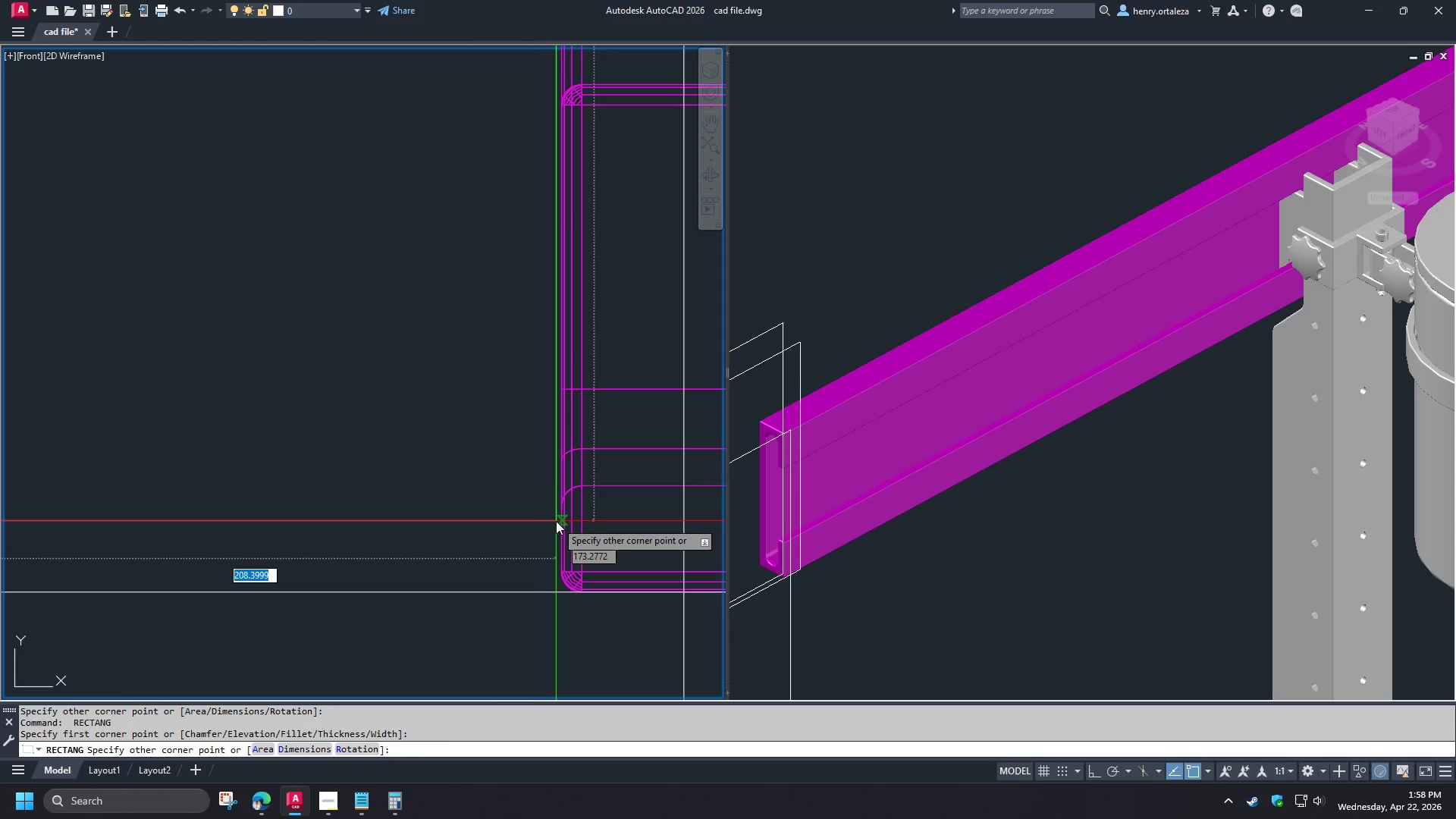 
scroll: coordinate [420, 486], scroll_direction: down, amount: 8.0
 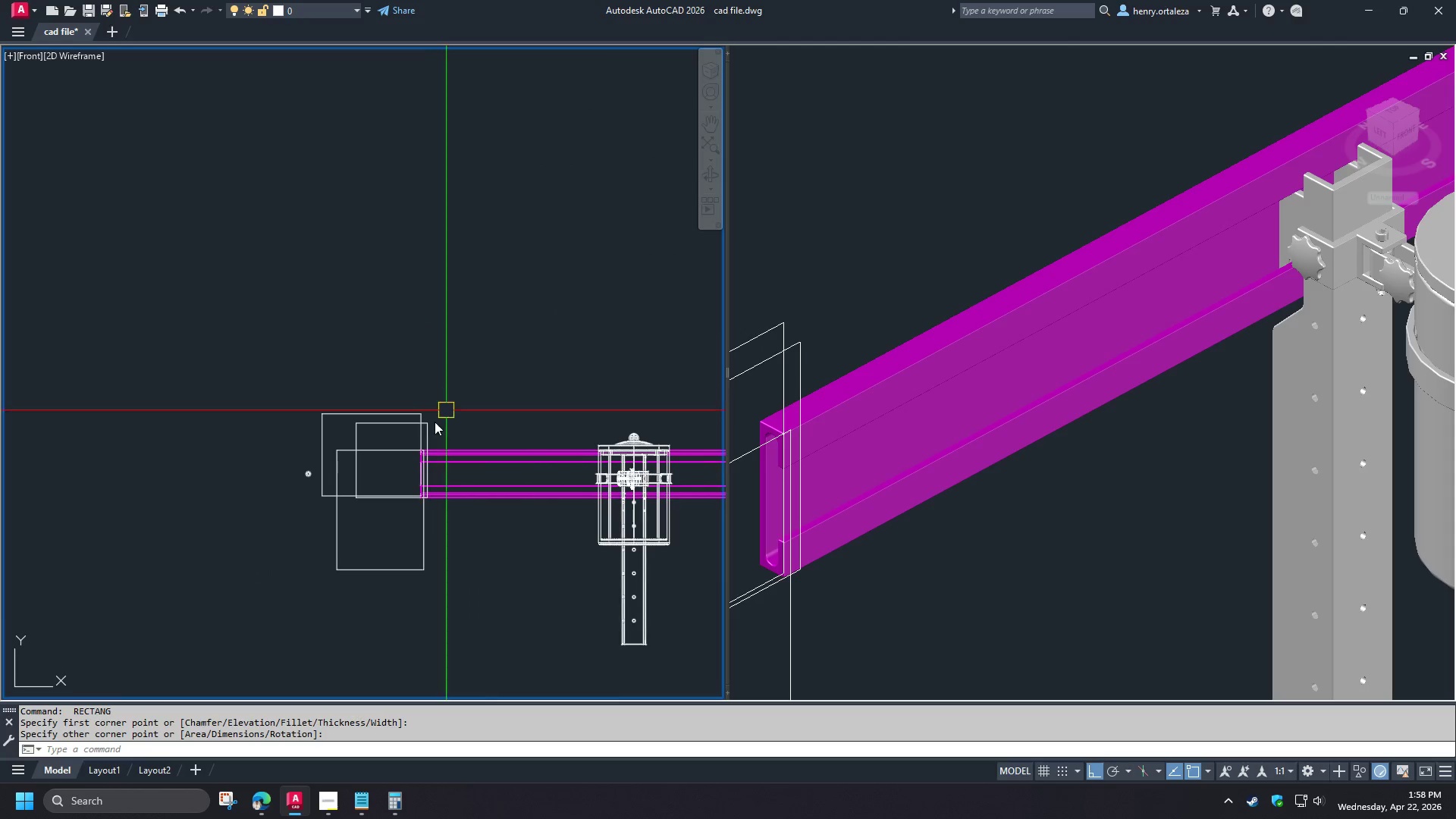 
scroll: coordinate [389, 457], scroll_direction: up, amount: 2.0
 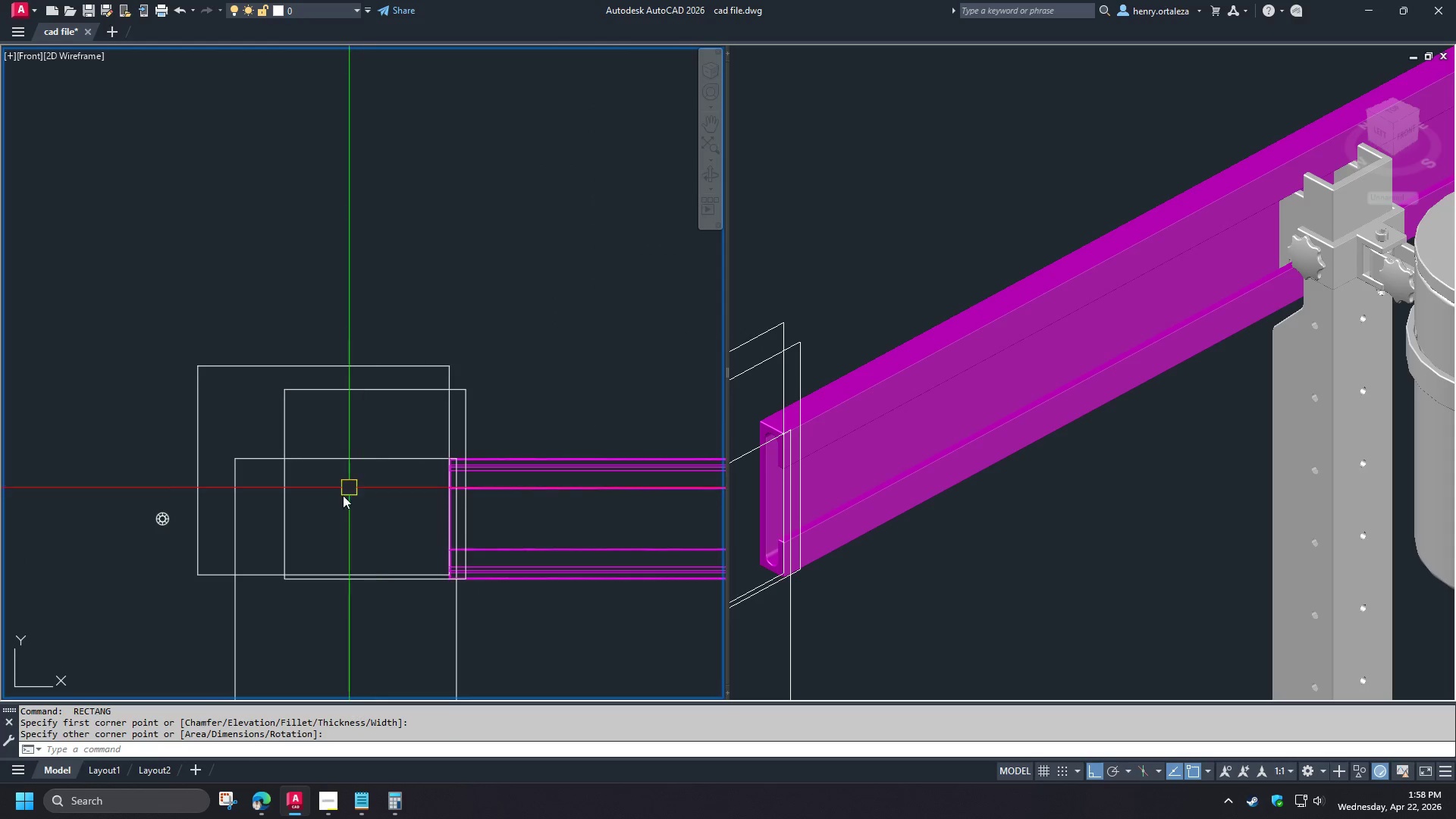 
wait(8.0)
 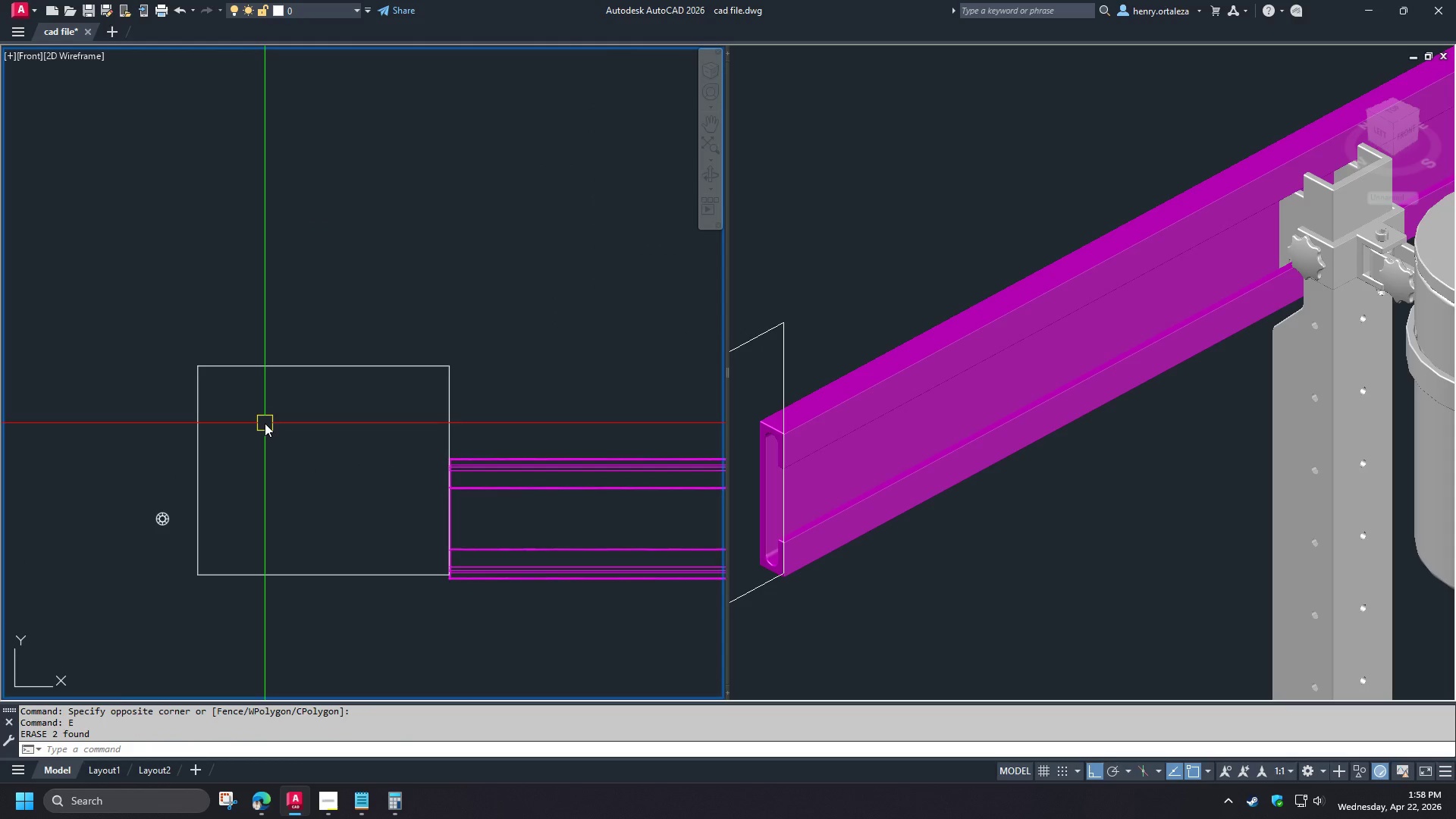 
type(REC CEN )
 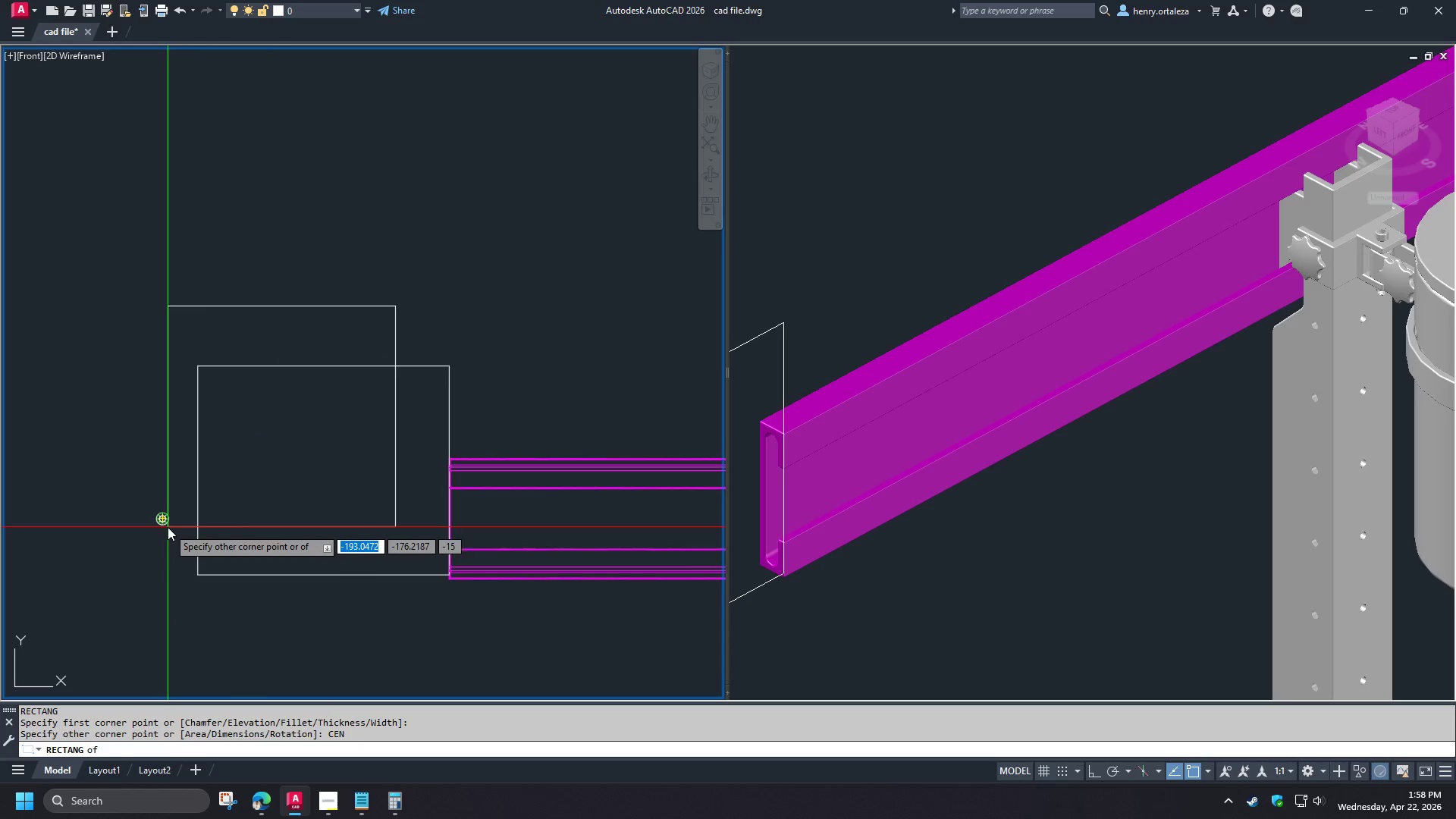 
left_click([168, 527])
 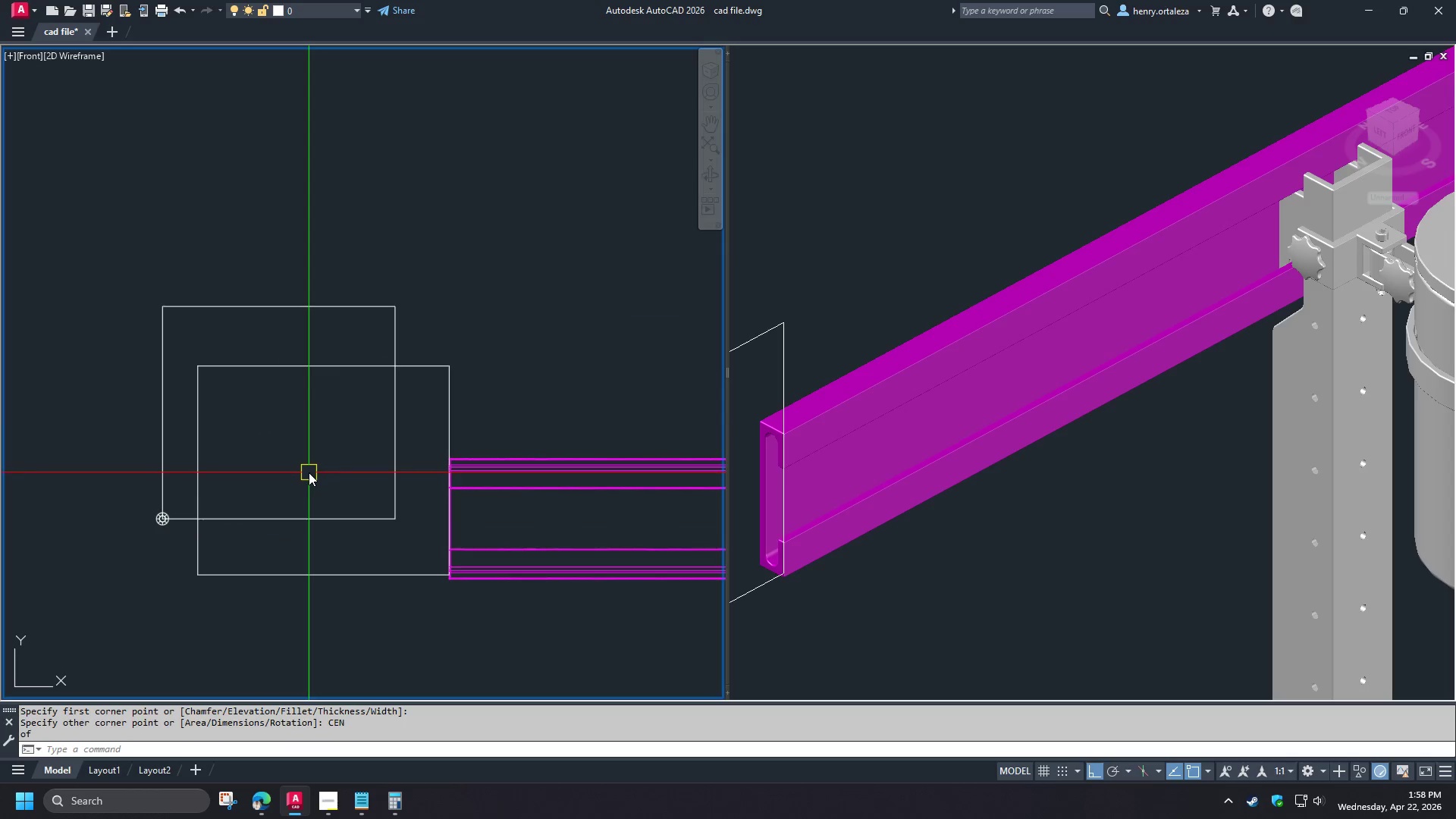 
wait(8.62)
 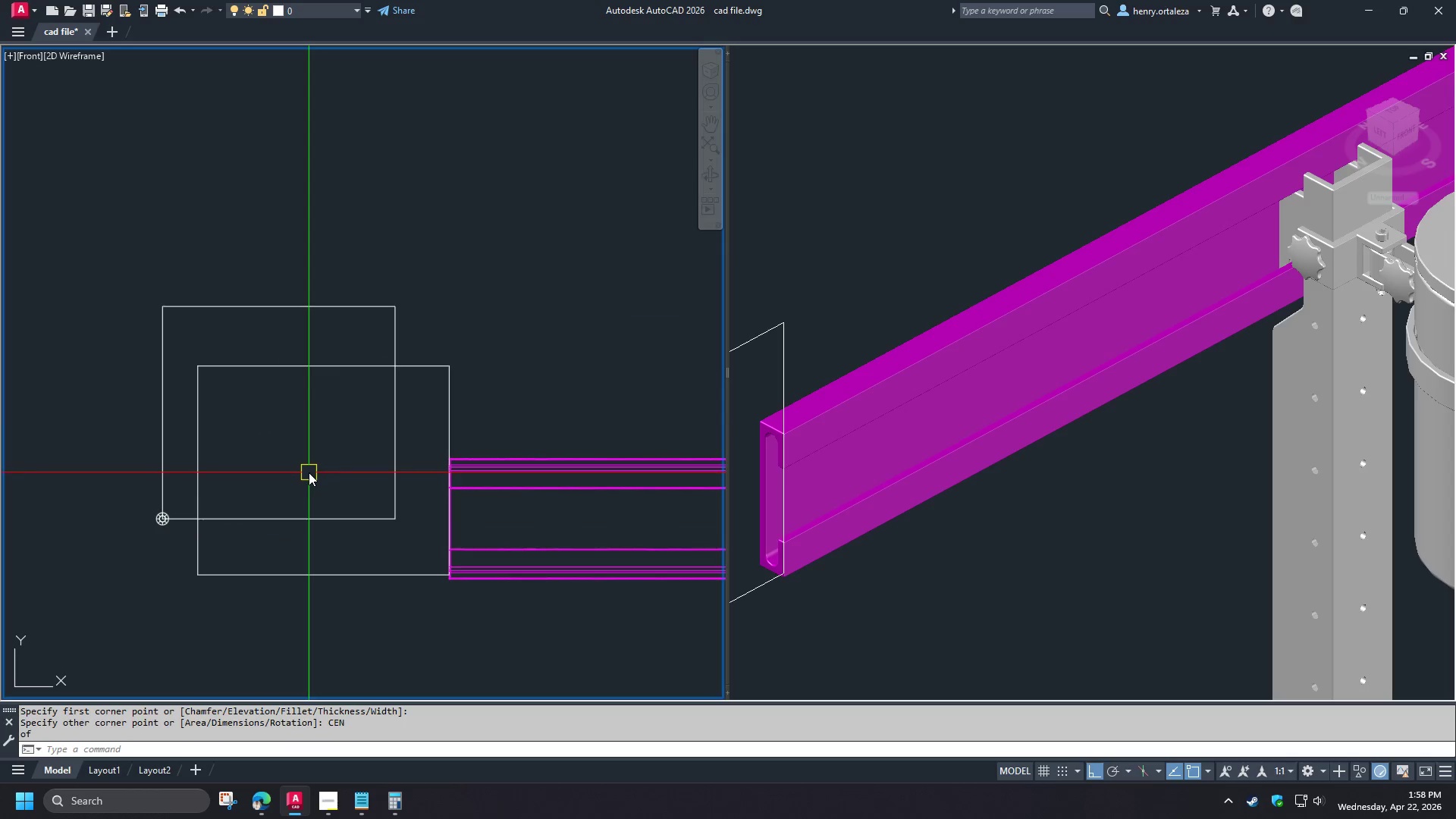 
type(REC )
 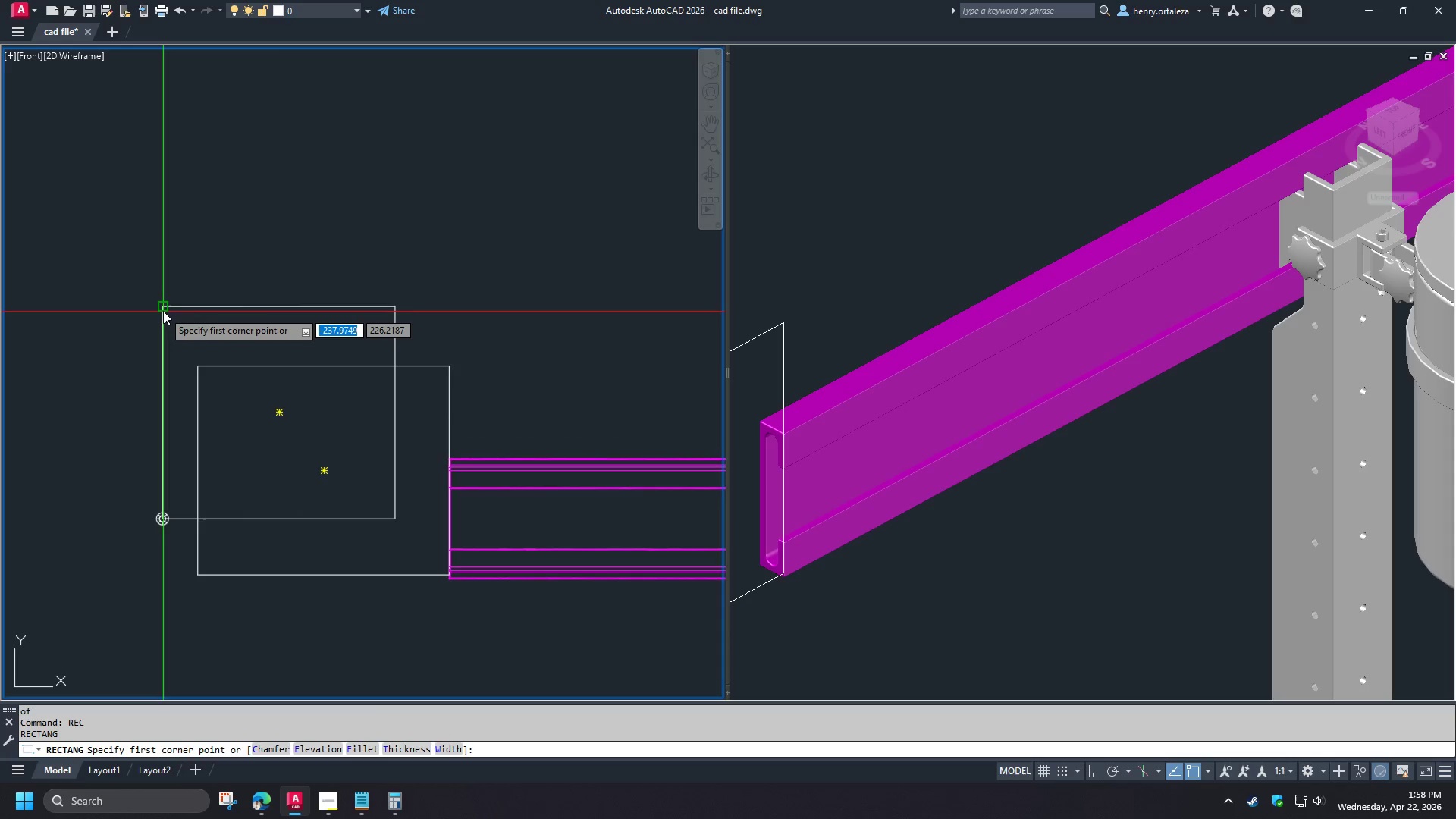 
left_click([163, 310])
 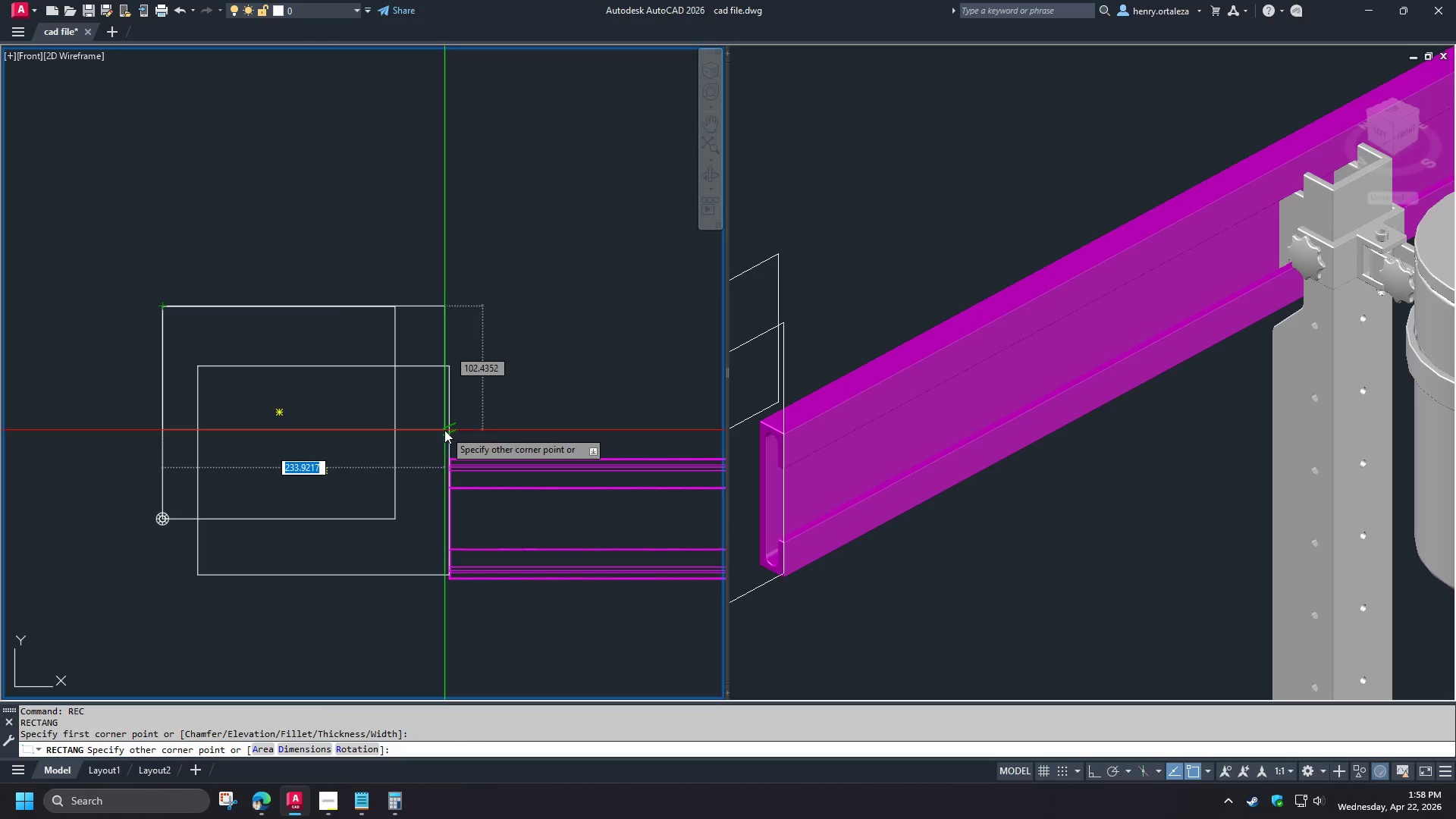 
left_click([445, 439])
 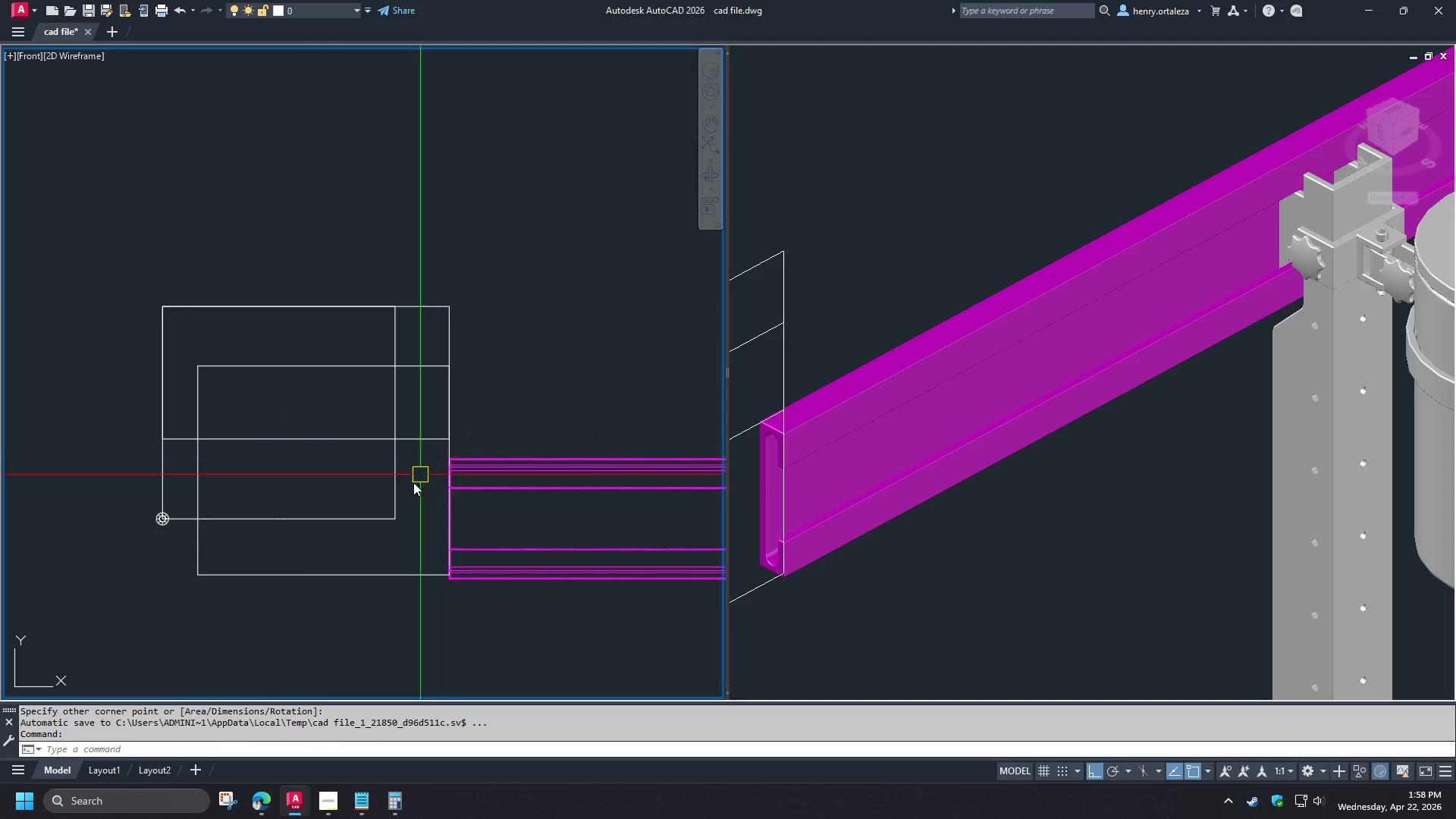 
left_click_drag(start_coordinate=[409, 485], to_coordinate=[403, 485])
 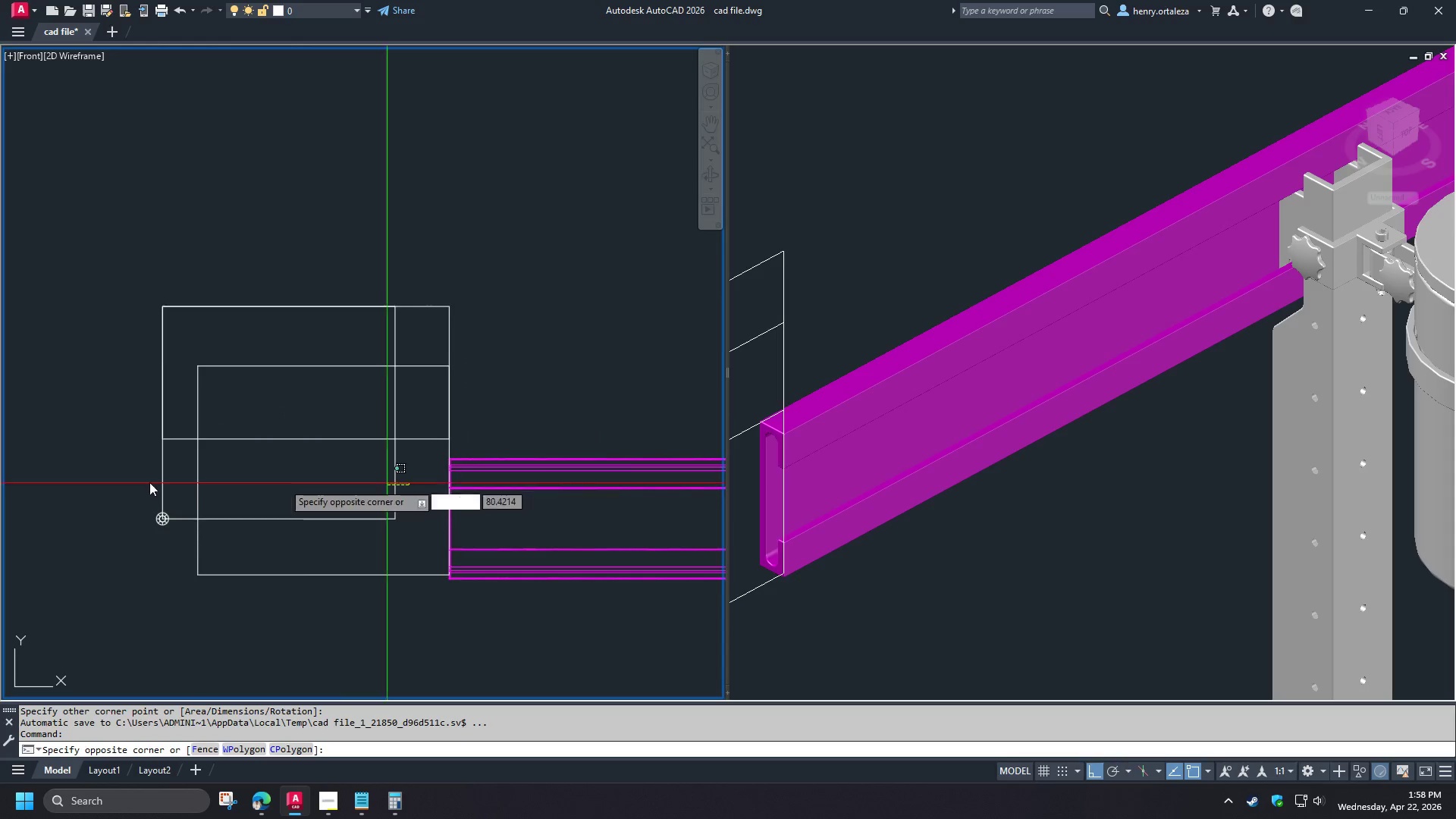 
double_click([0, 472])
 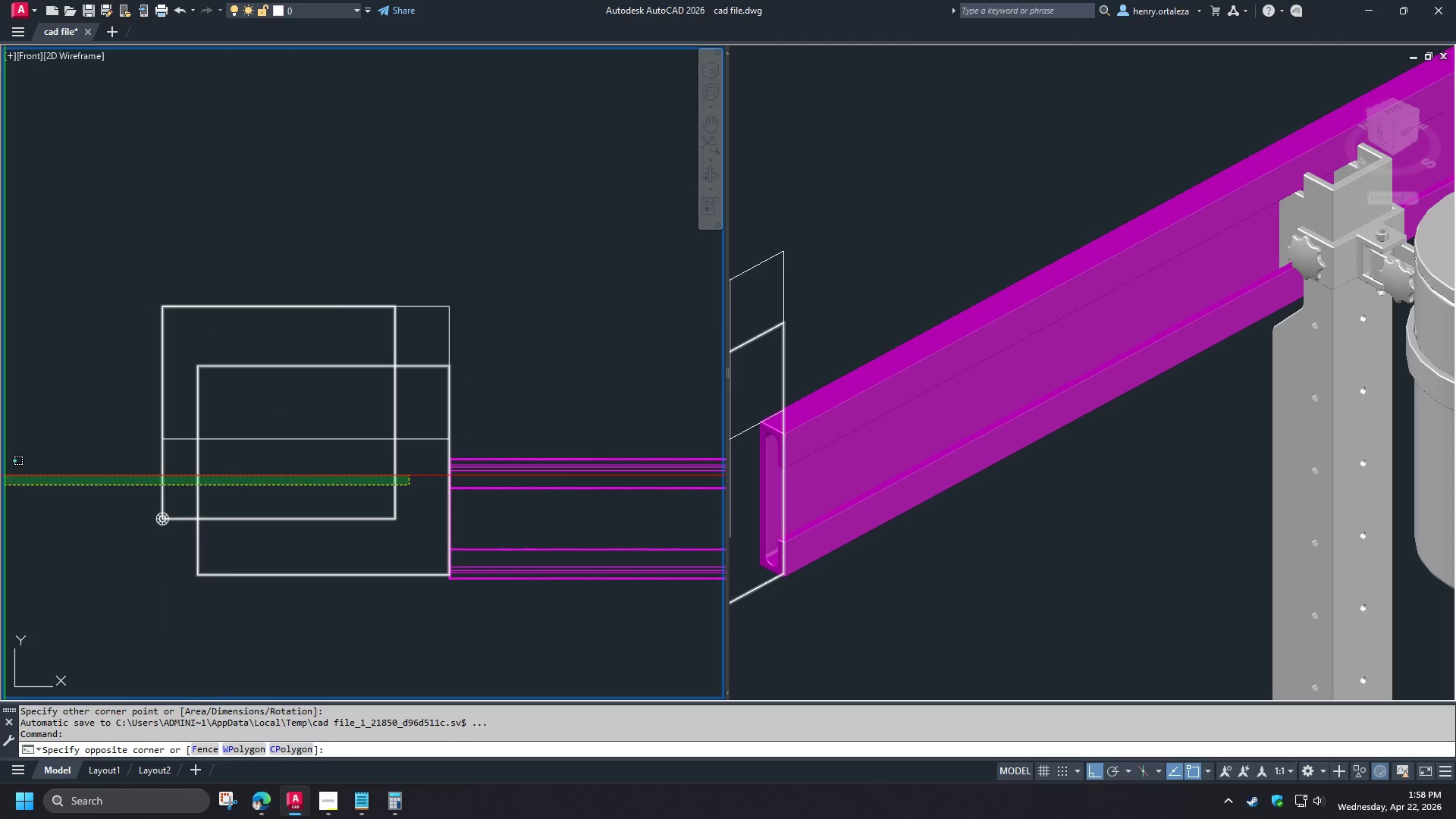 
key(E)
 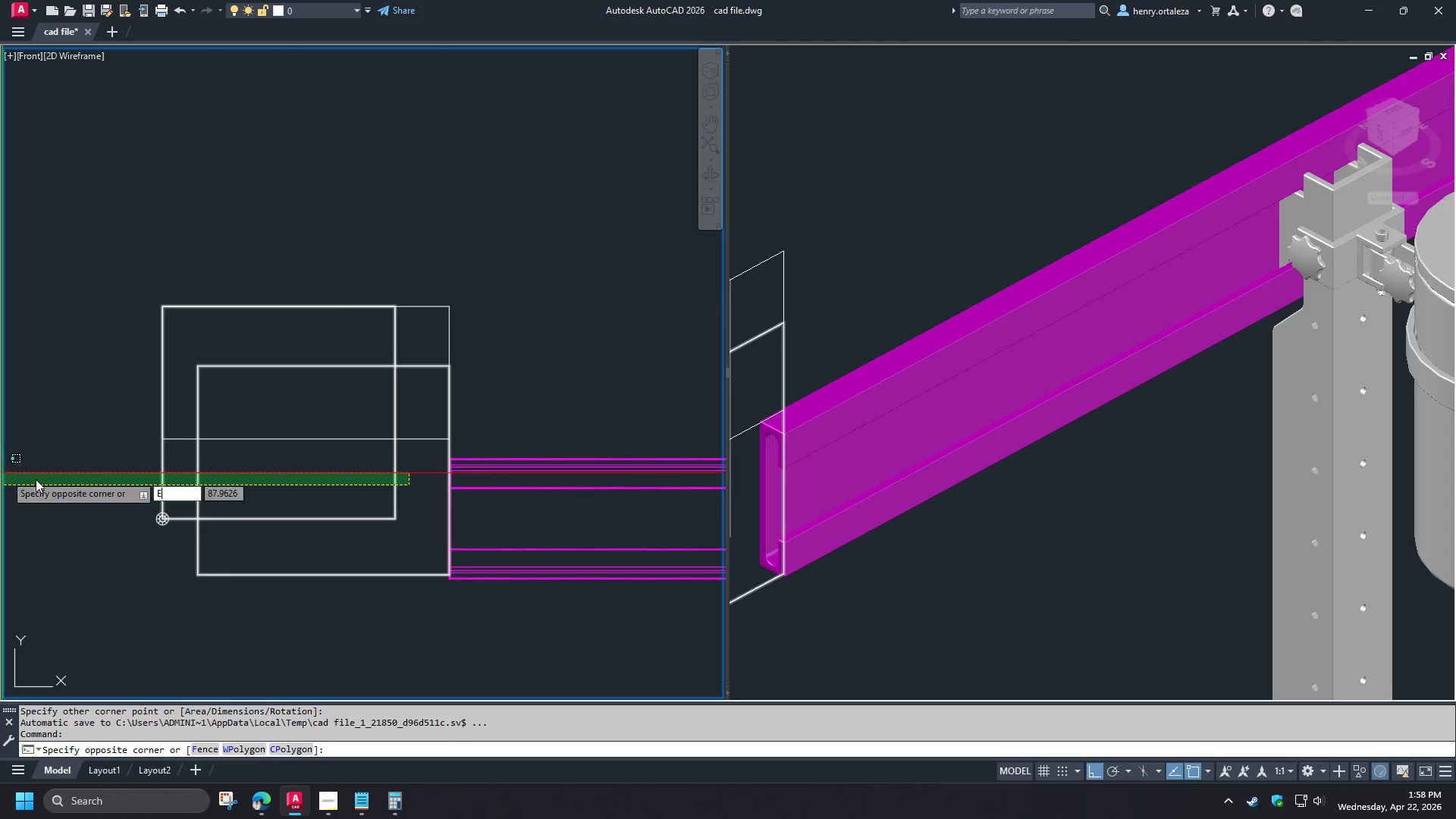 
key(Space)
 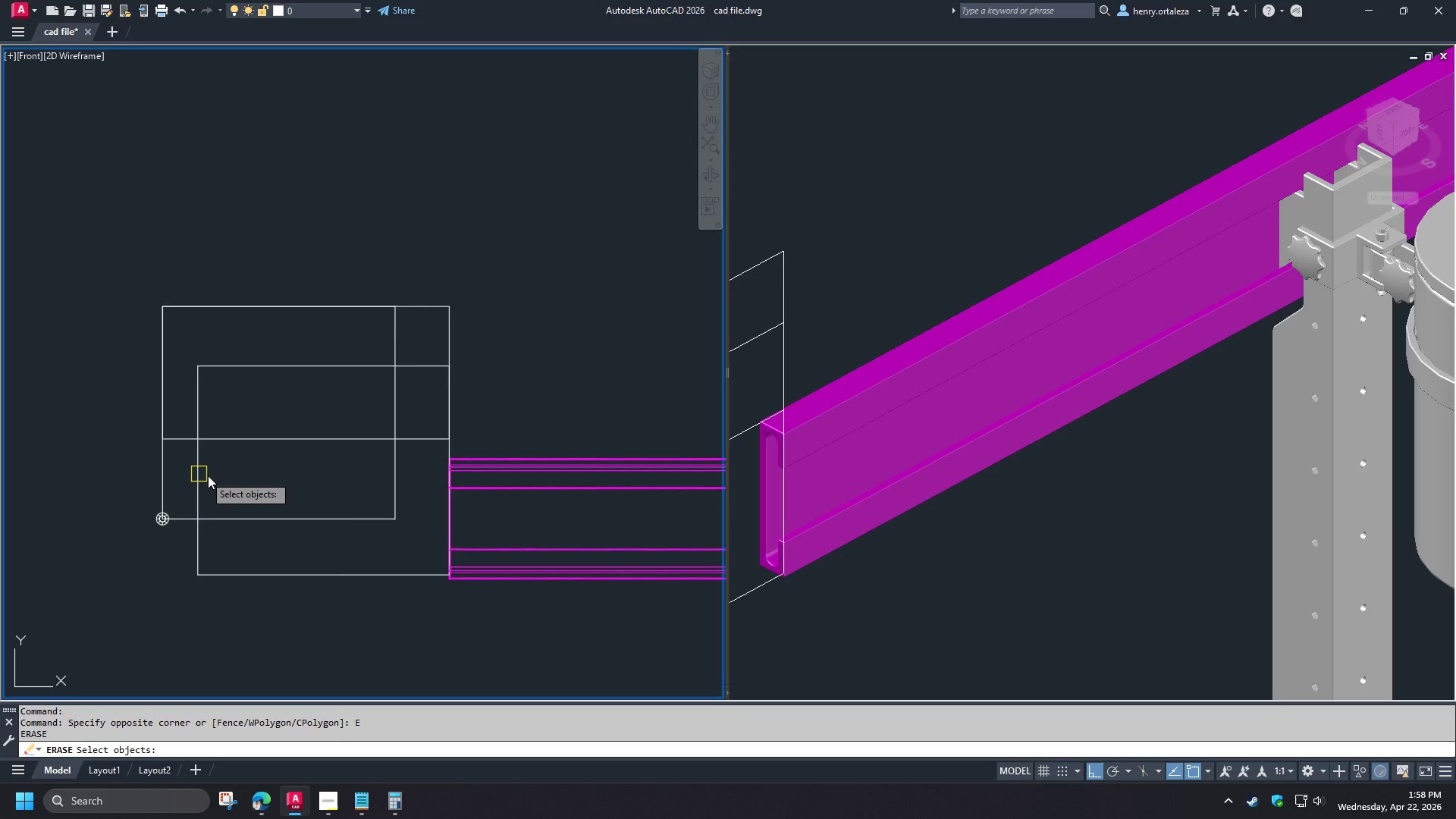 
key(Escape)
 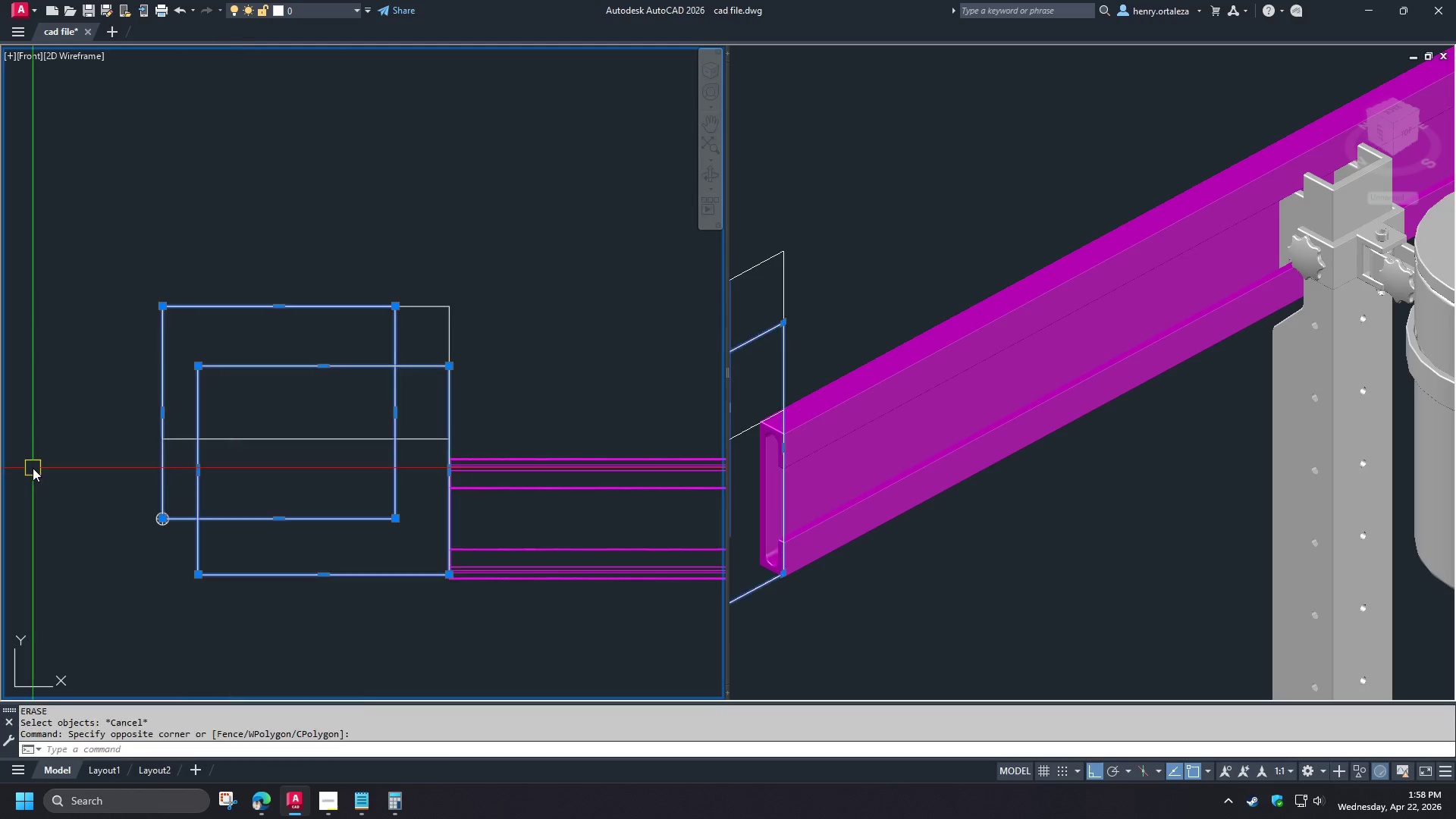 
key(E)
 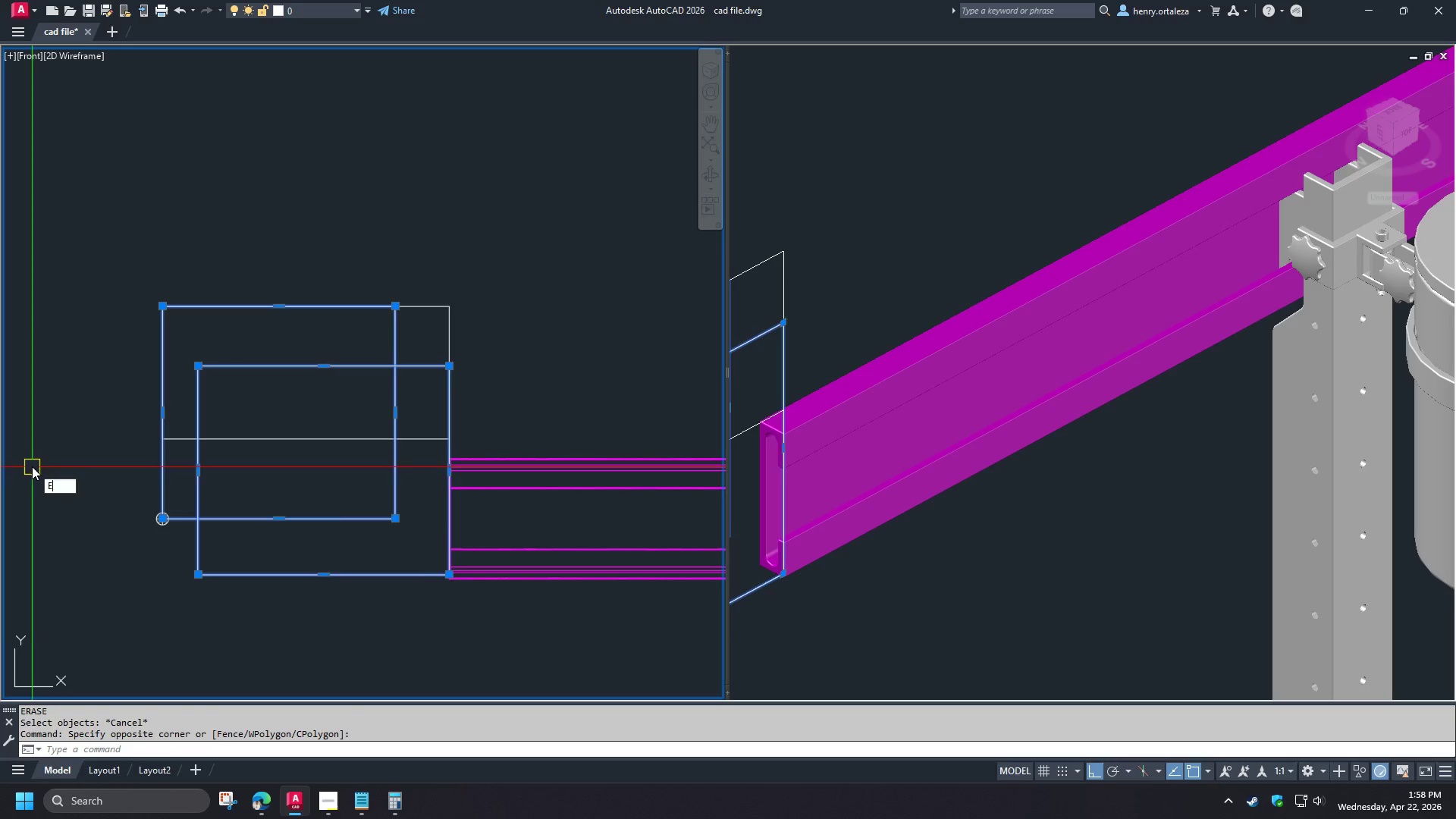 
key(Space)
 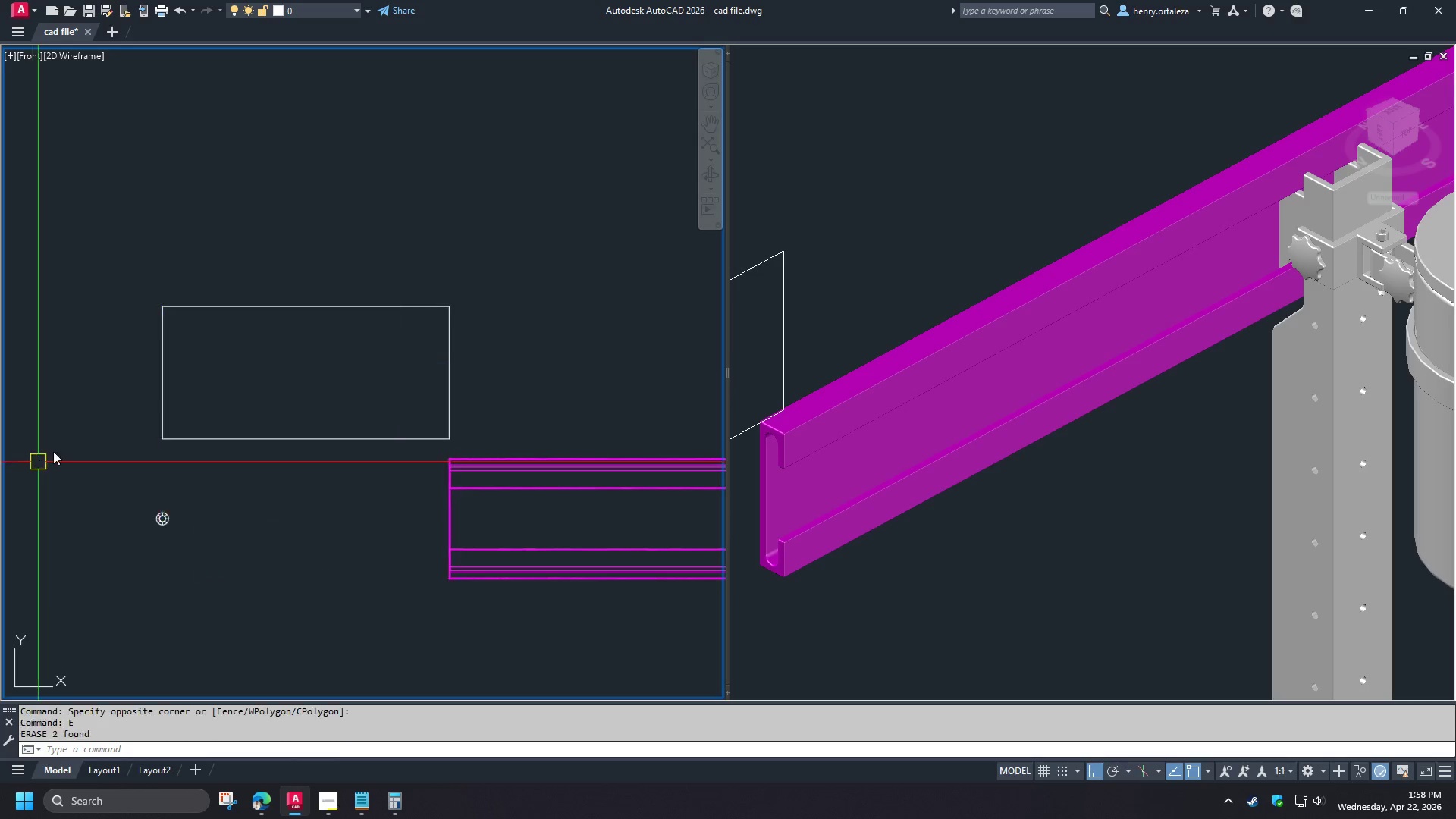 
key(O)
 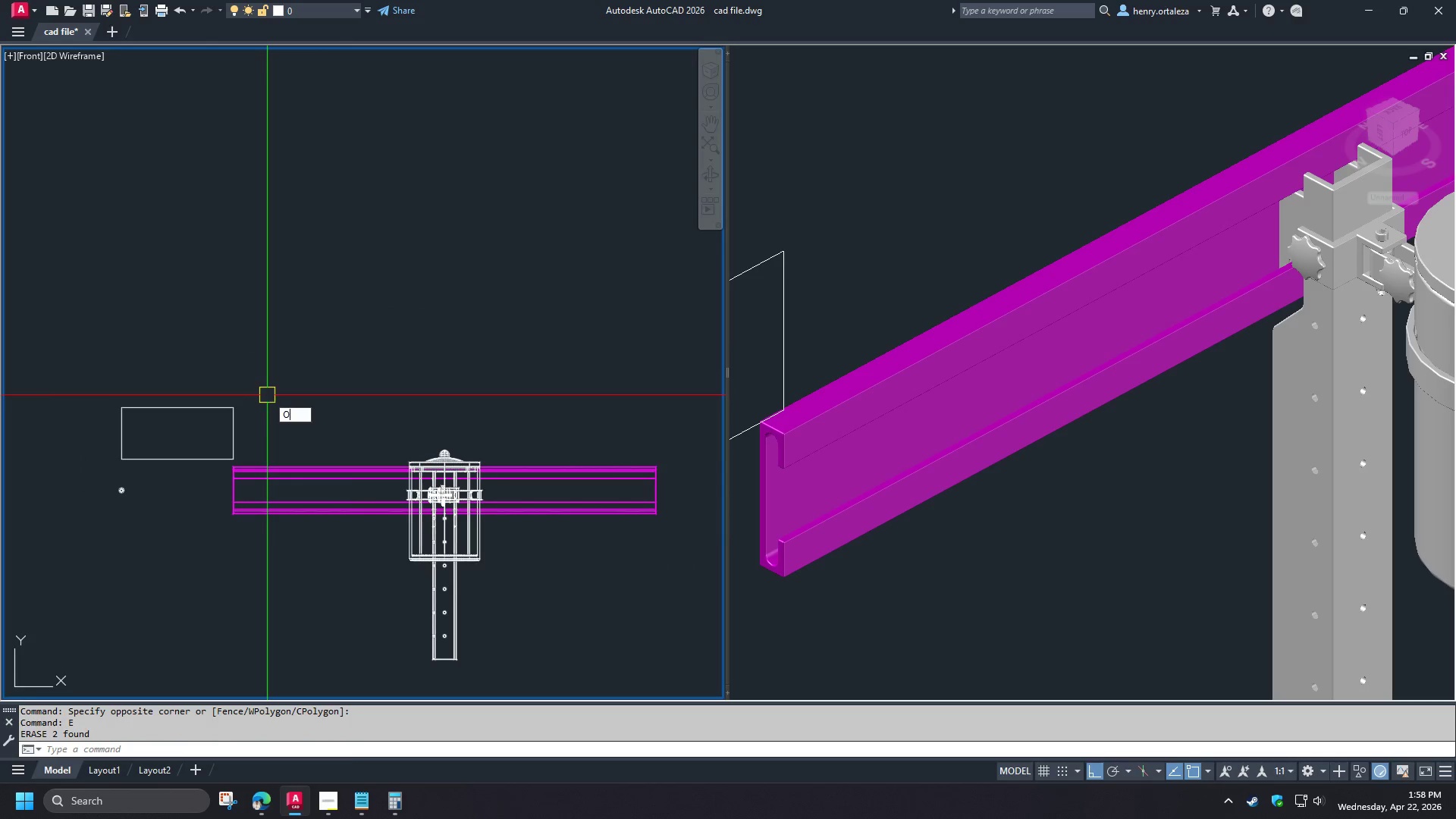 
key(Space)
 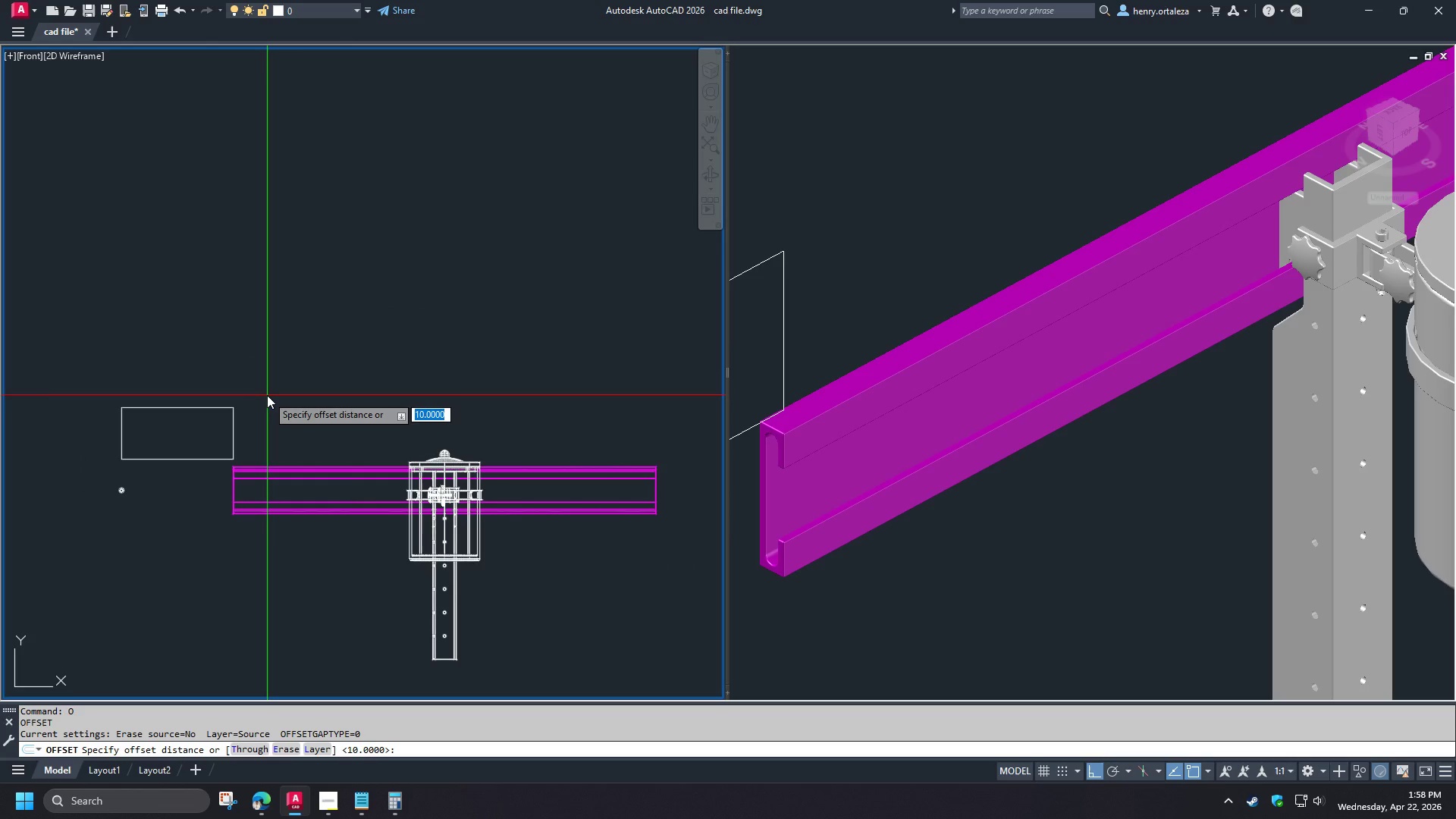 
key(Numpad1)
 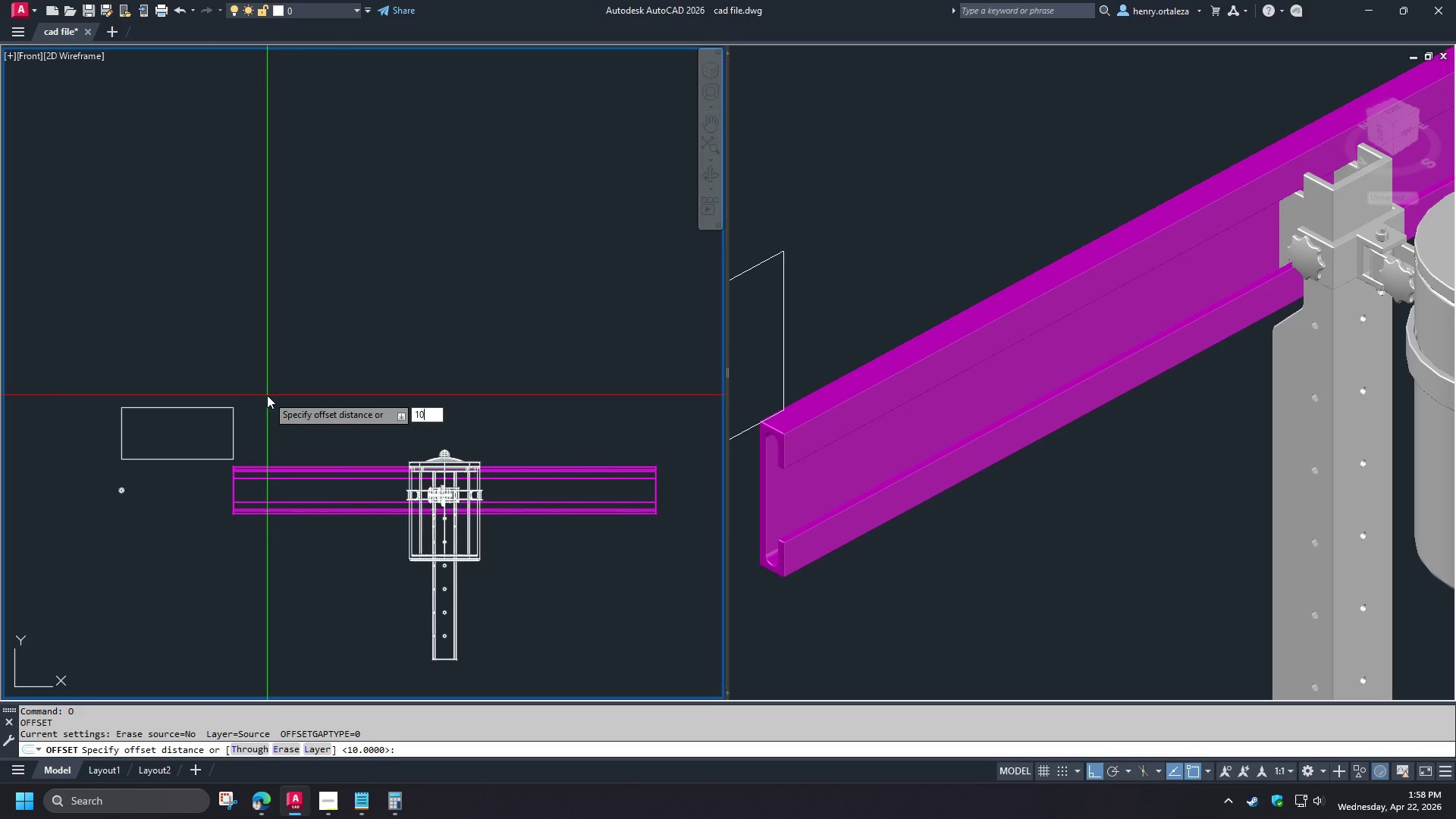 
key(Numpad0)
 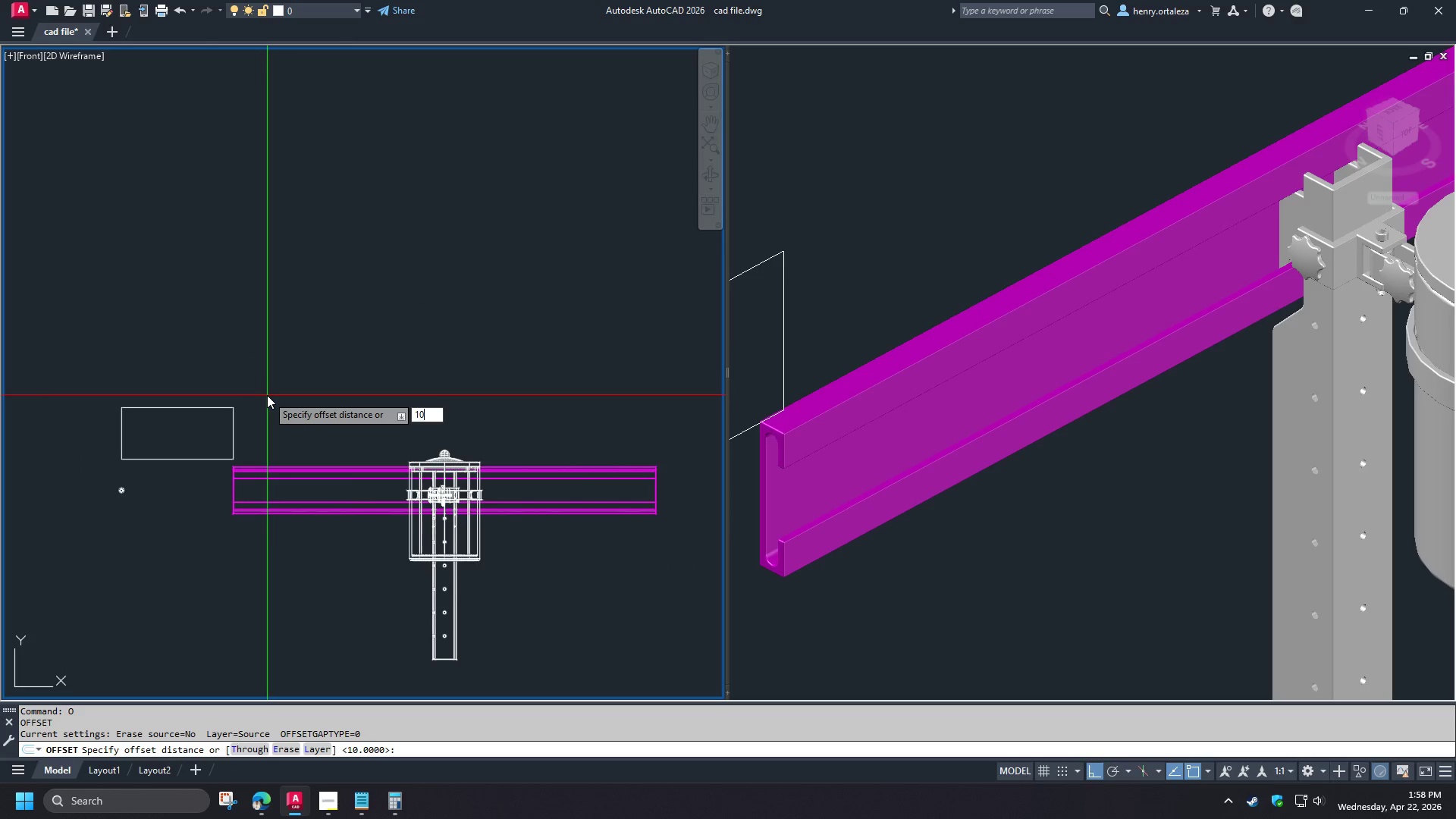 
key(Numpad0)
 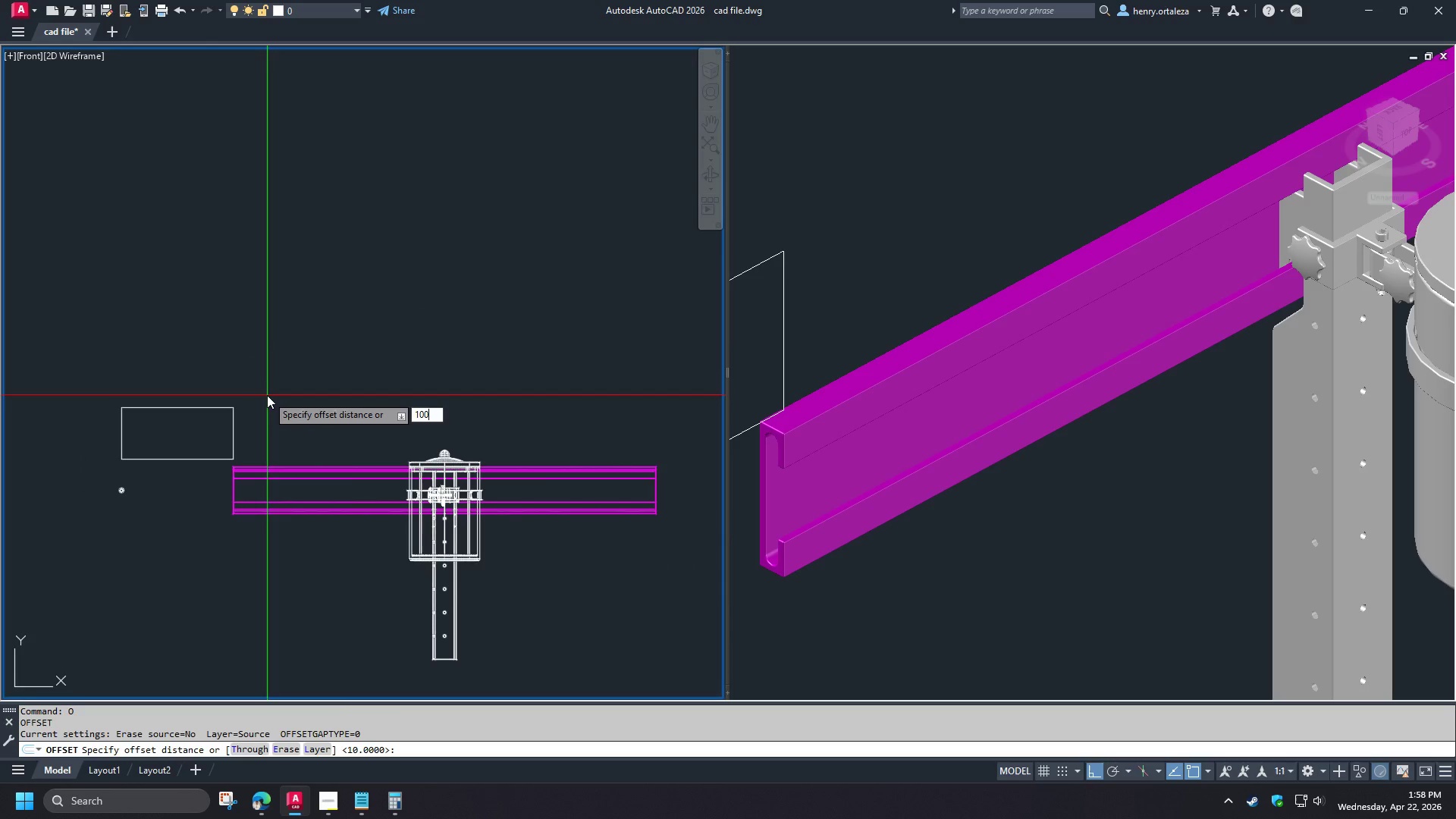 
key(NumpadEnter)
 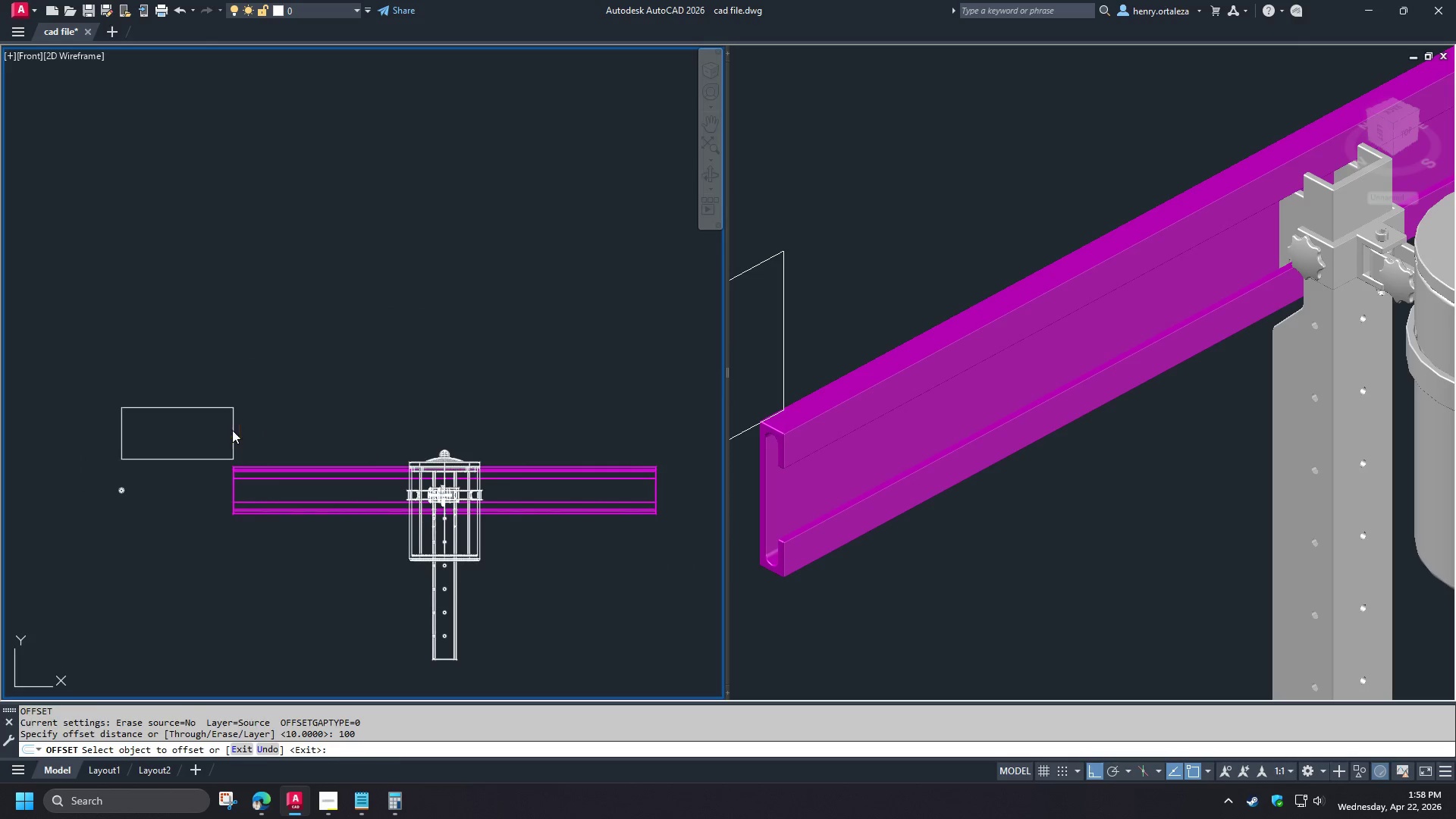 
scroll: coordinate [80, 421], scroll_direction: down, amount: 3.0
 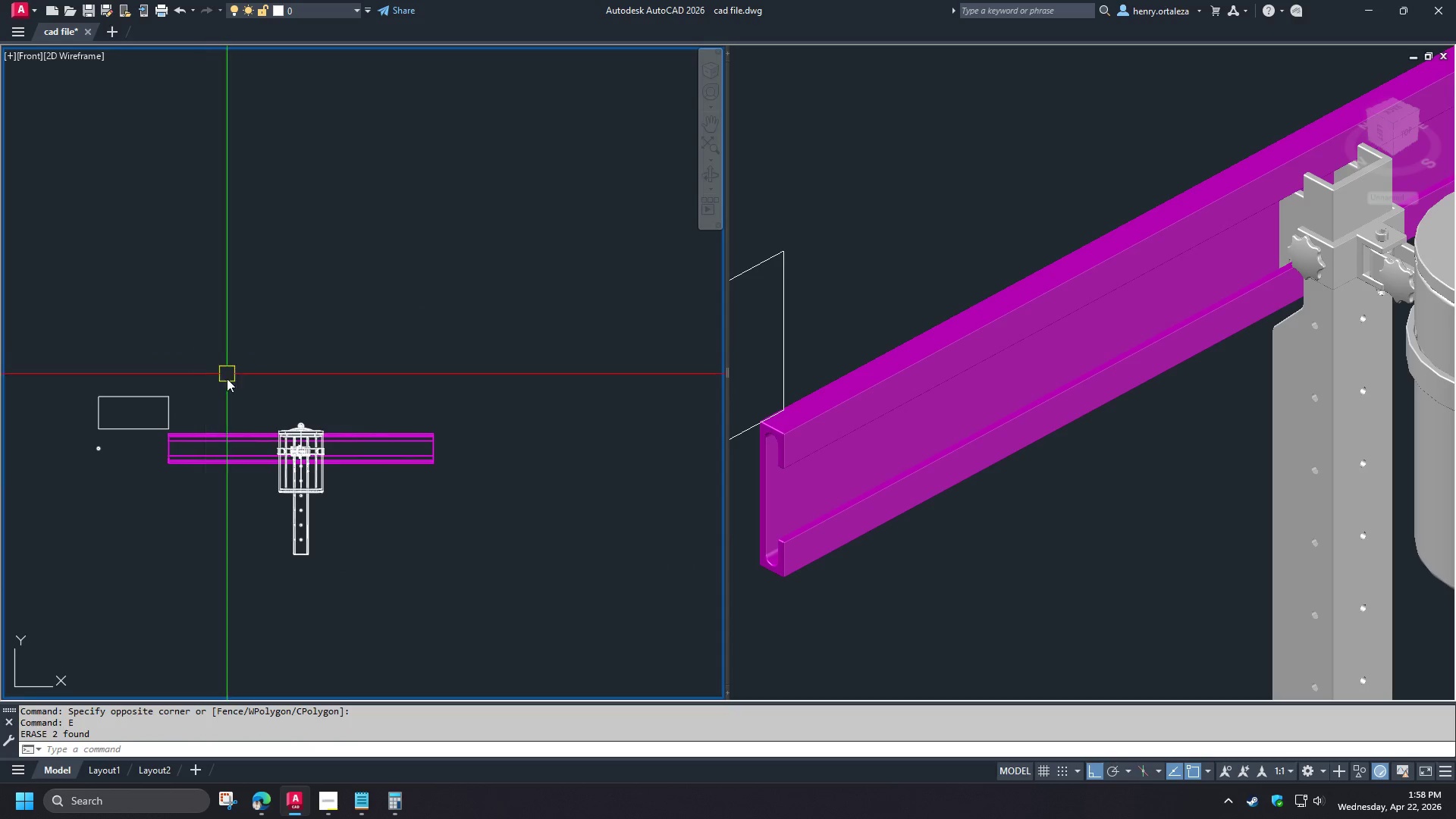 
double_click([368, 411])
 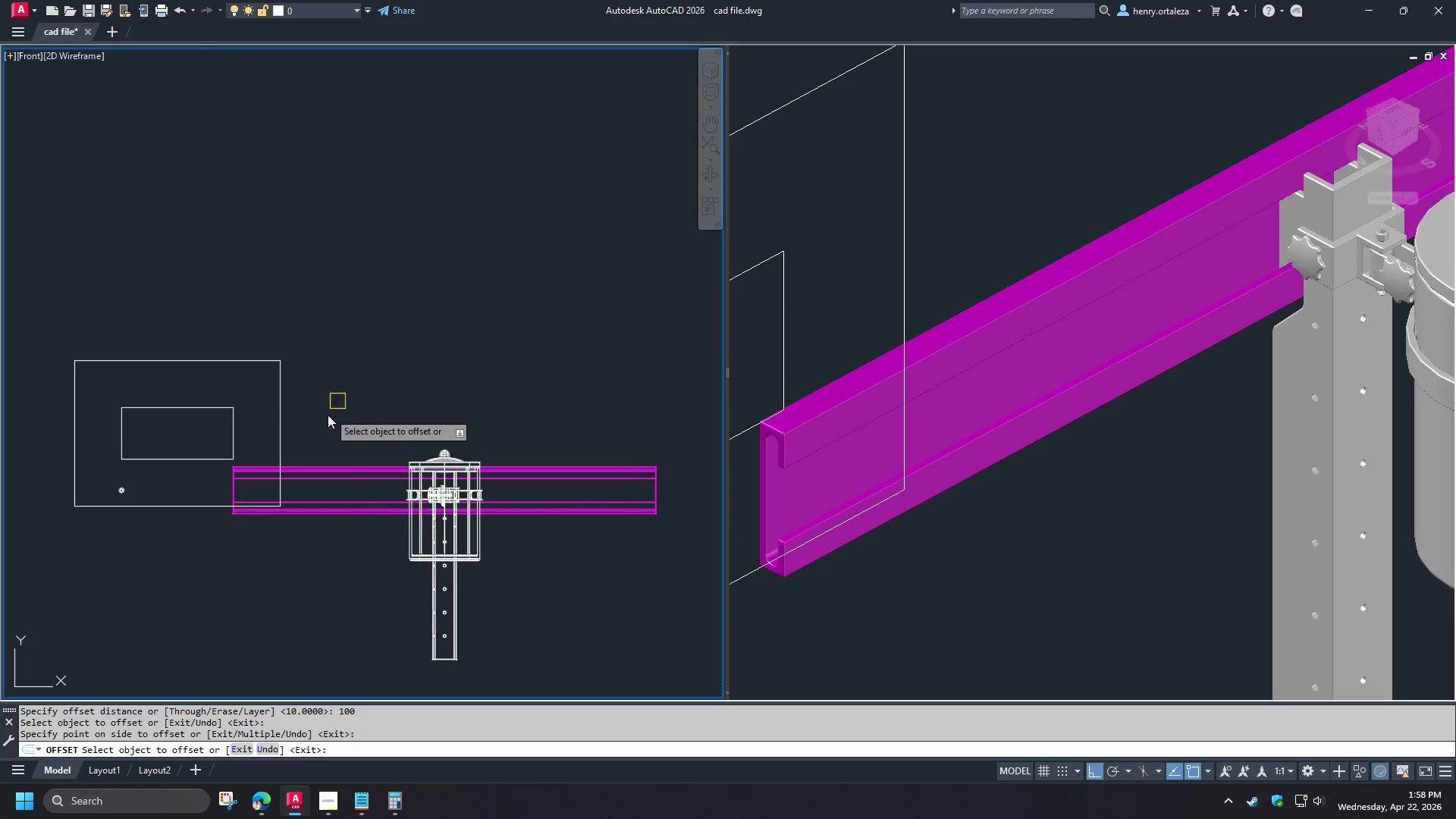 
scroll: coordinate [209, 379], scroll_direction: up, amount: 1.0
 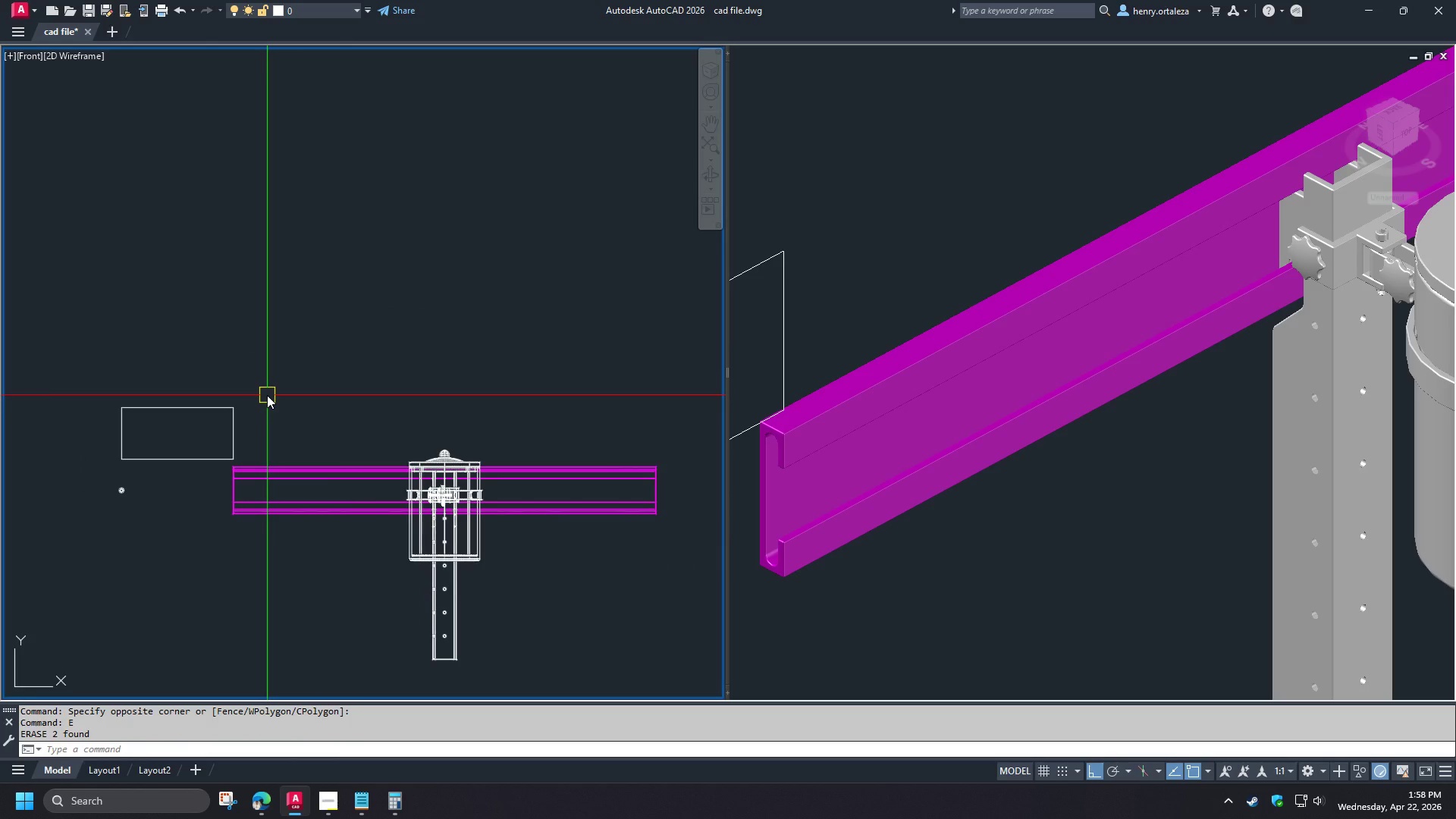 
key(Space)
 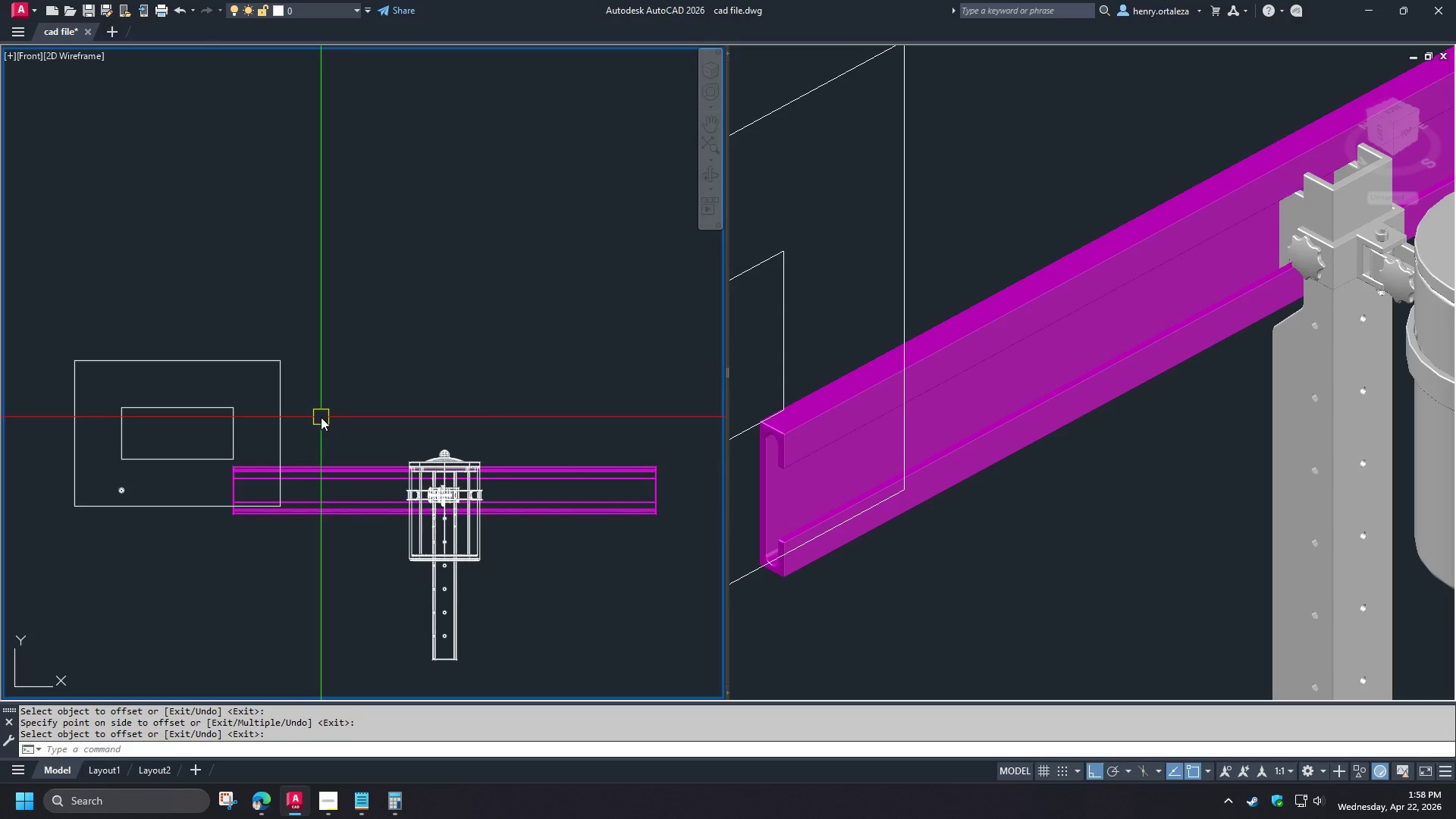 
key(O)
 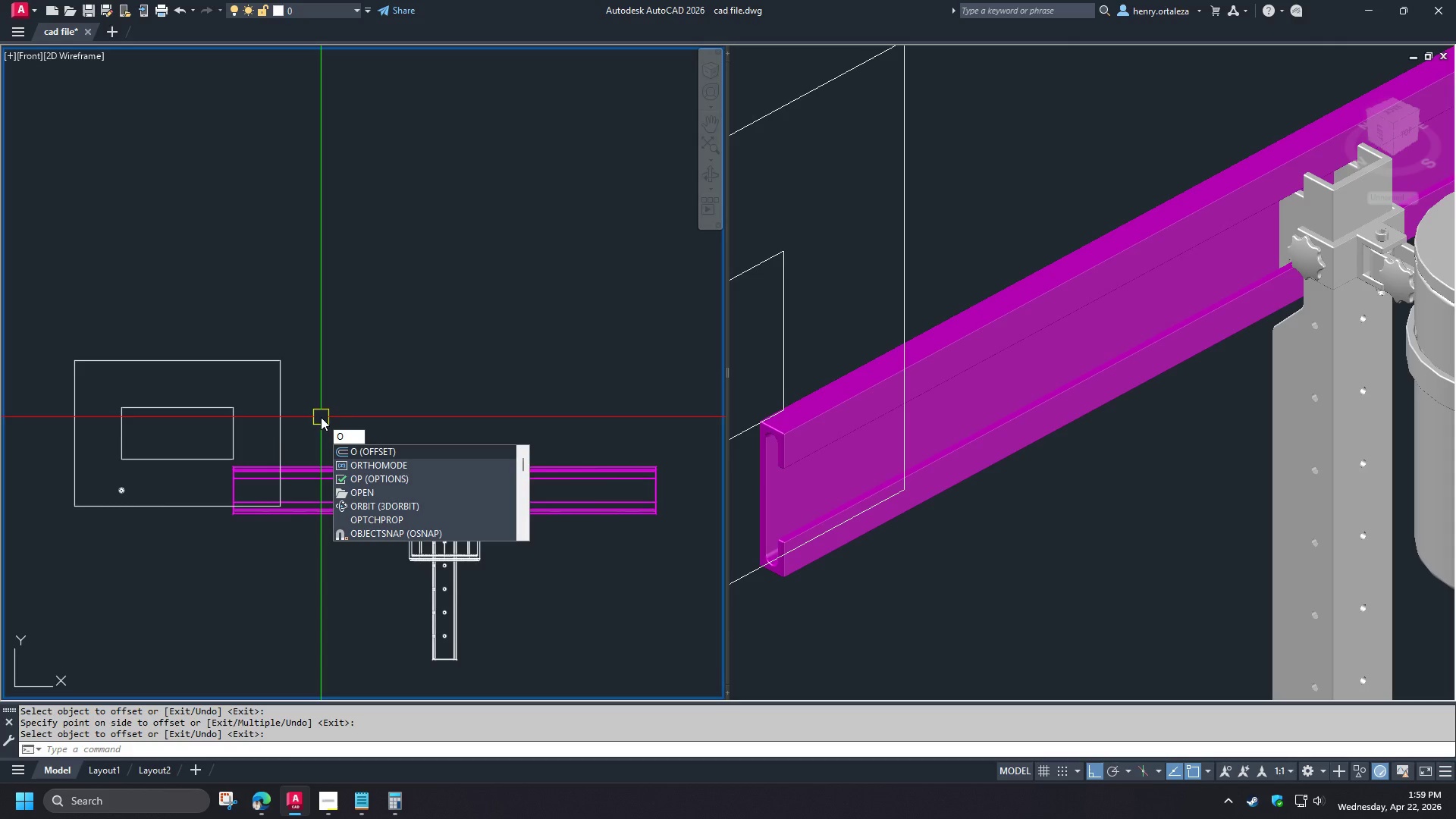 
key(Space)
 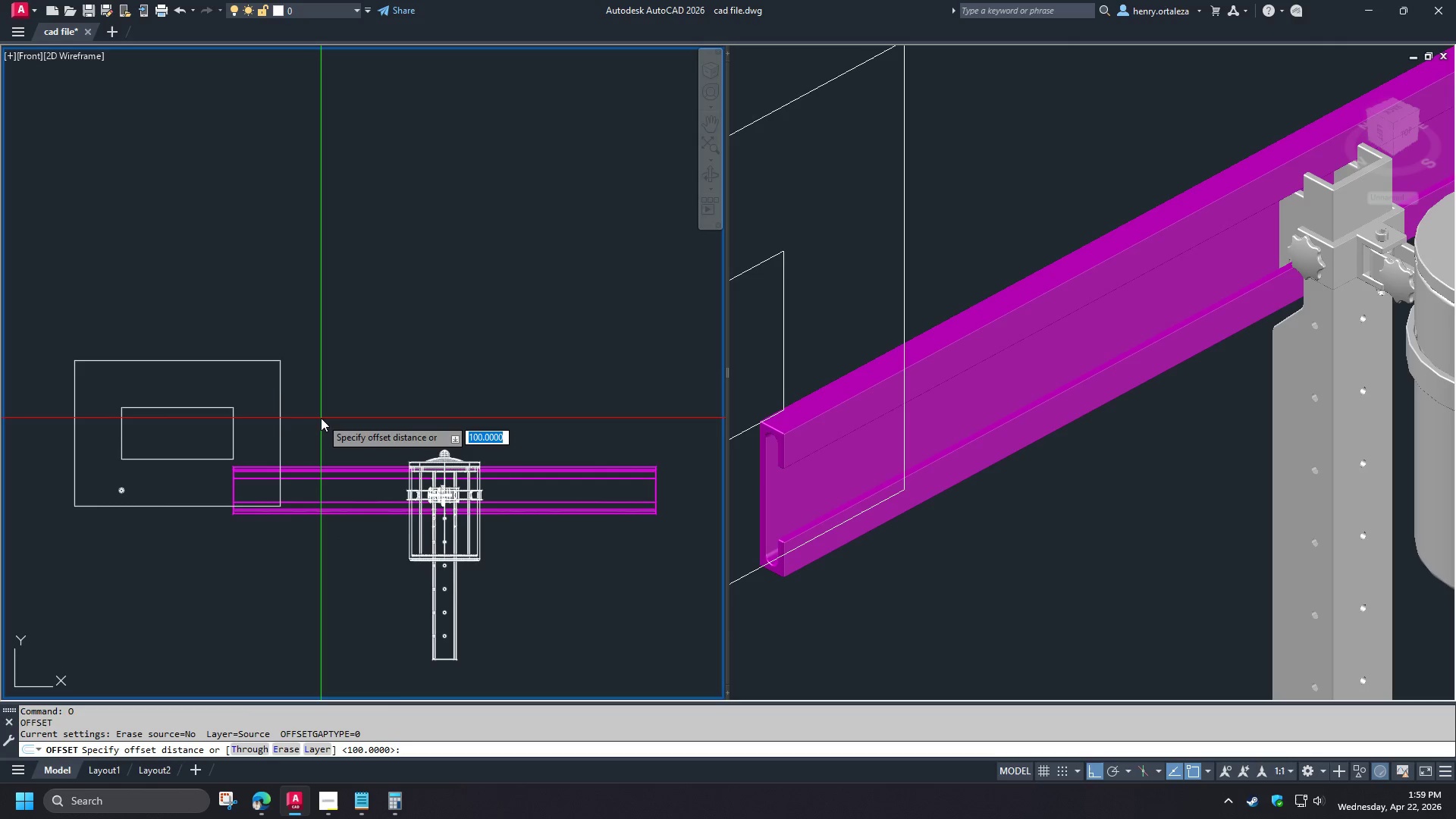 
key(T)
 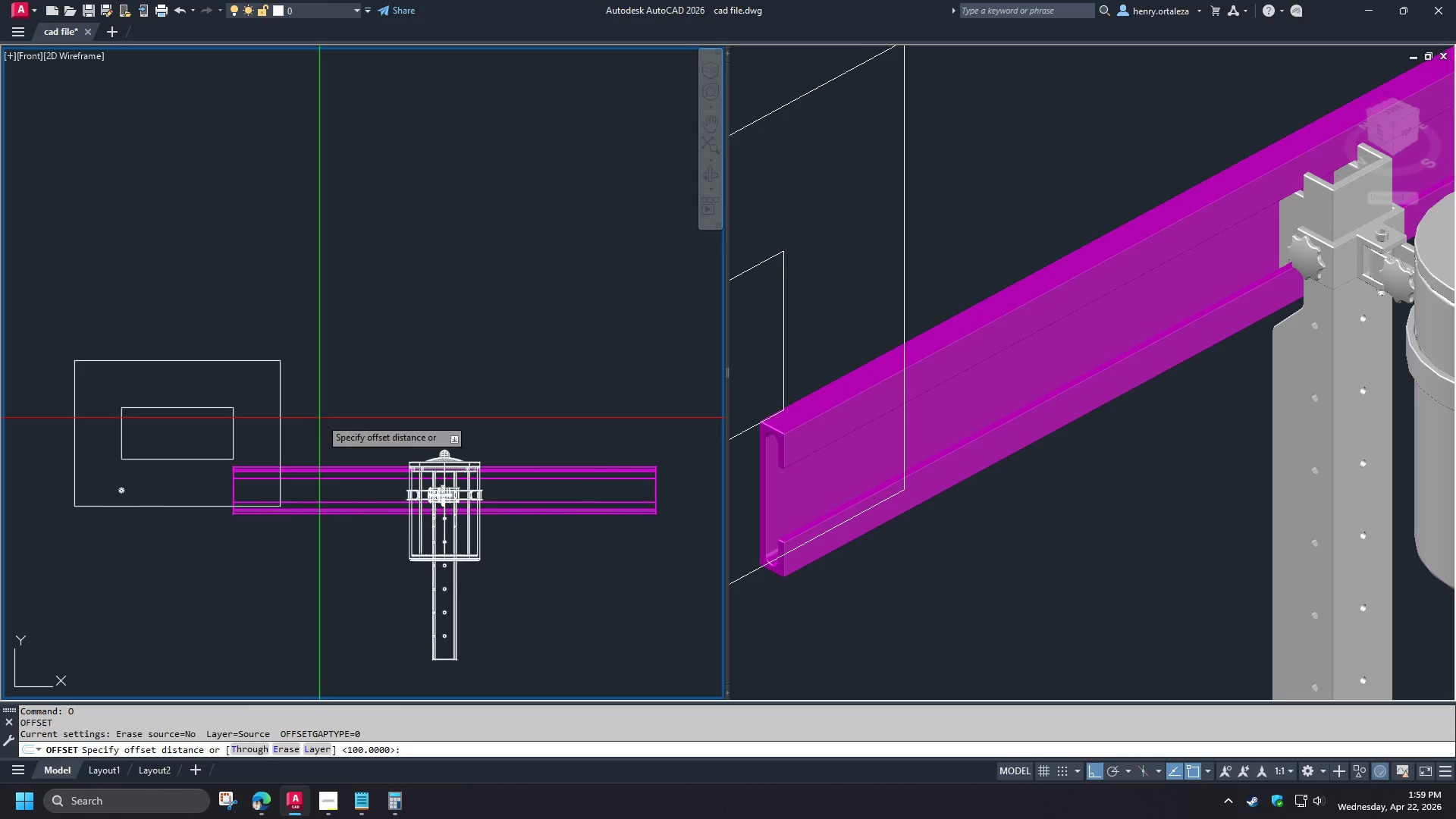 
key(Space)
 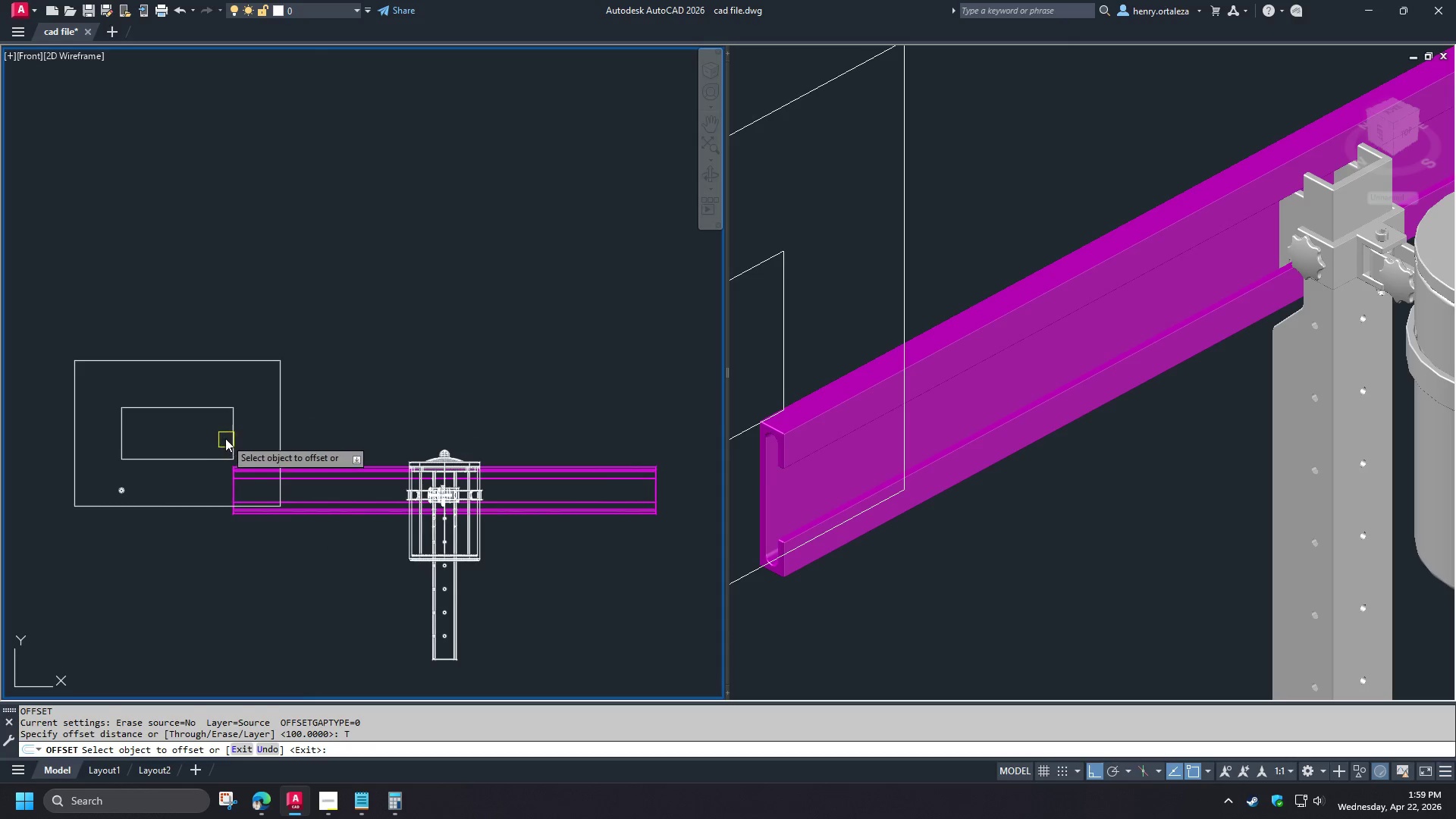 
left_click([225, 438])
 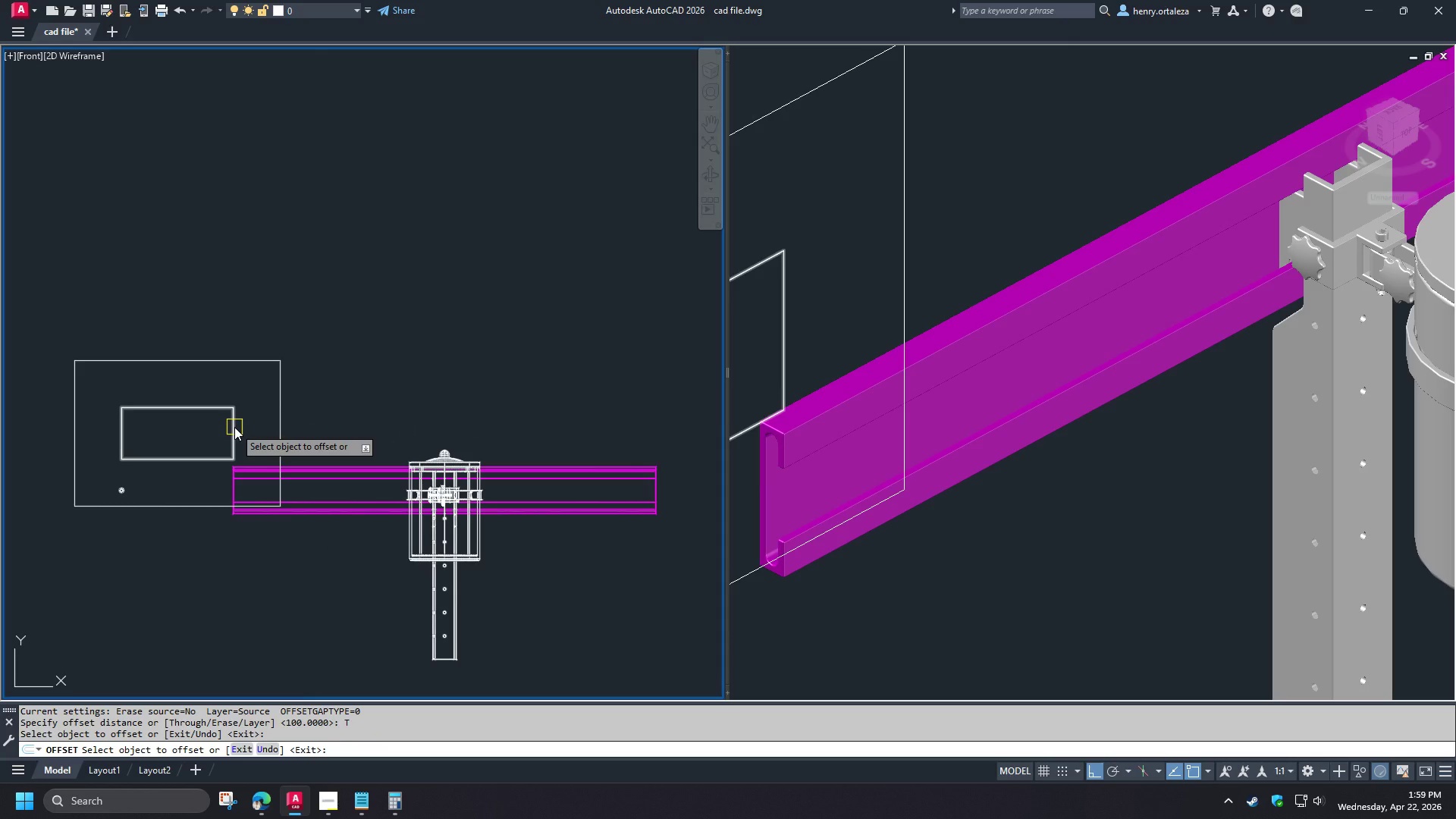 
left_click([234, 427])
 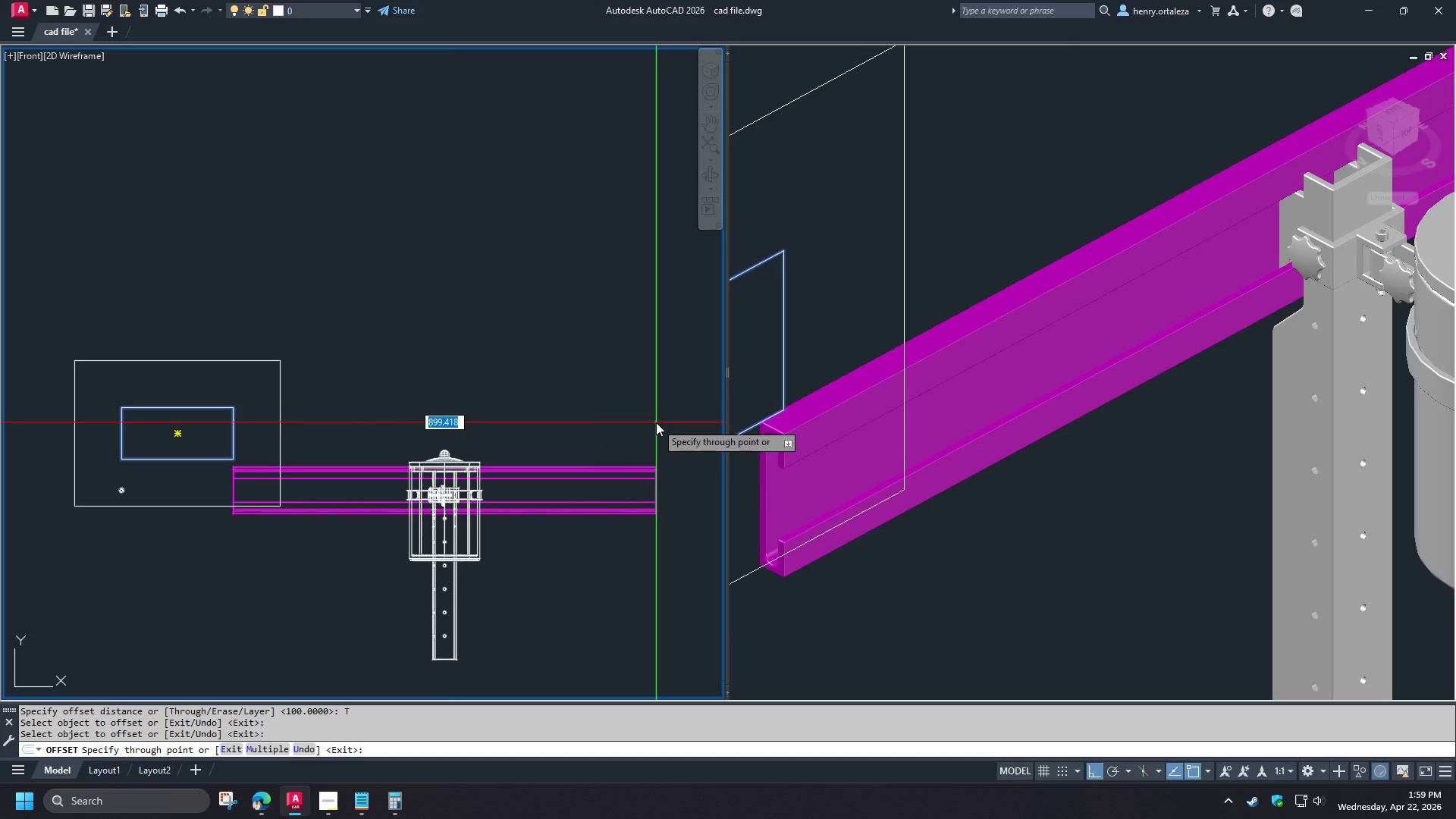 
key(Numpad9)
 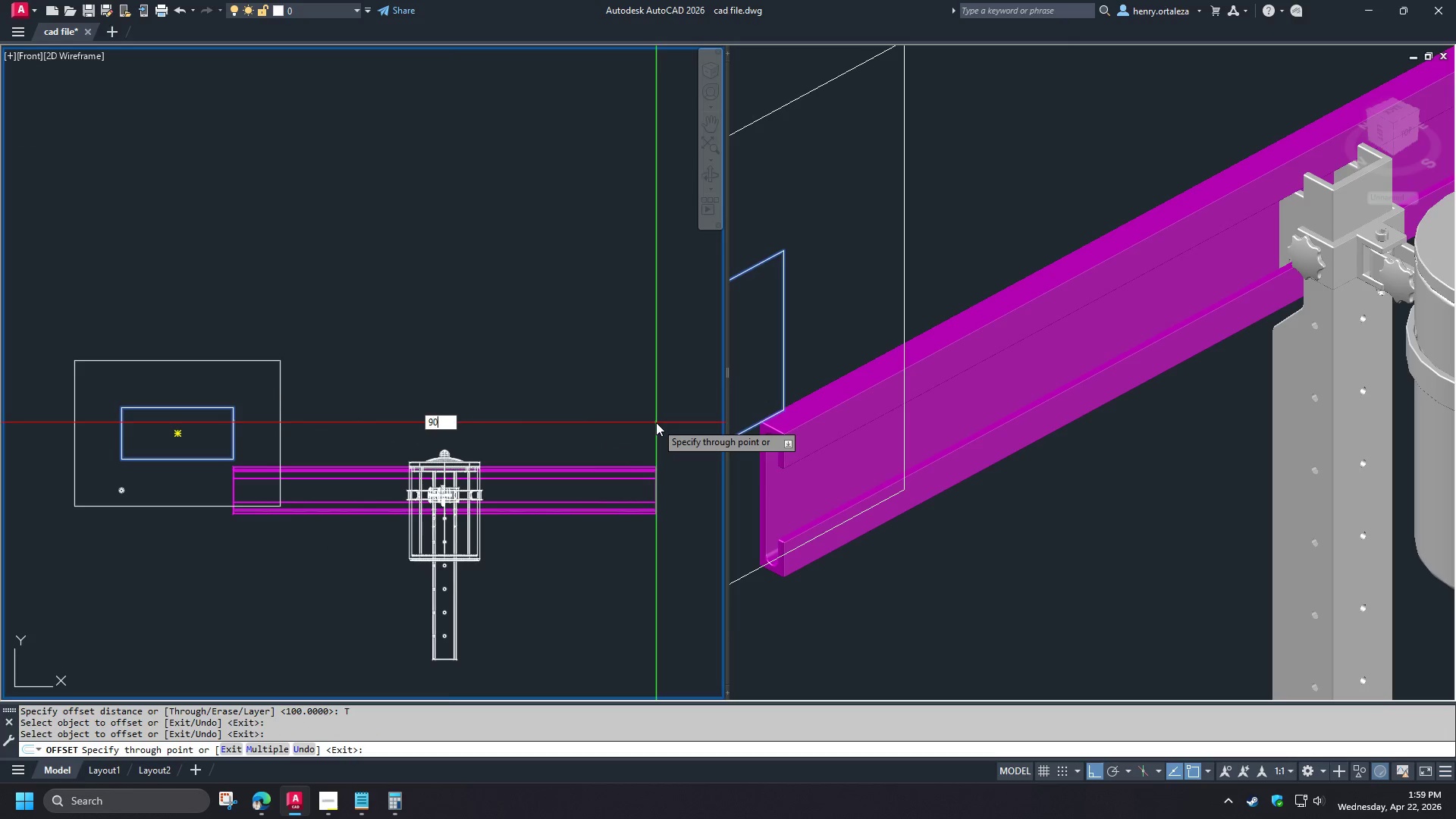 
key(Numpad0)
 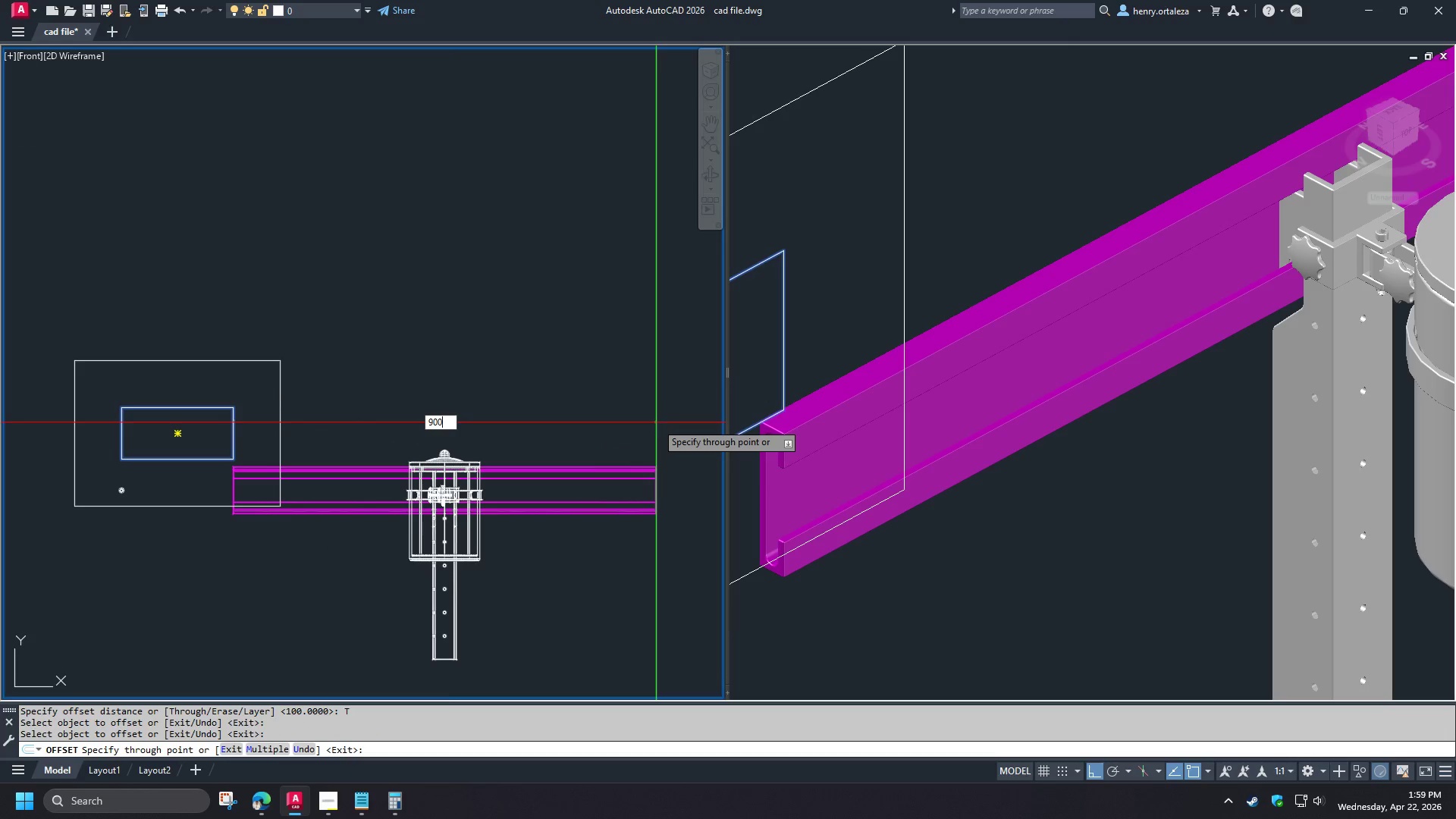 
key(Numpad0)
 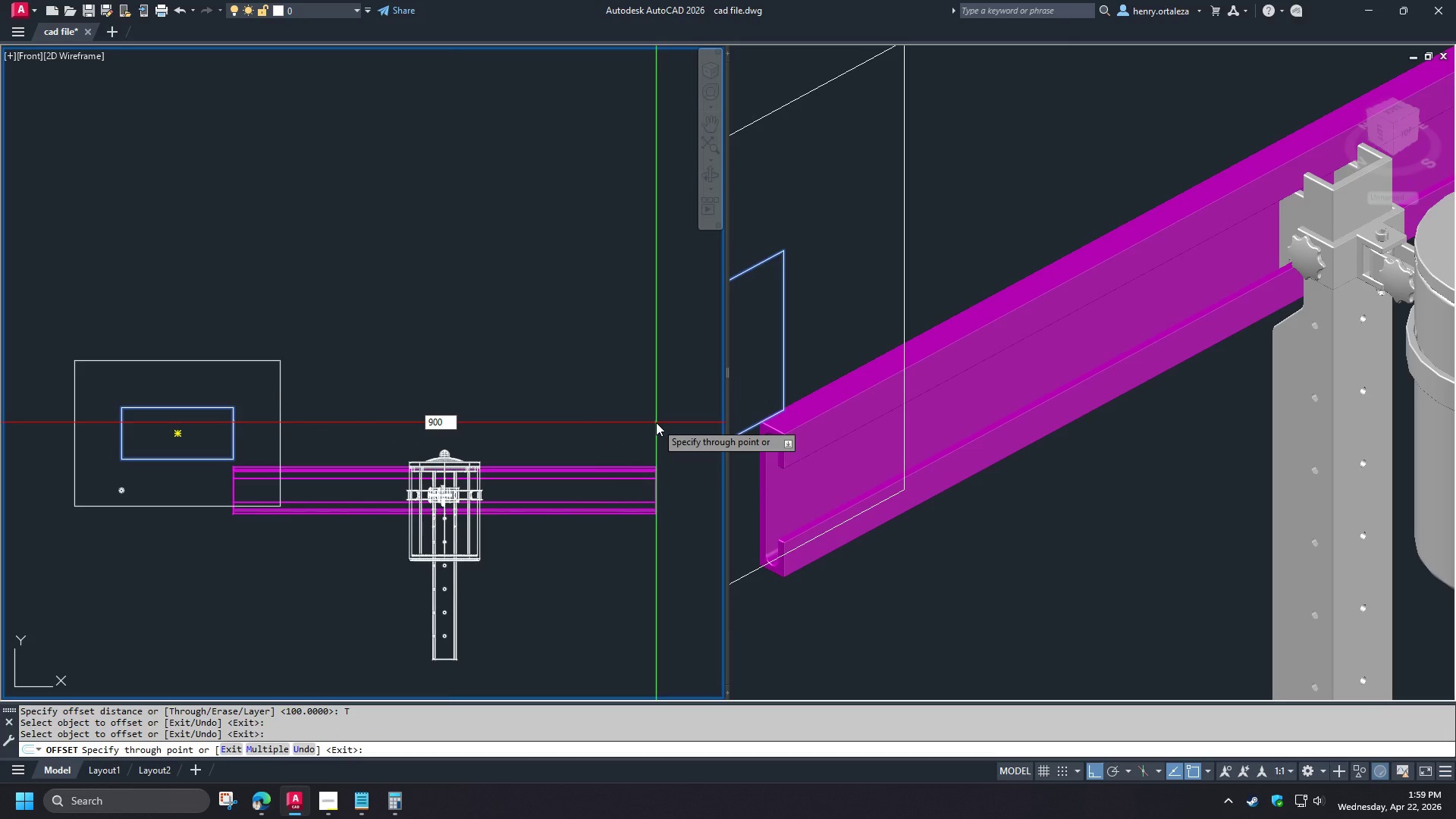 
key(NumpadEnter)
 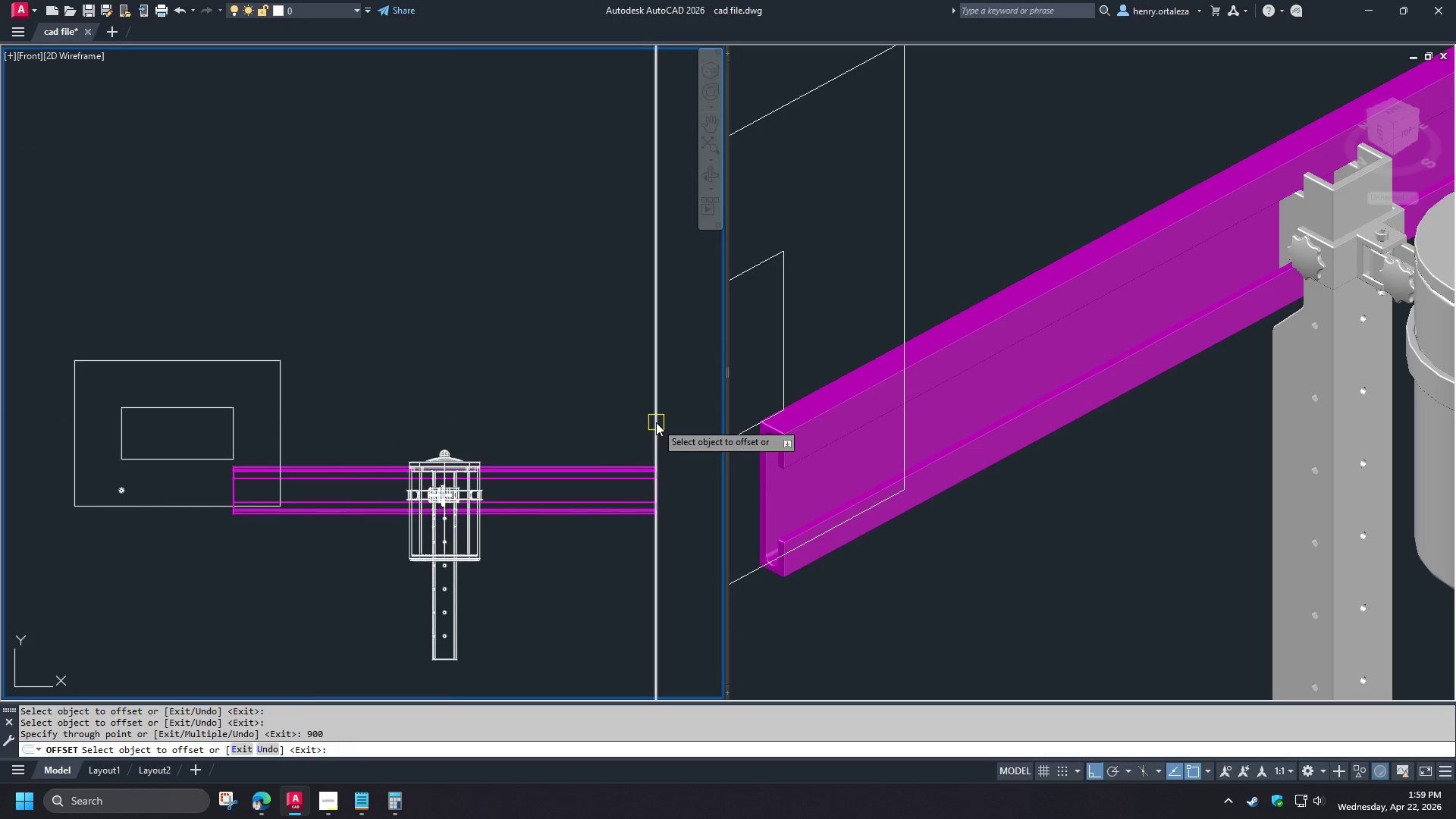 
left_click([661, 421])
 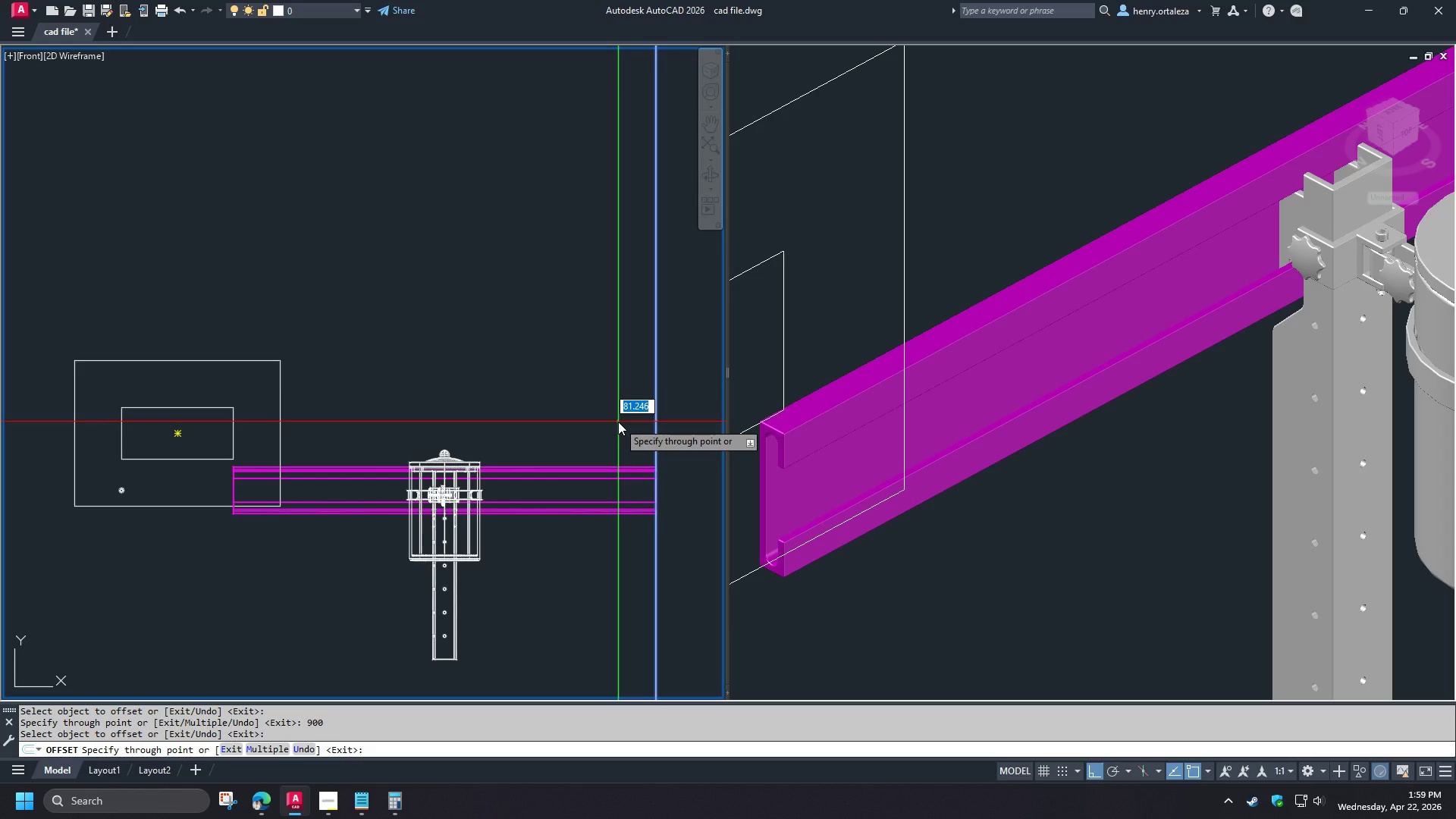 
key(Numpad1)
 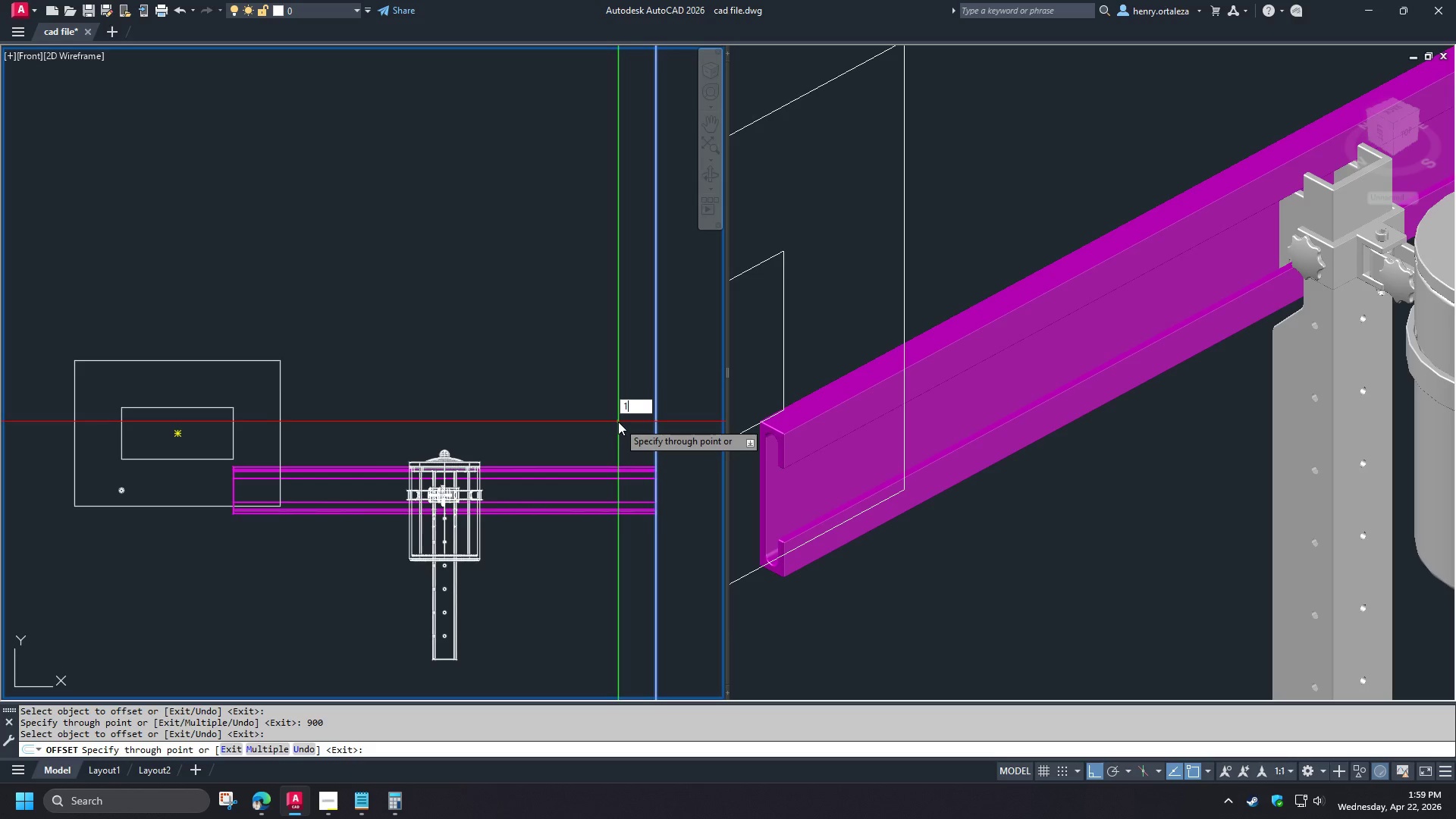 
key(Numpad0)
 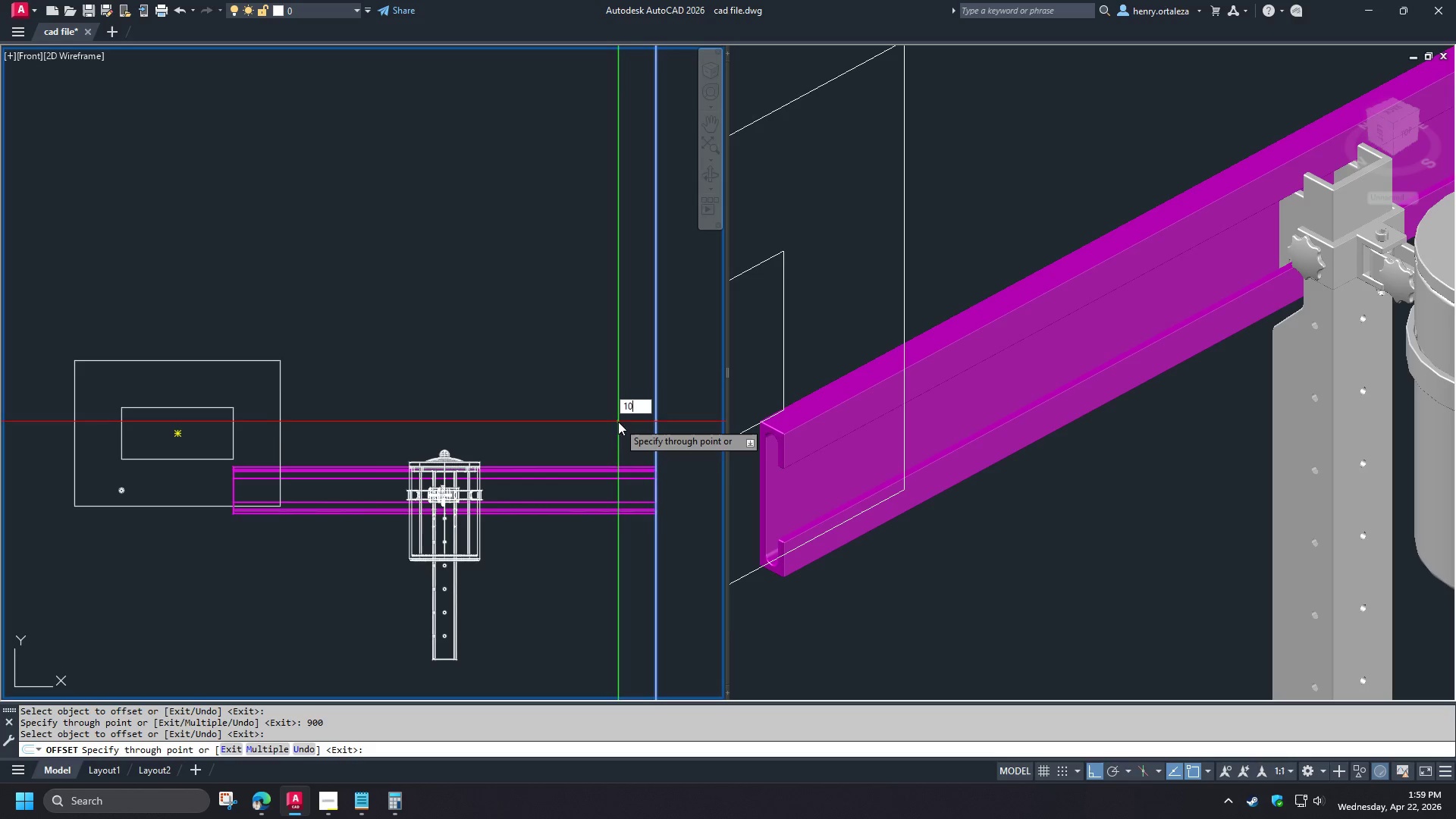 
key(Numpad0)
 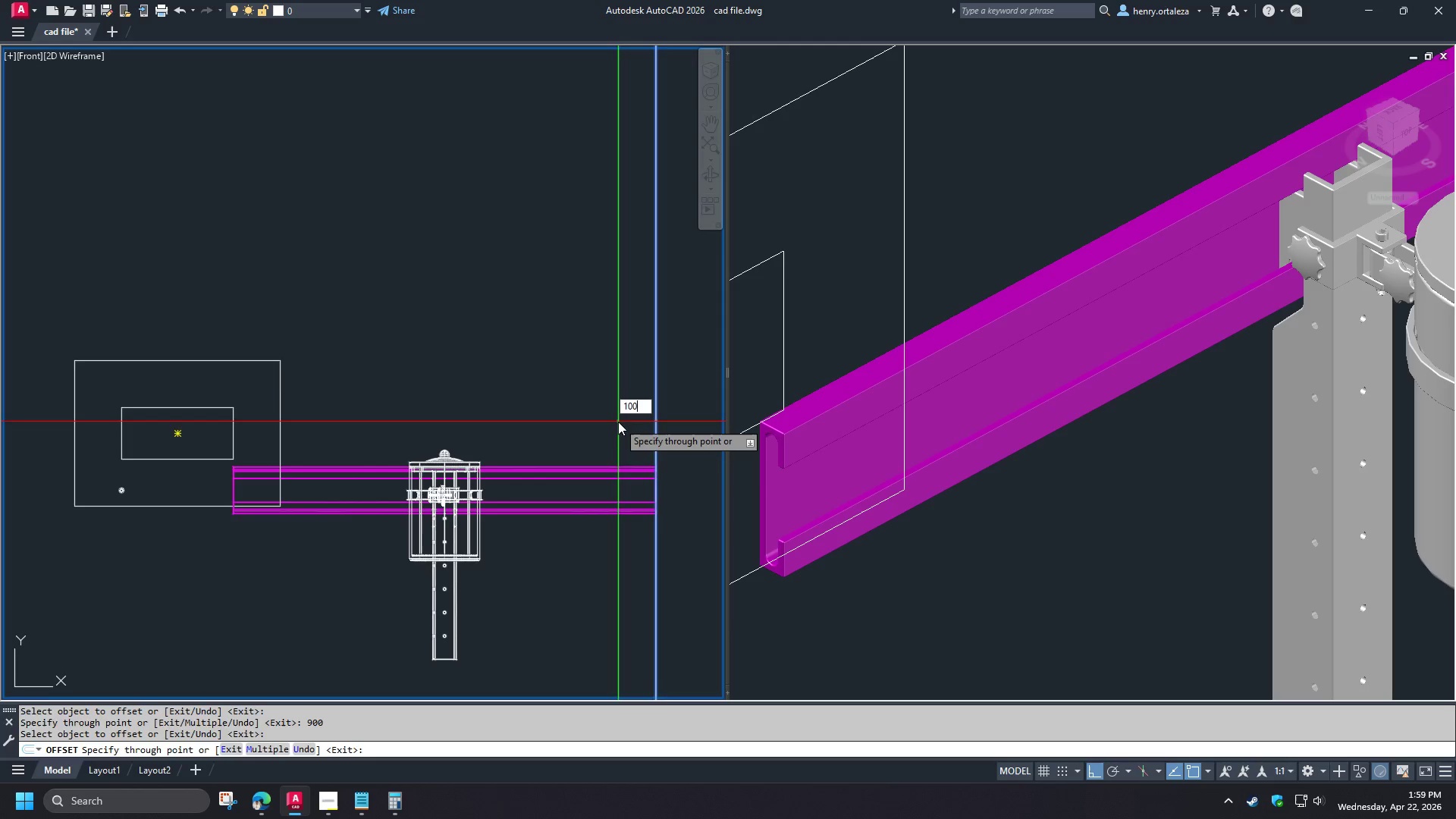 
key(NumpadEnter)
 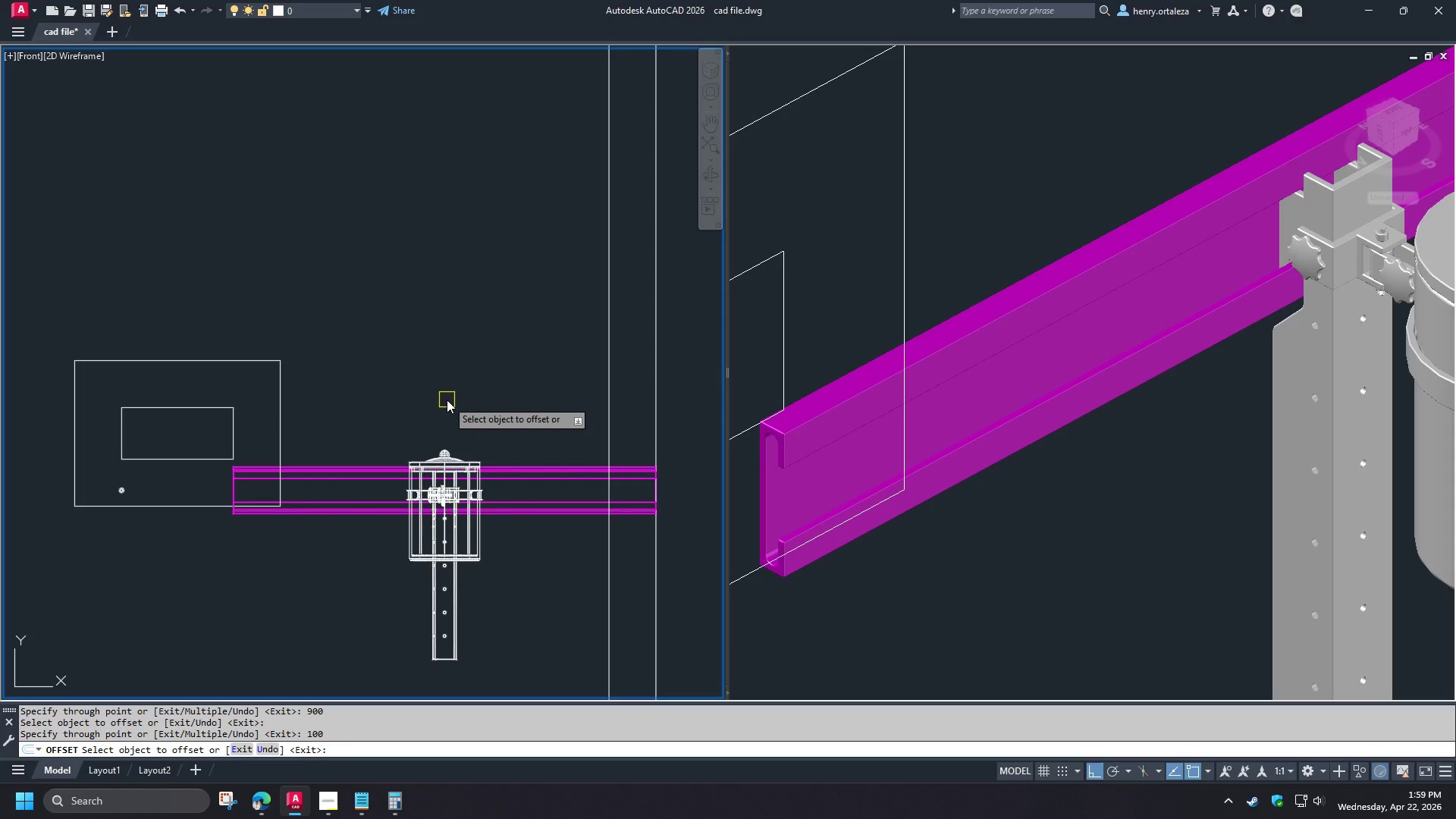 
key(Space)
 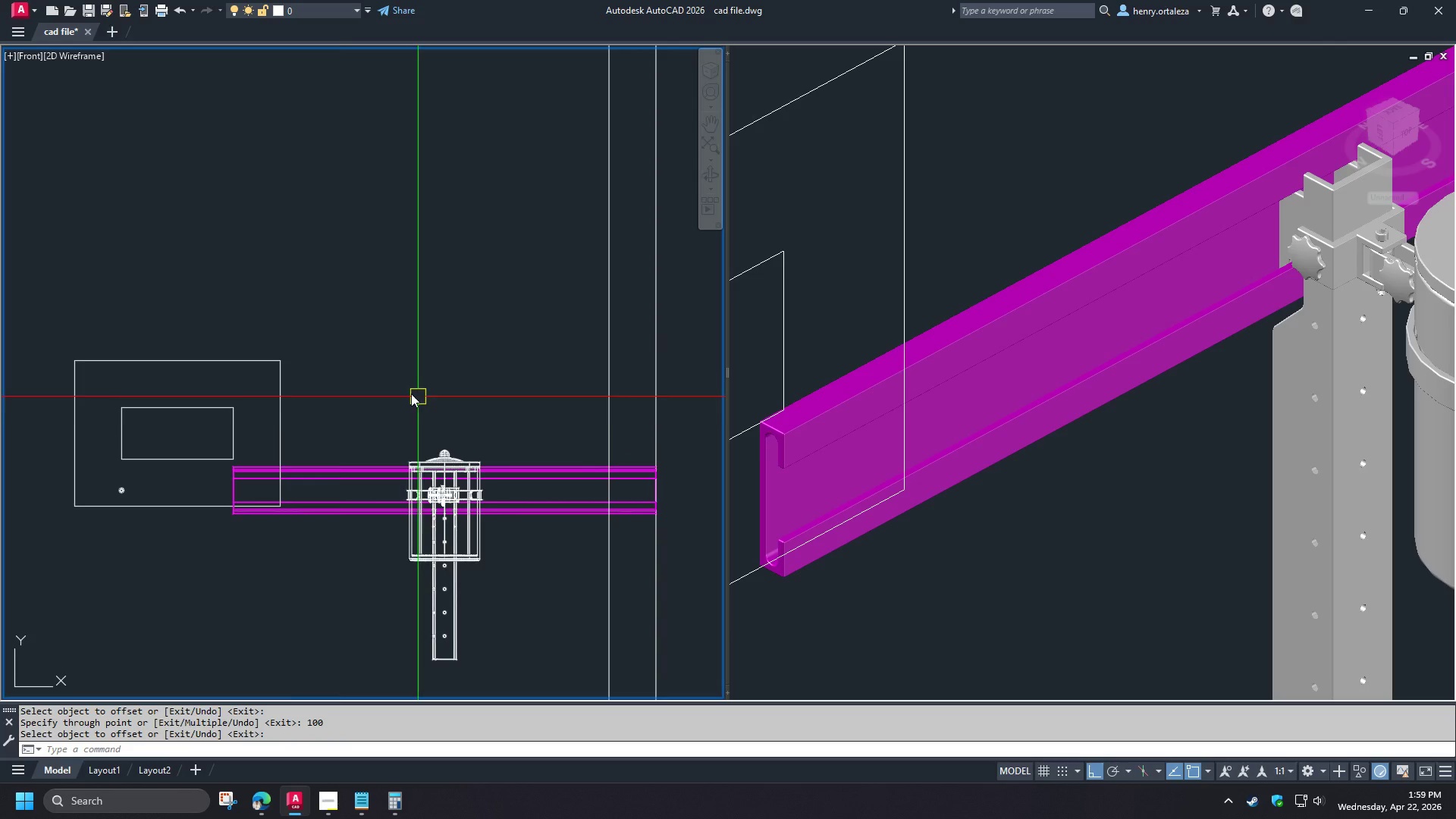 
wait(5.45)
 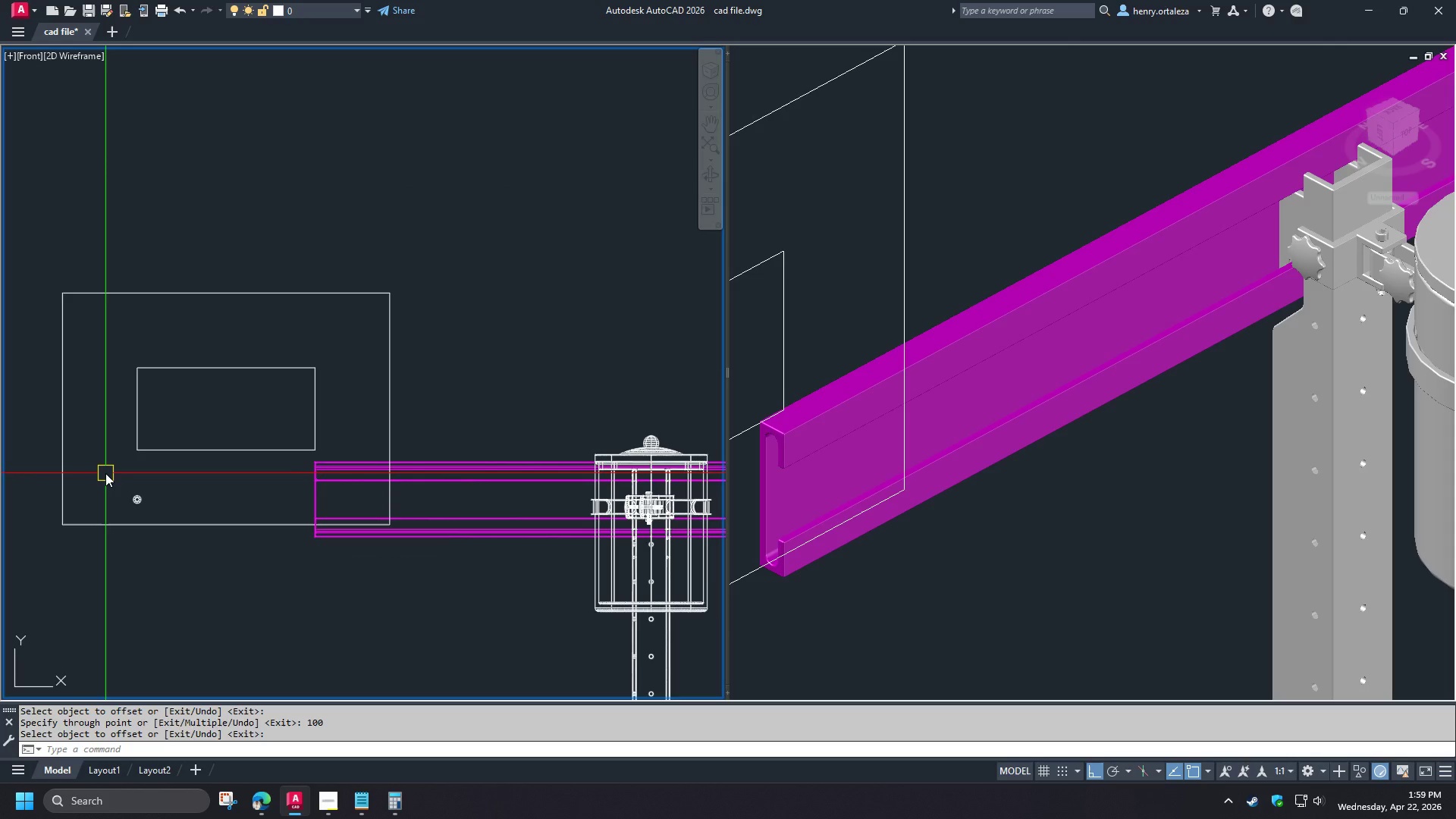 
double_click([196, 551])
 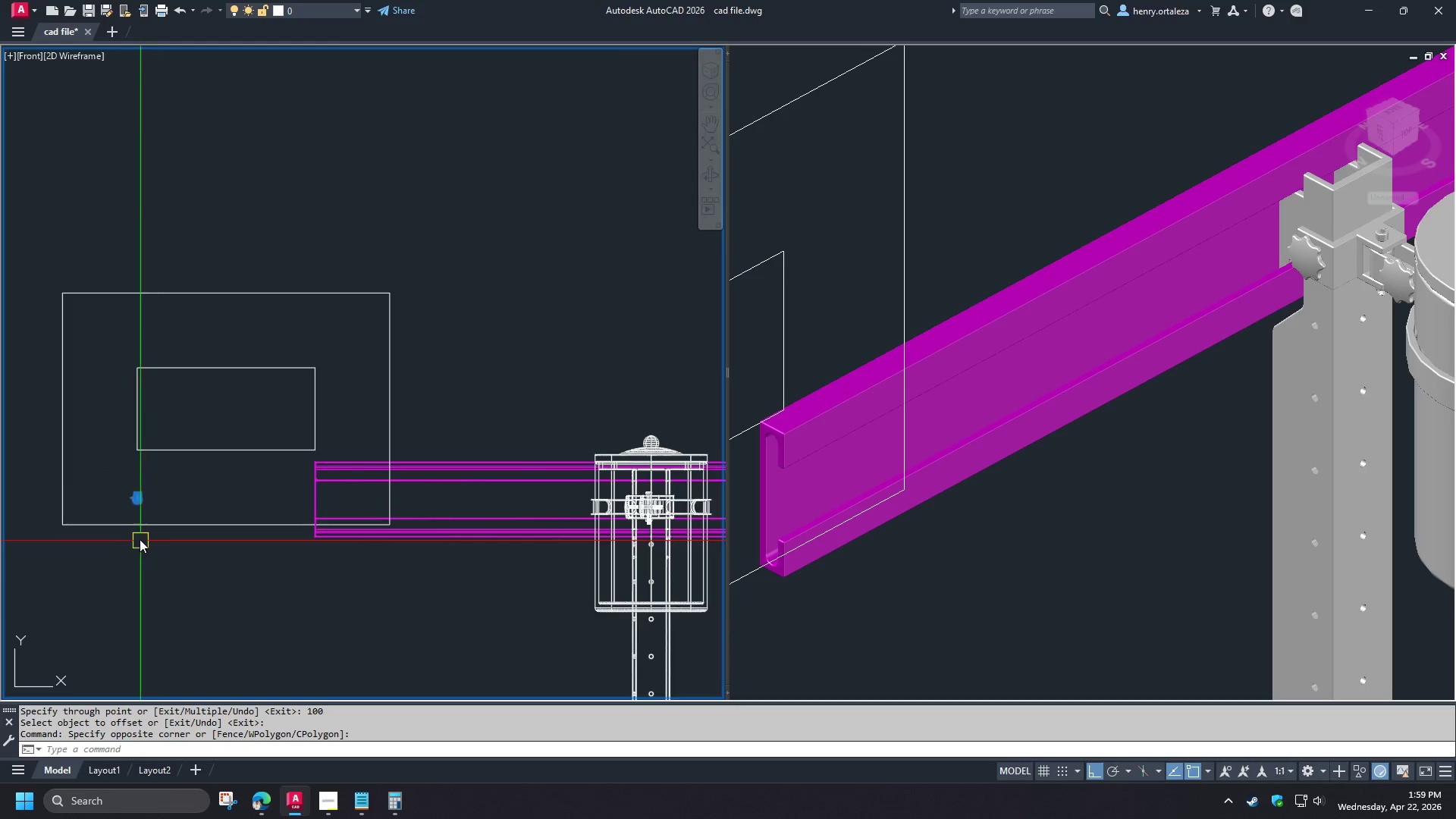 
scroll: coordinate [99, 475], scroll_direction: up, amount: 2.0
 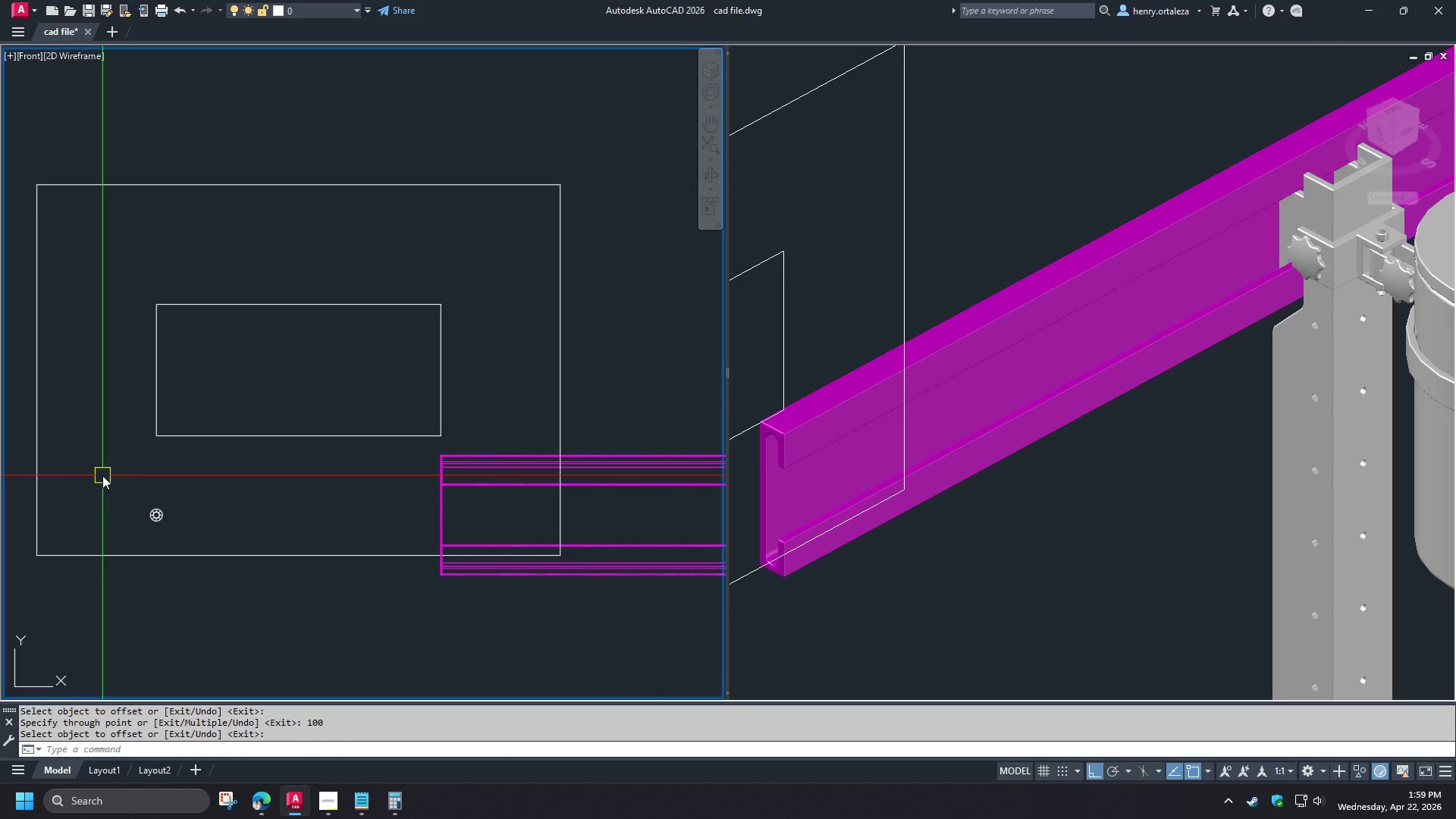 
scroll: coordinate [140, 539], scroll_direction: down, amount: 2.0
 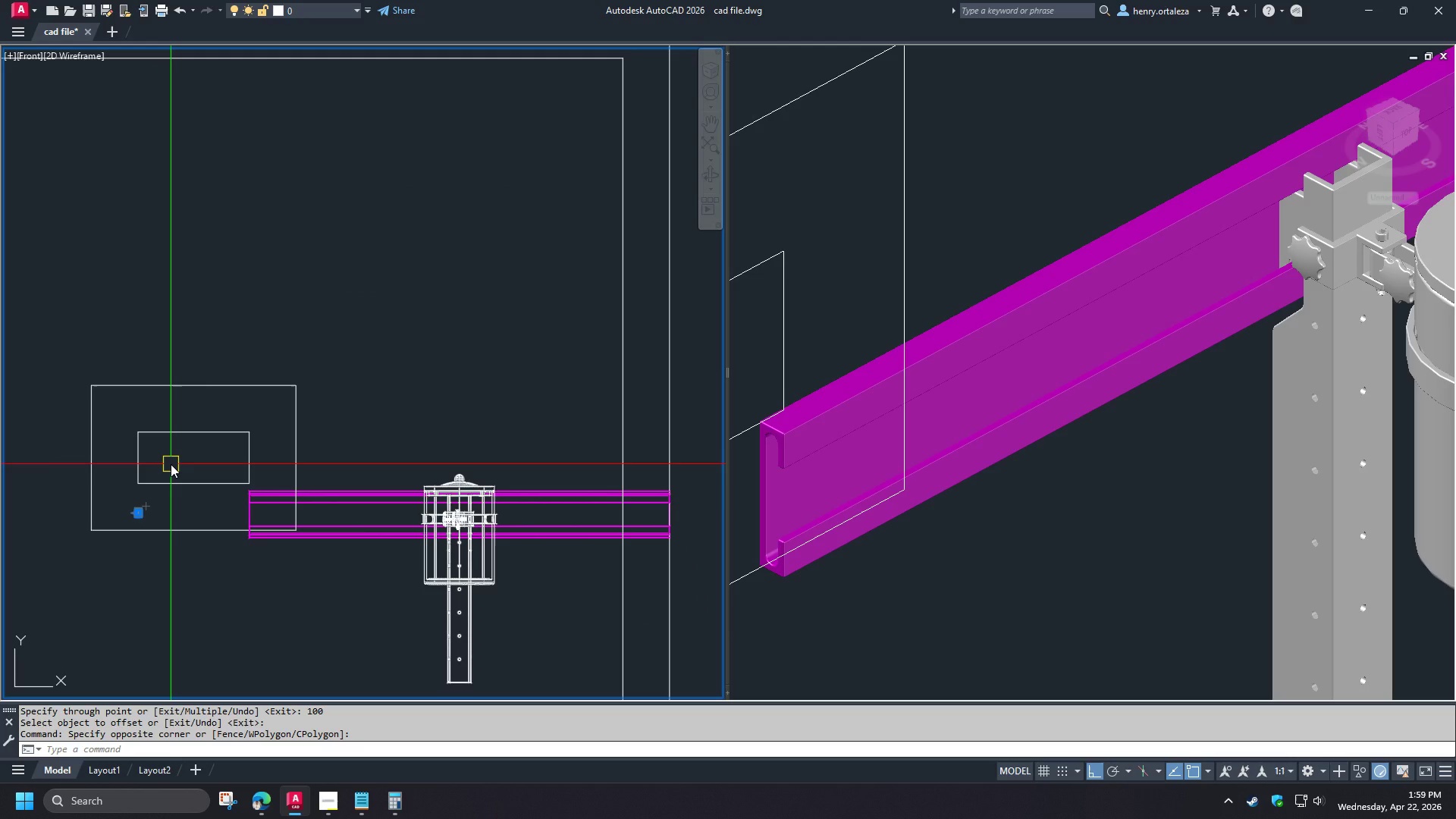 
wait(6.66)
 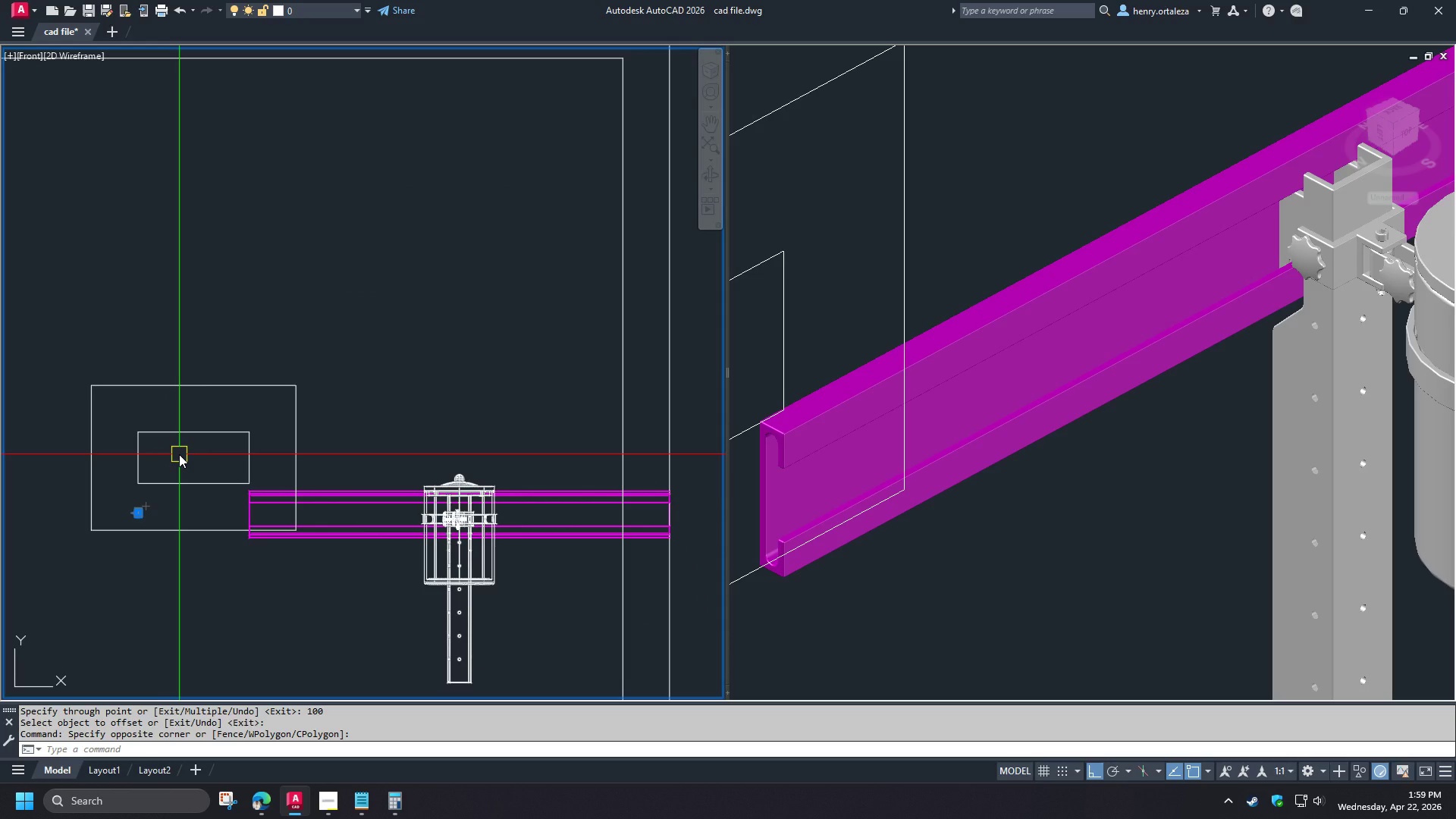 
type(CO )
 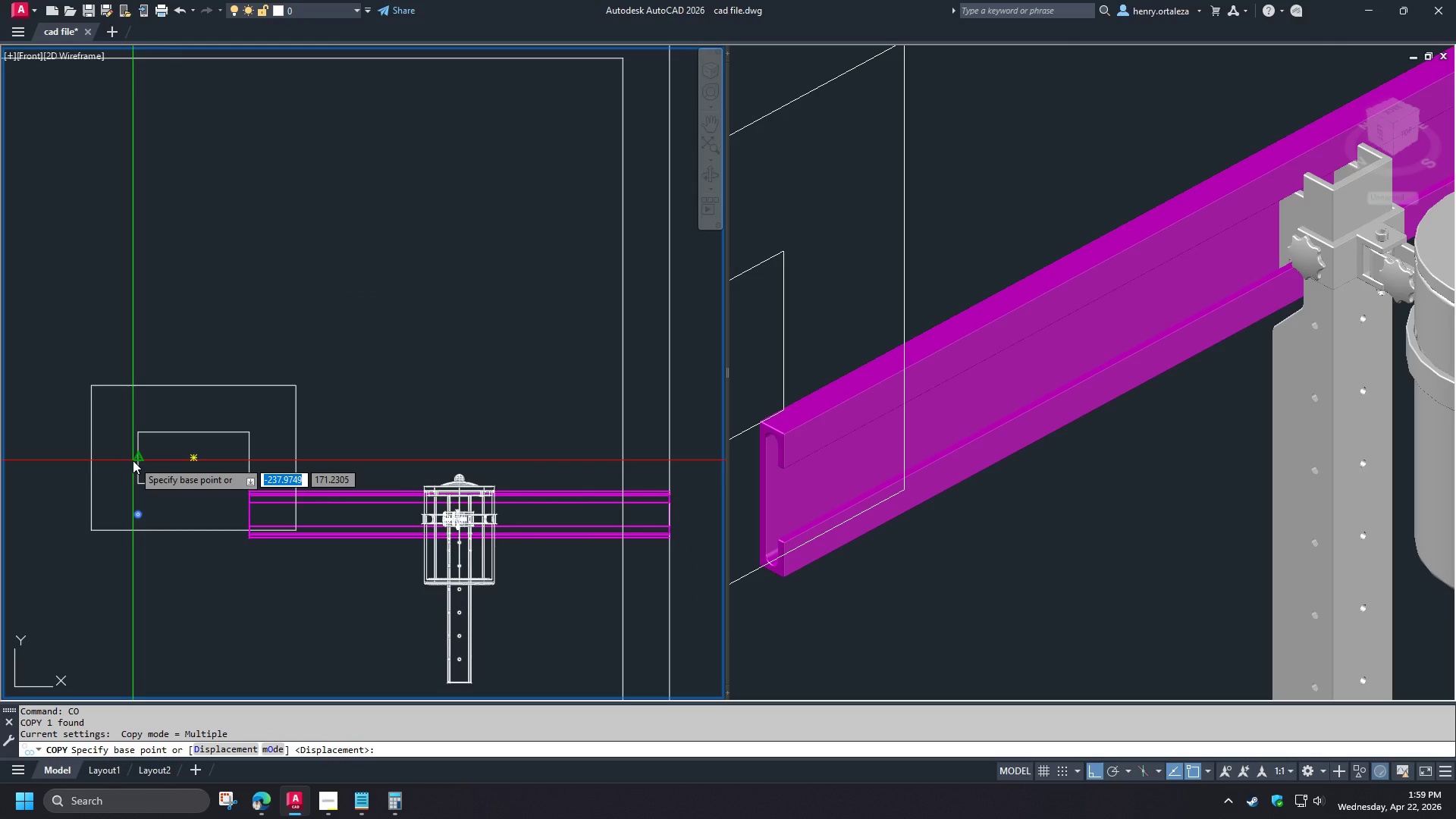 
left_click([133, 460])
 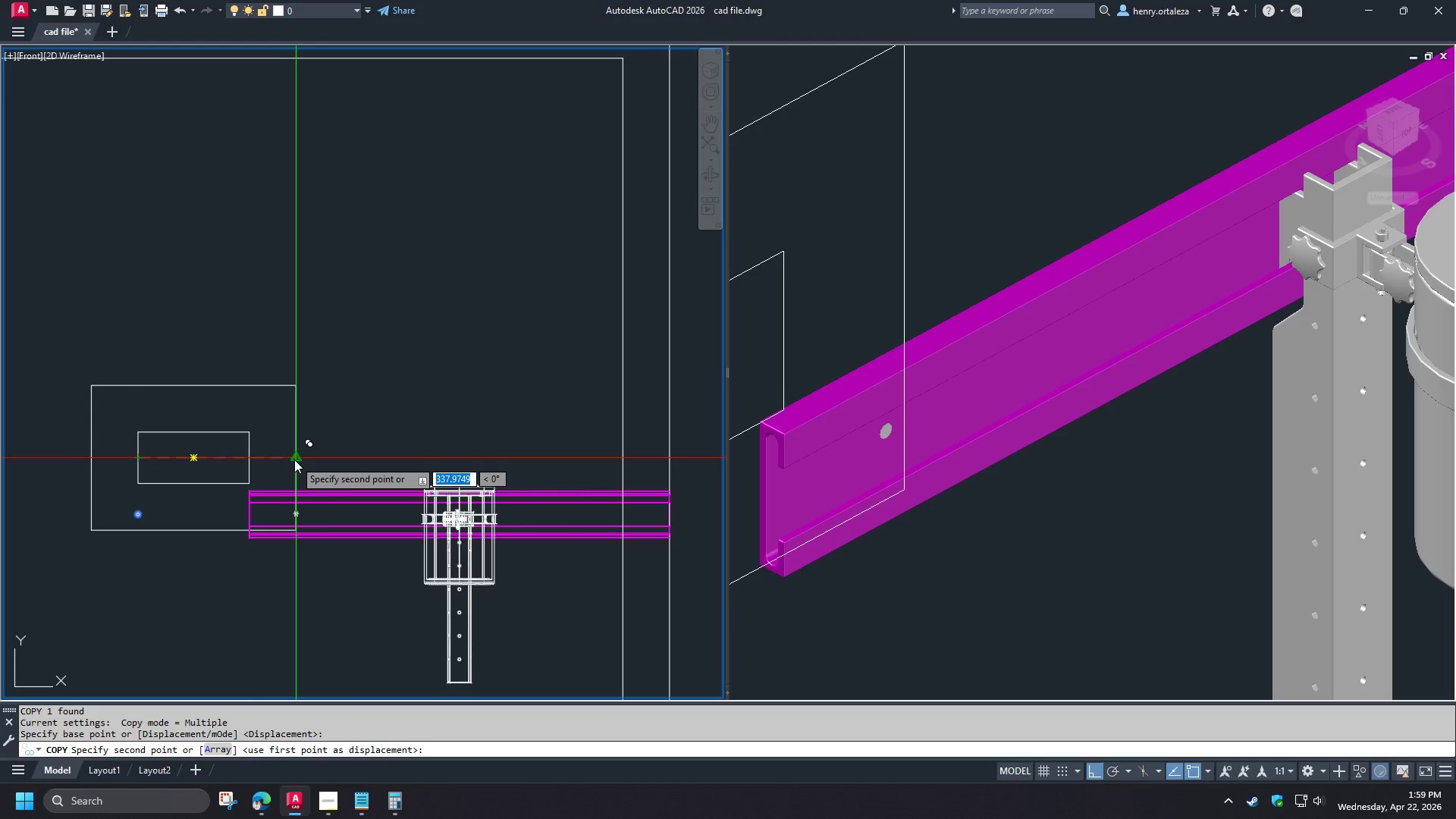 
left_click([294, 460])
 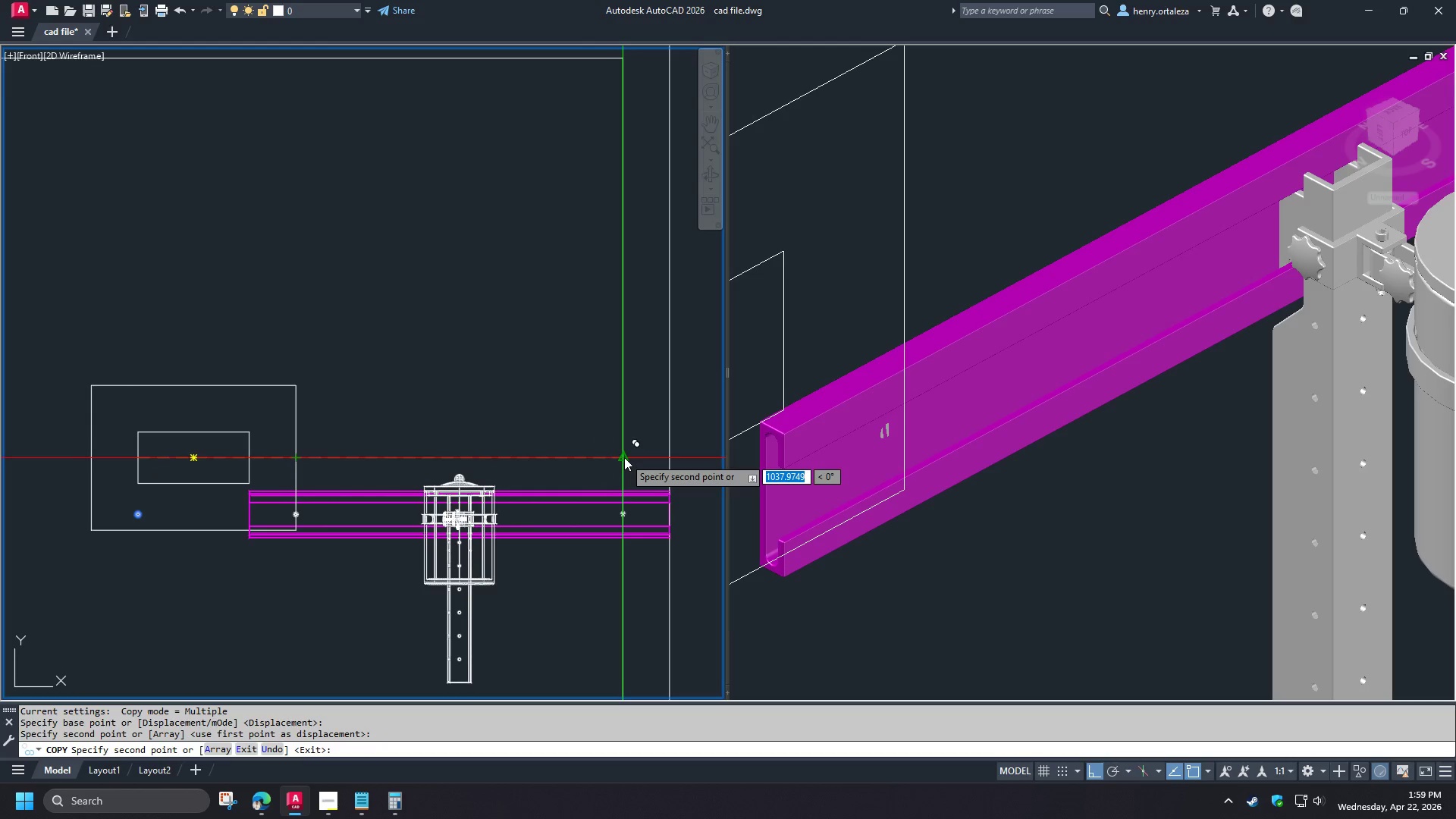 
left_click([624, 457])
 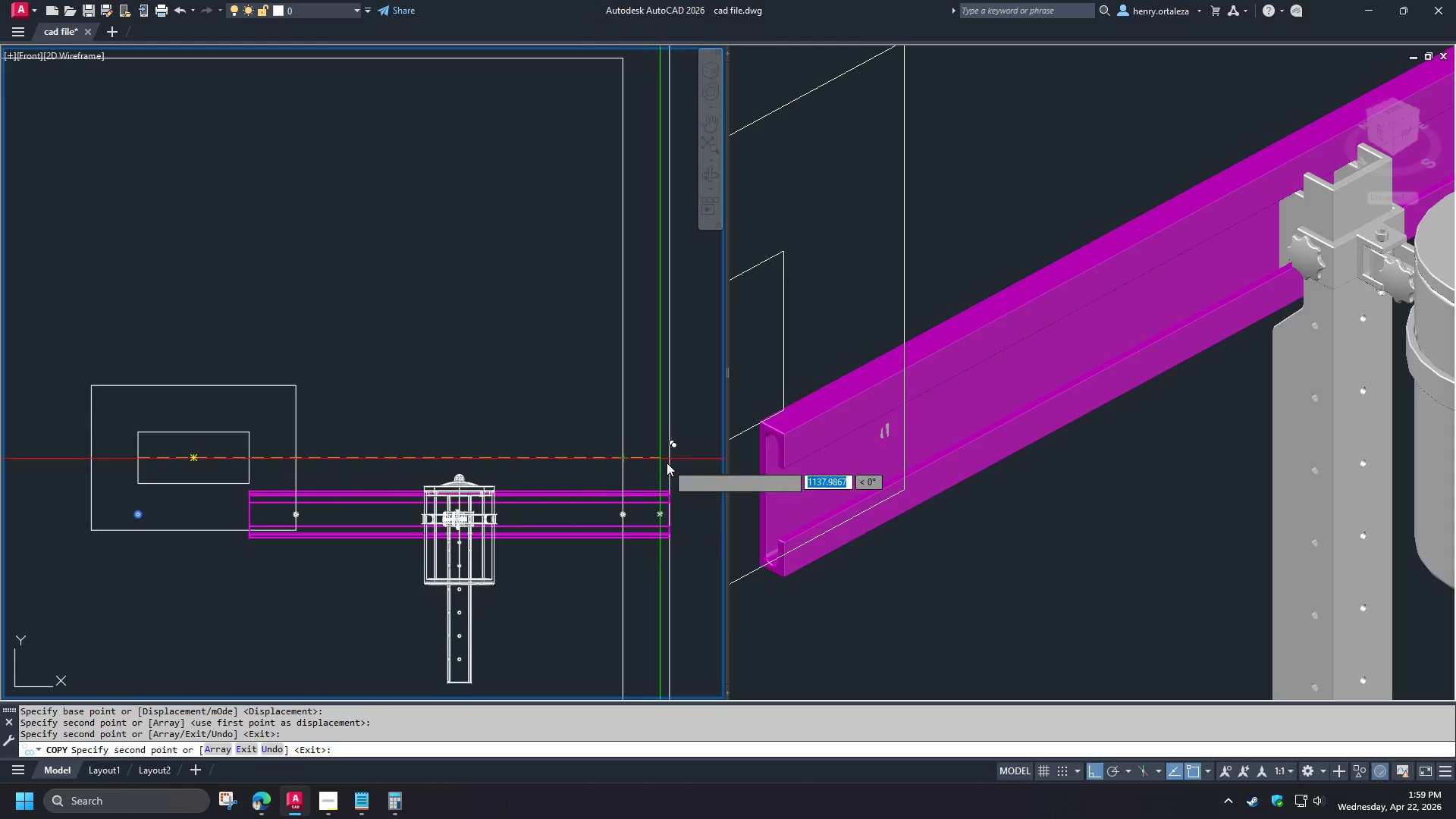 
key(Space)
 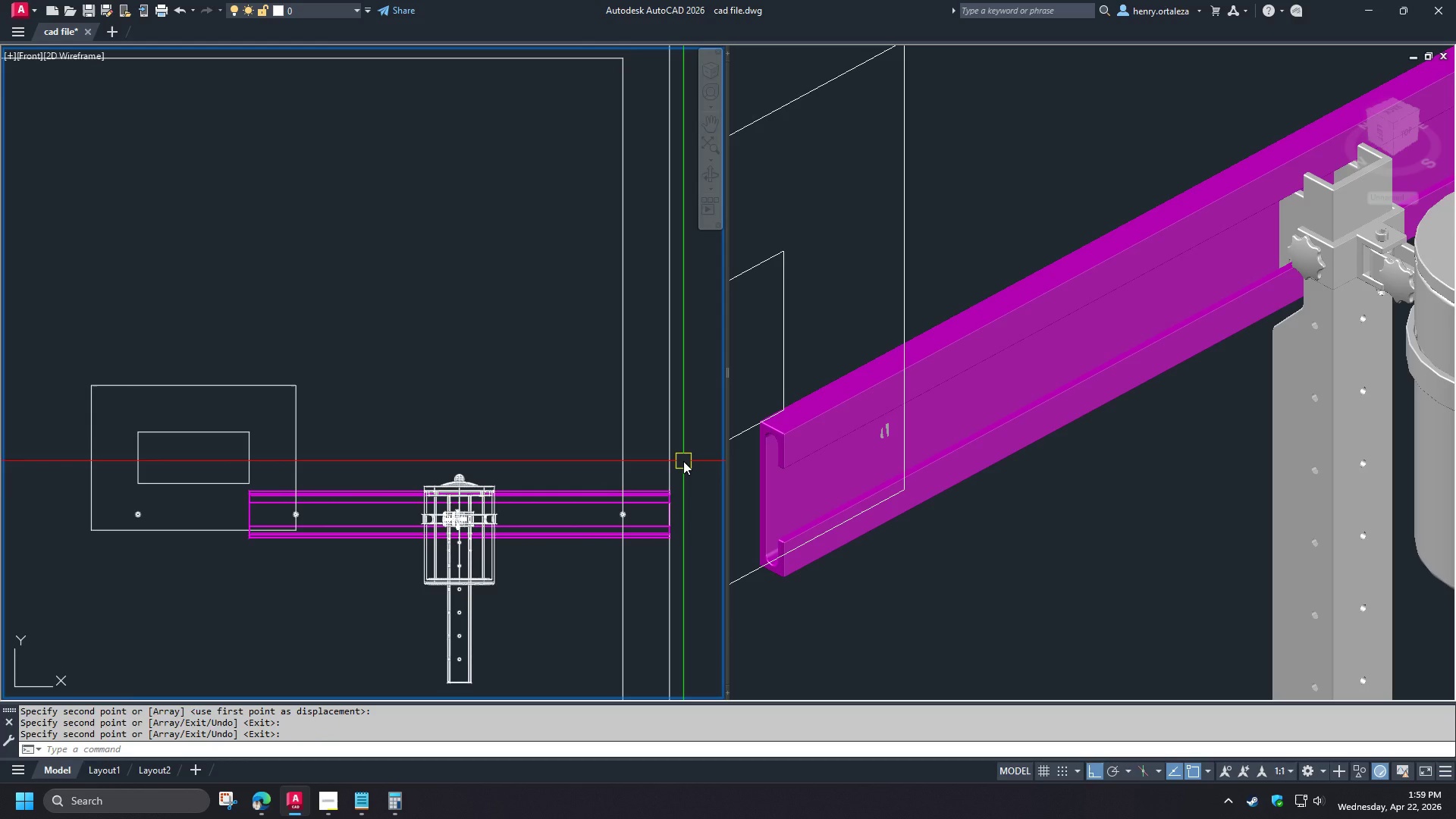 
left_click([683, 461])
 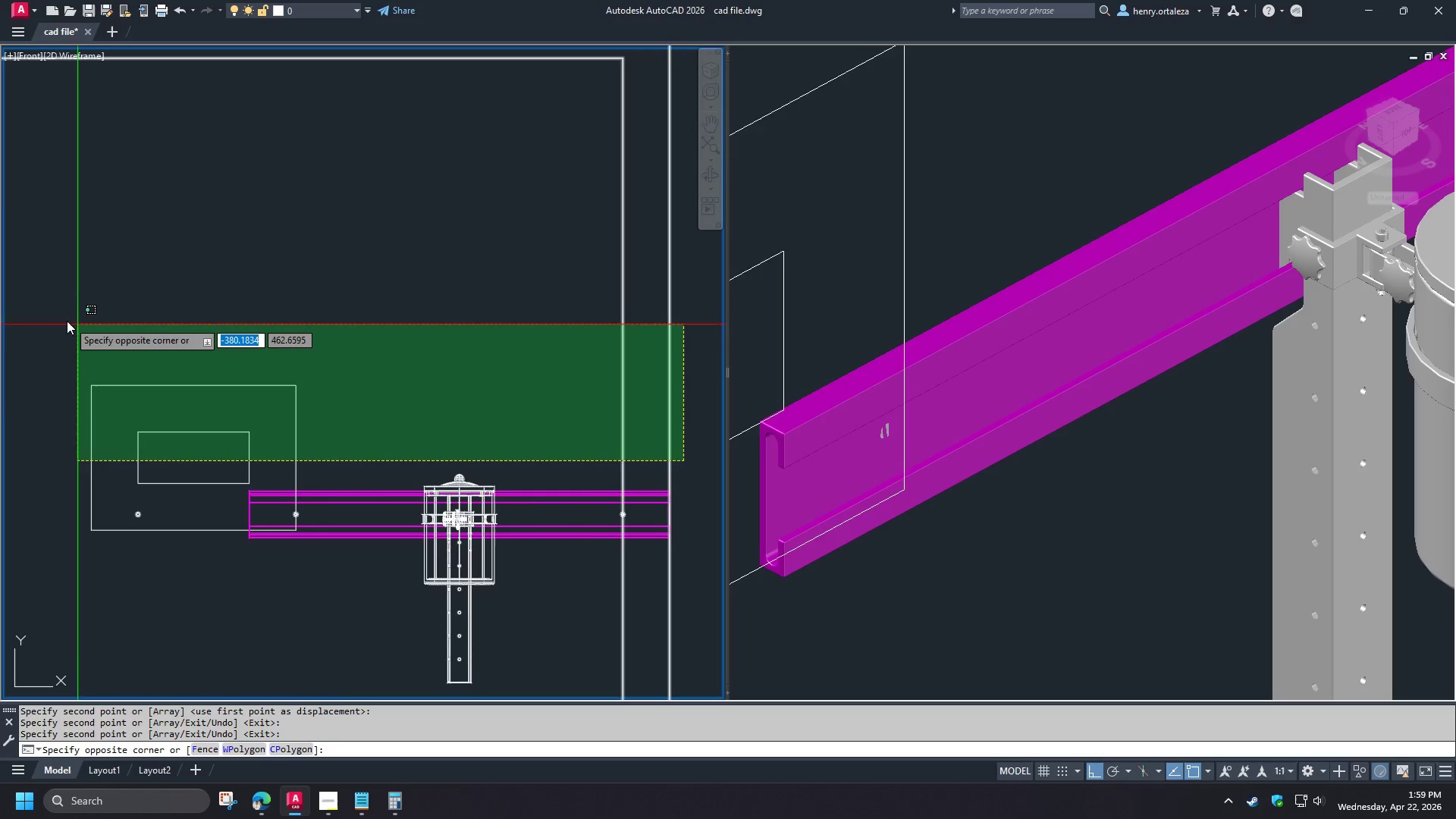 
left_click([67, 321])
 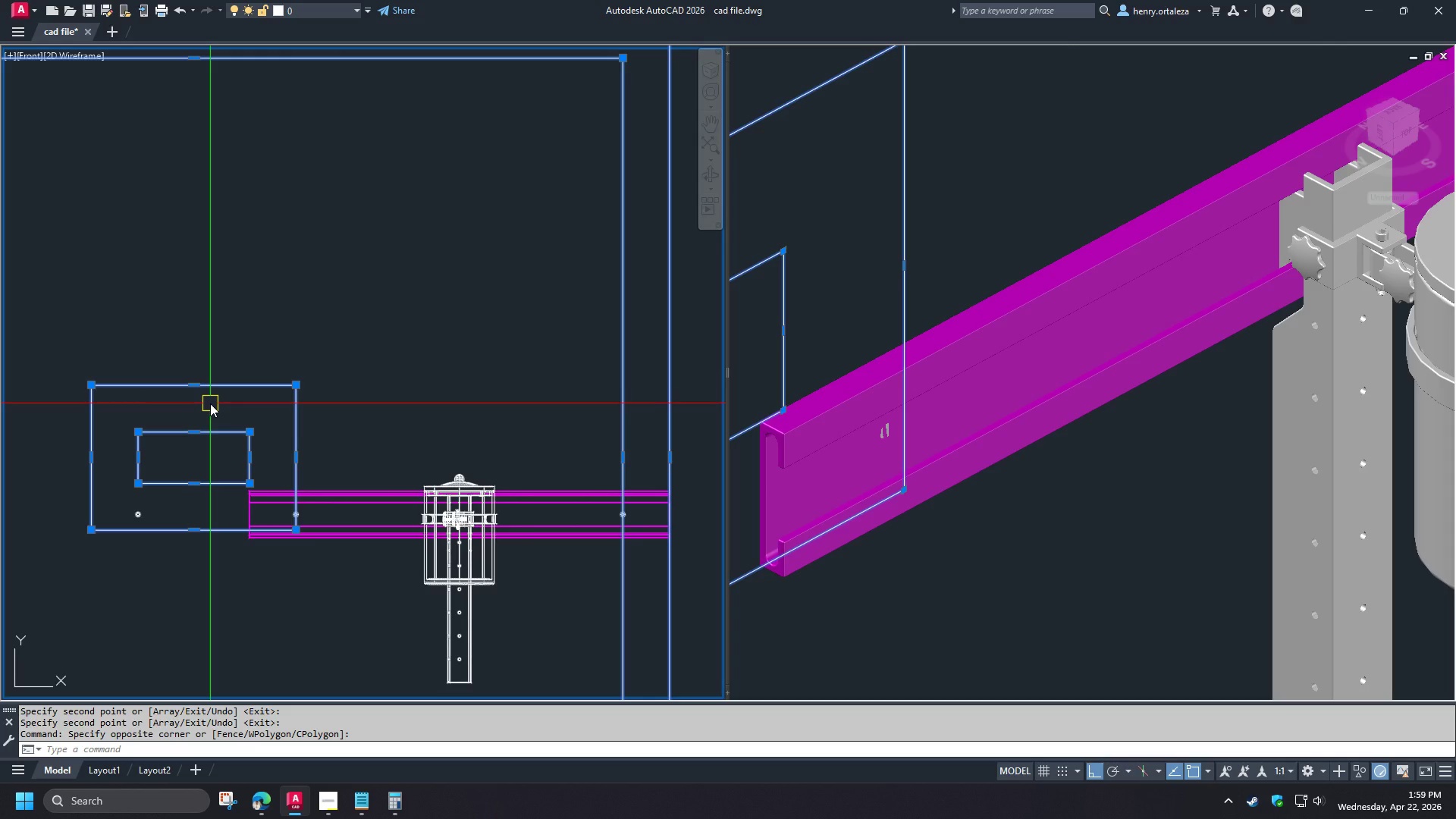 
wait(5.72)
 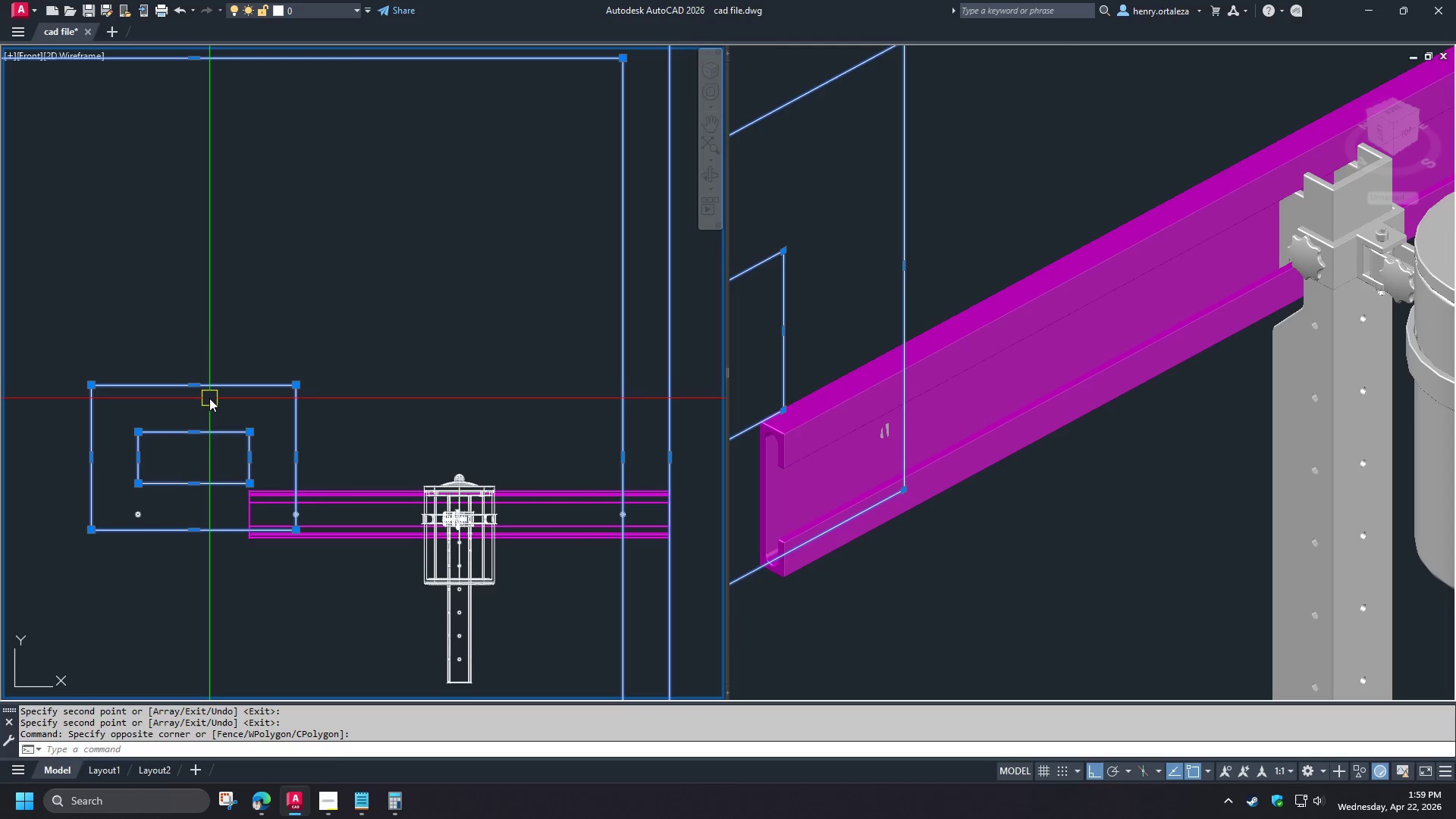 
key(Escape)
type(DI )
 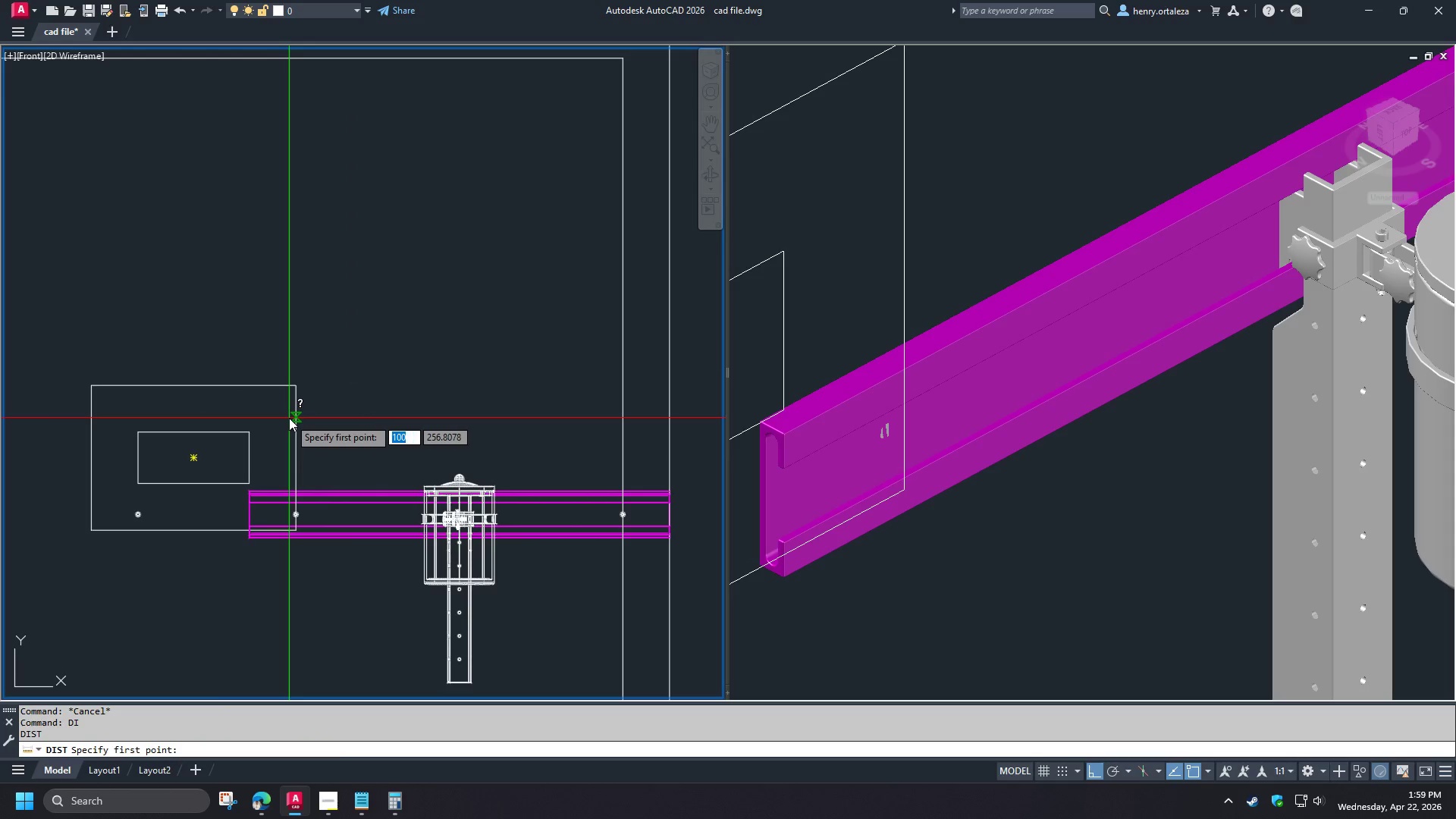 
left_click([289, 418])
 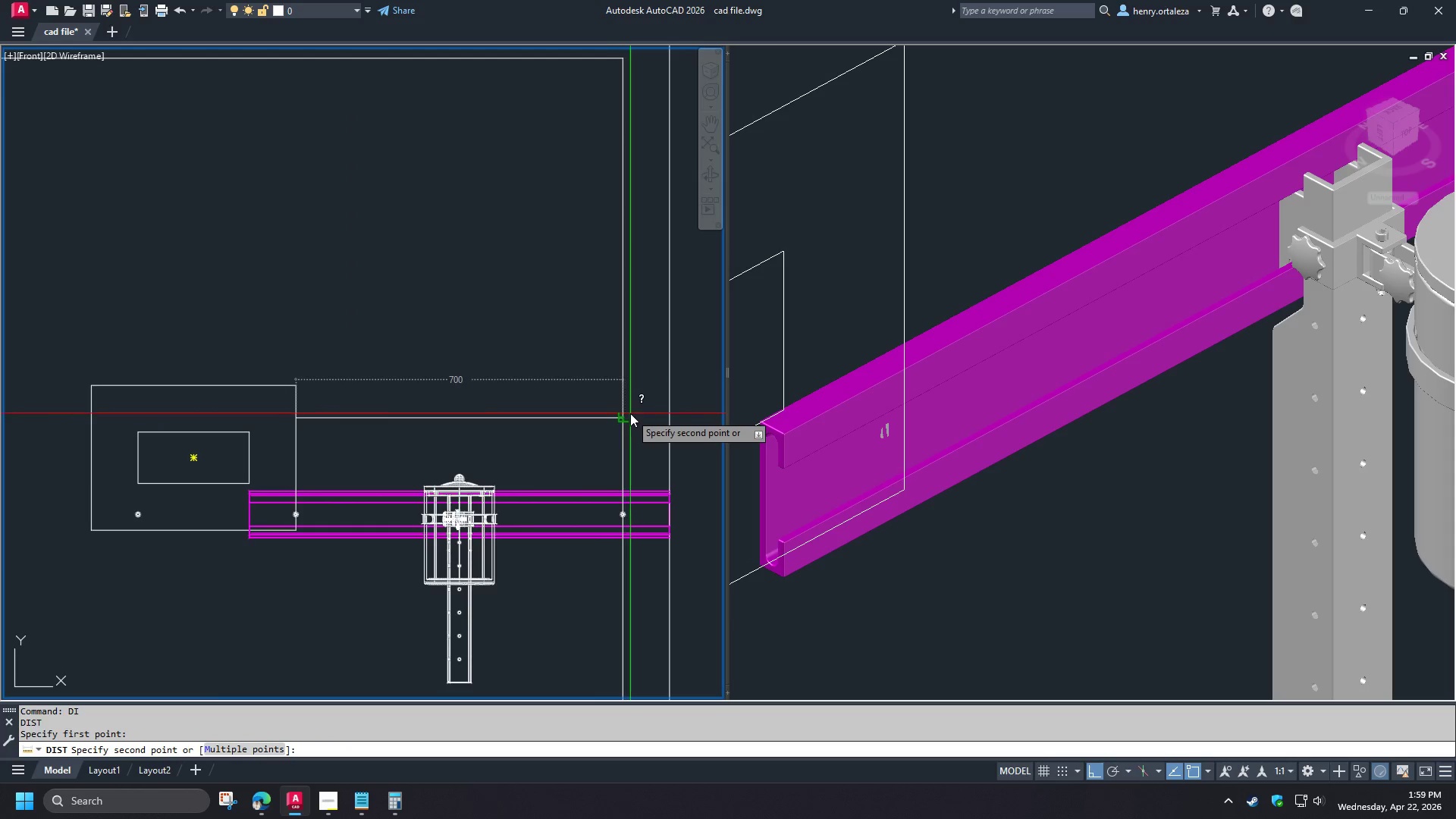 
key(Escape)
 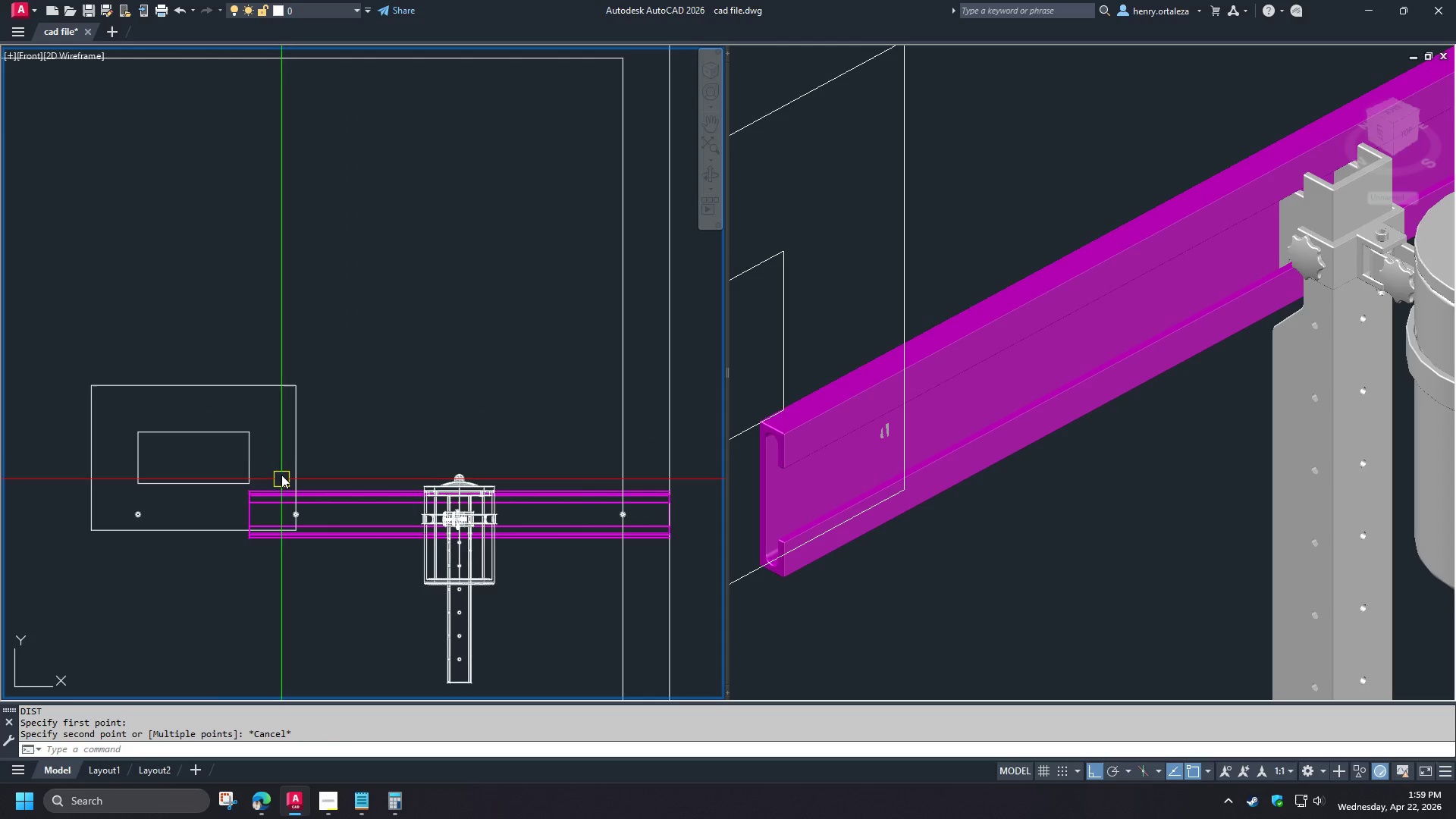 
left_click([278, 469])
 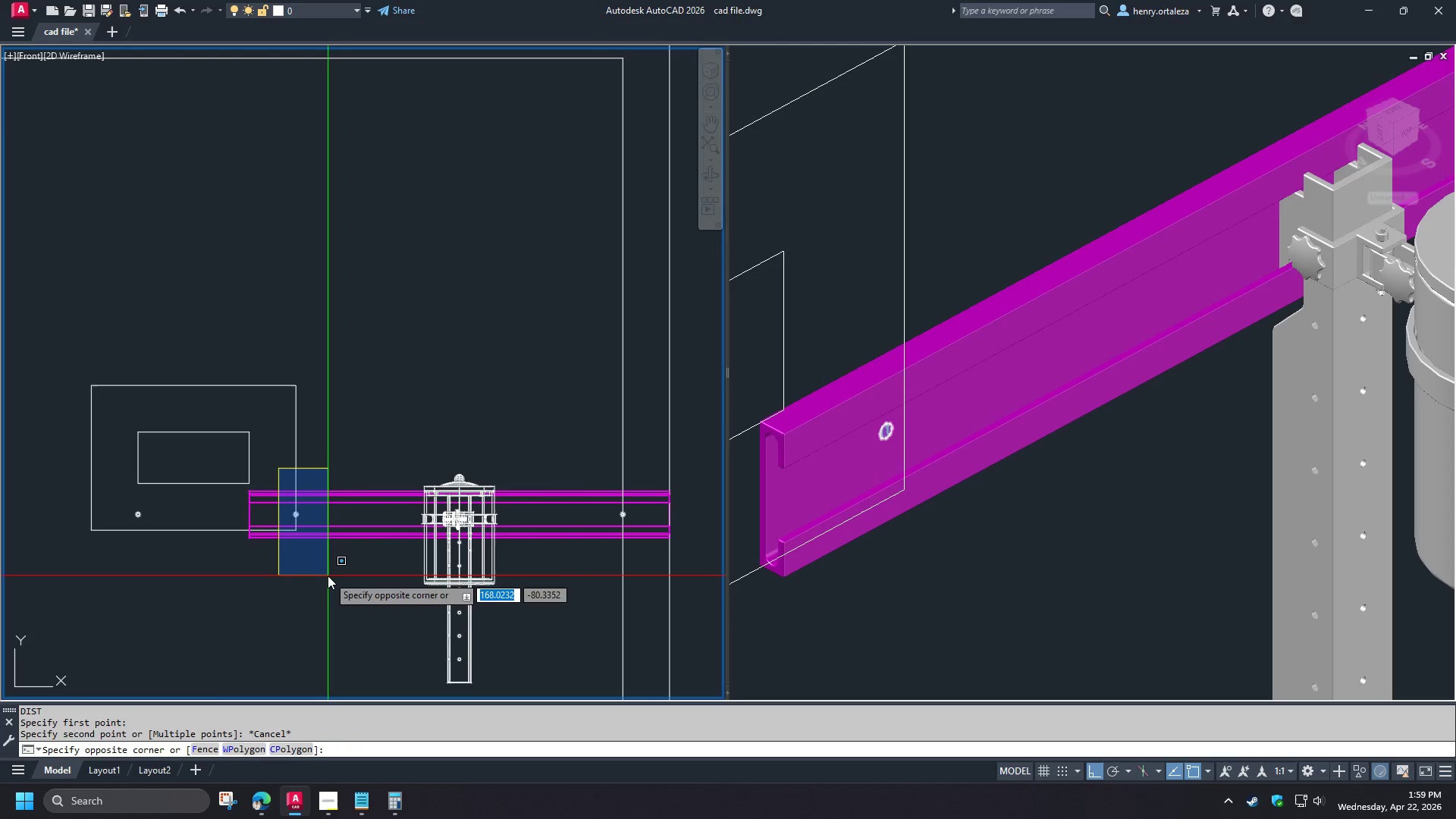 
left_click([328, 576])
 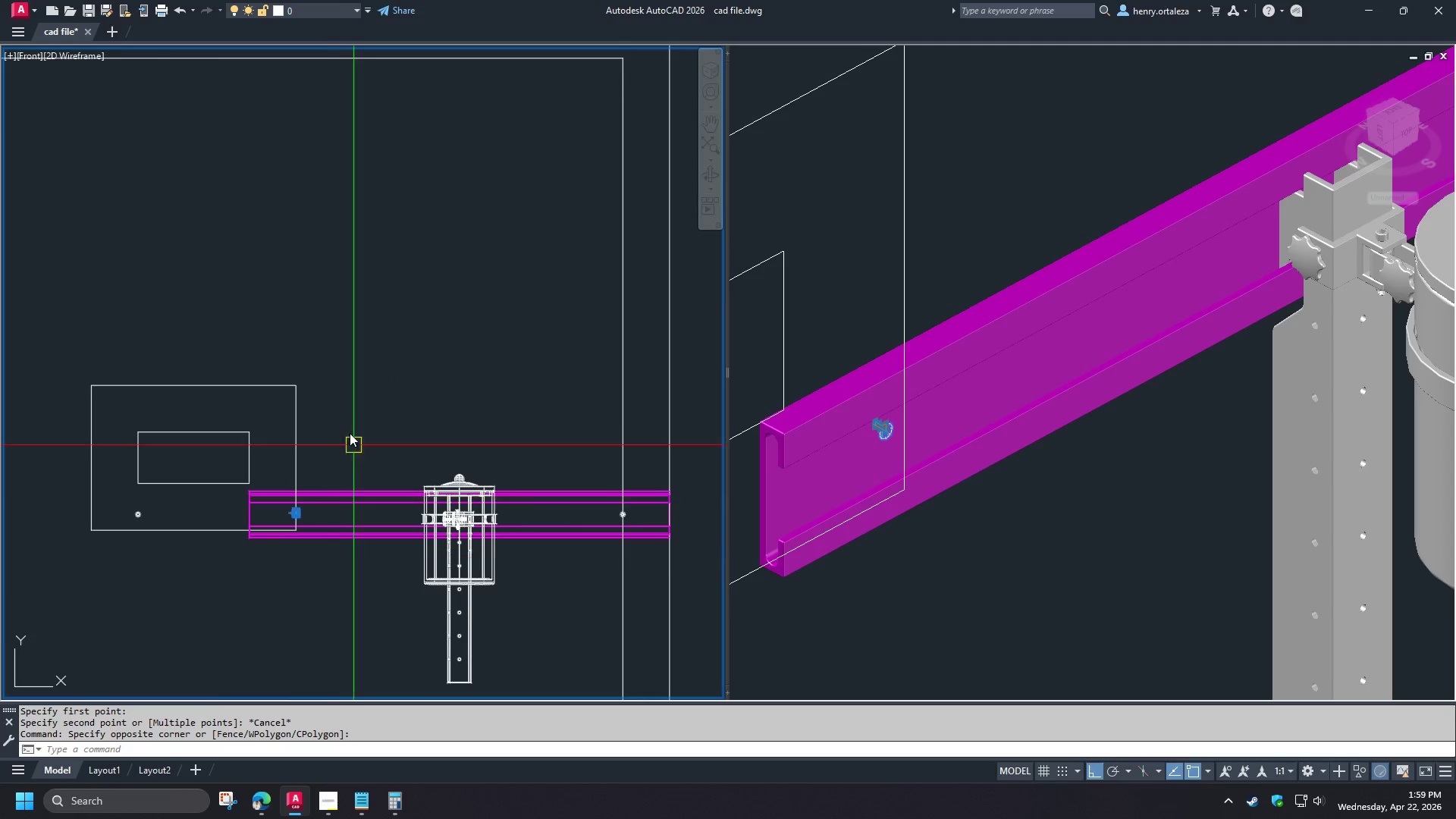 
key(C)
 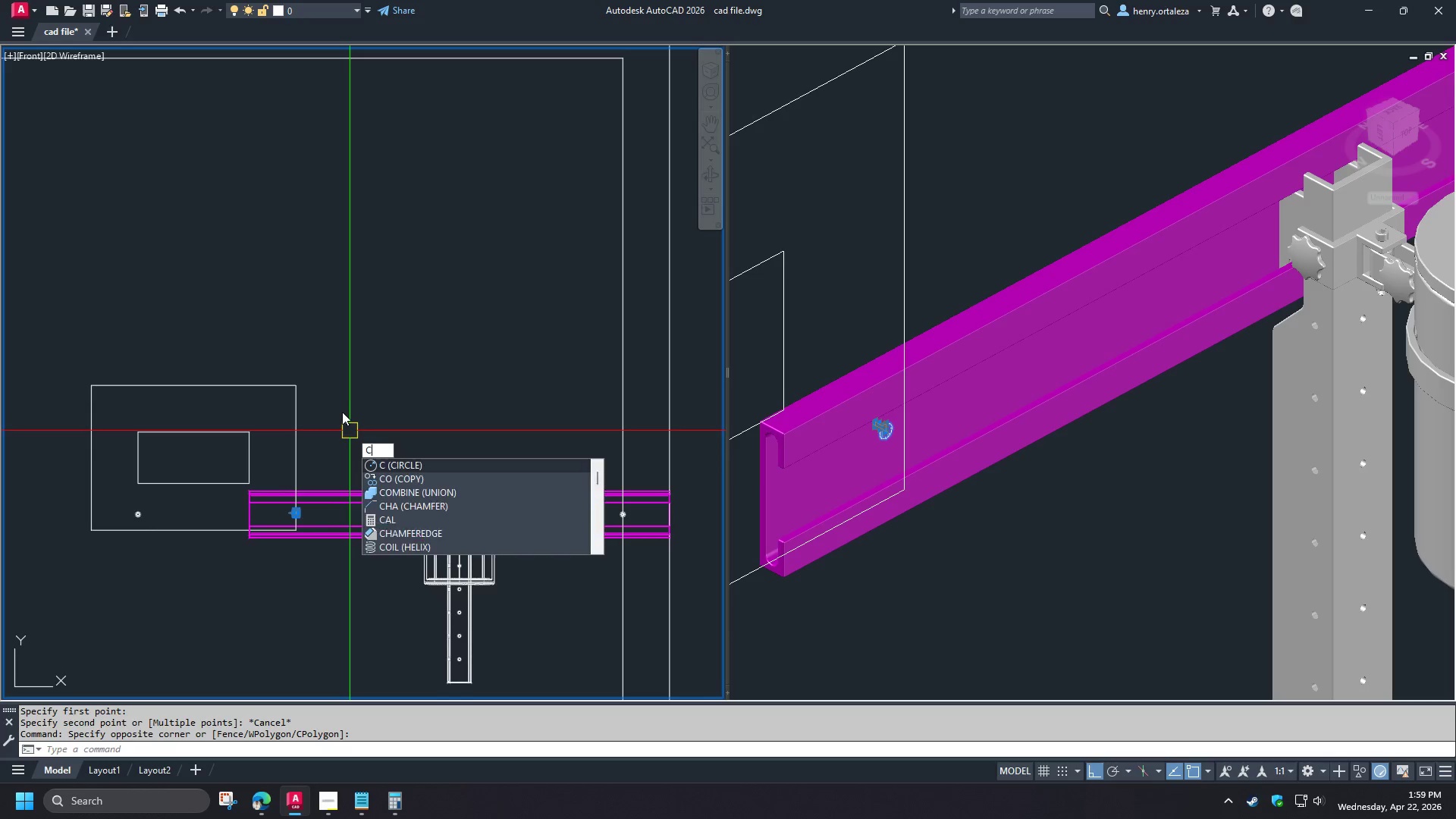 
key(O)
 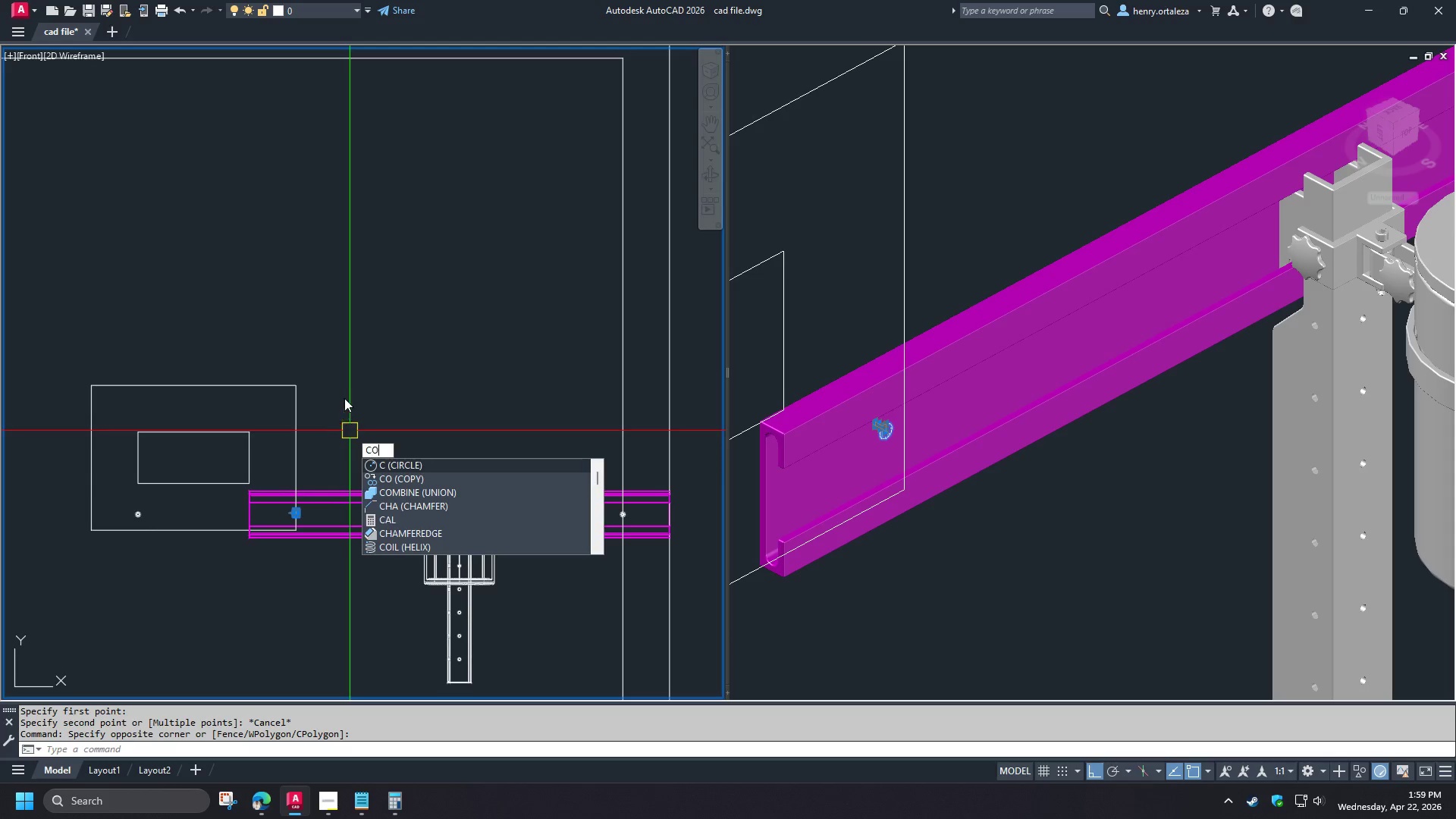 
key(Space)
 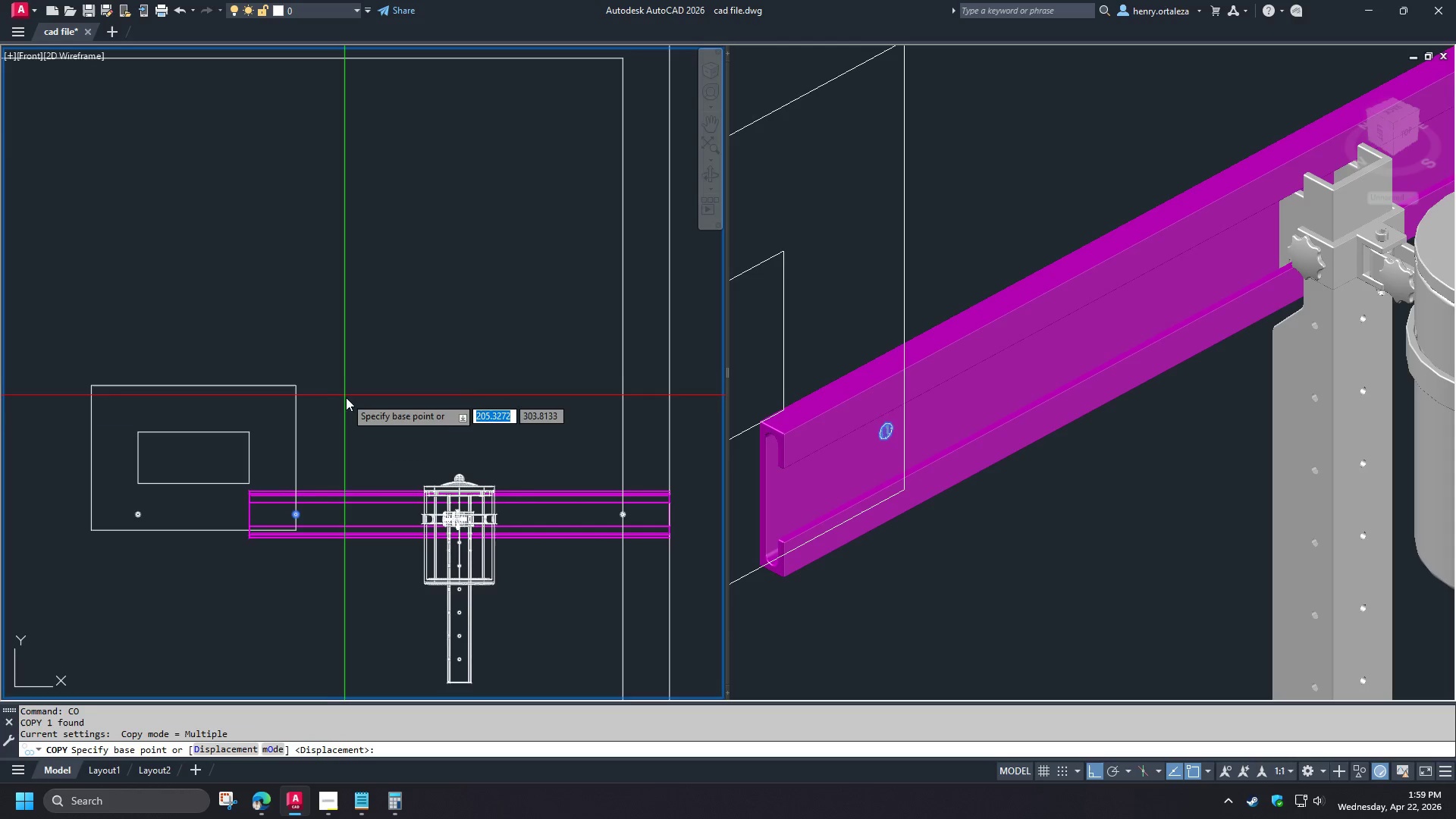 
left_click_drag(start_coordinate=[345, 397], to_coordinate=[350, 400])
 